 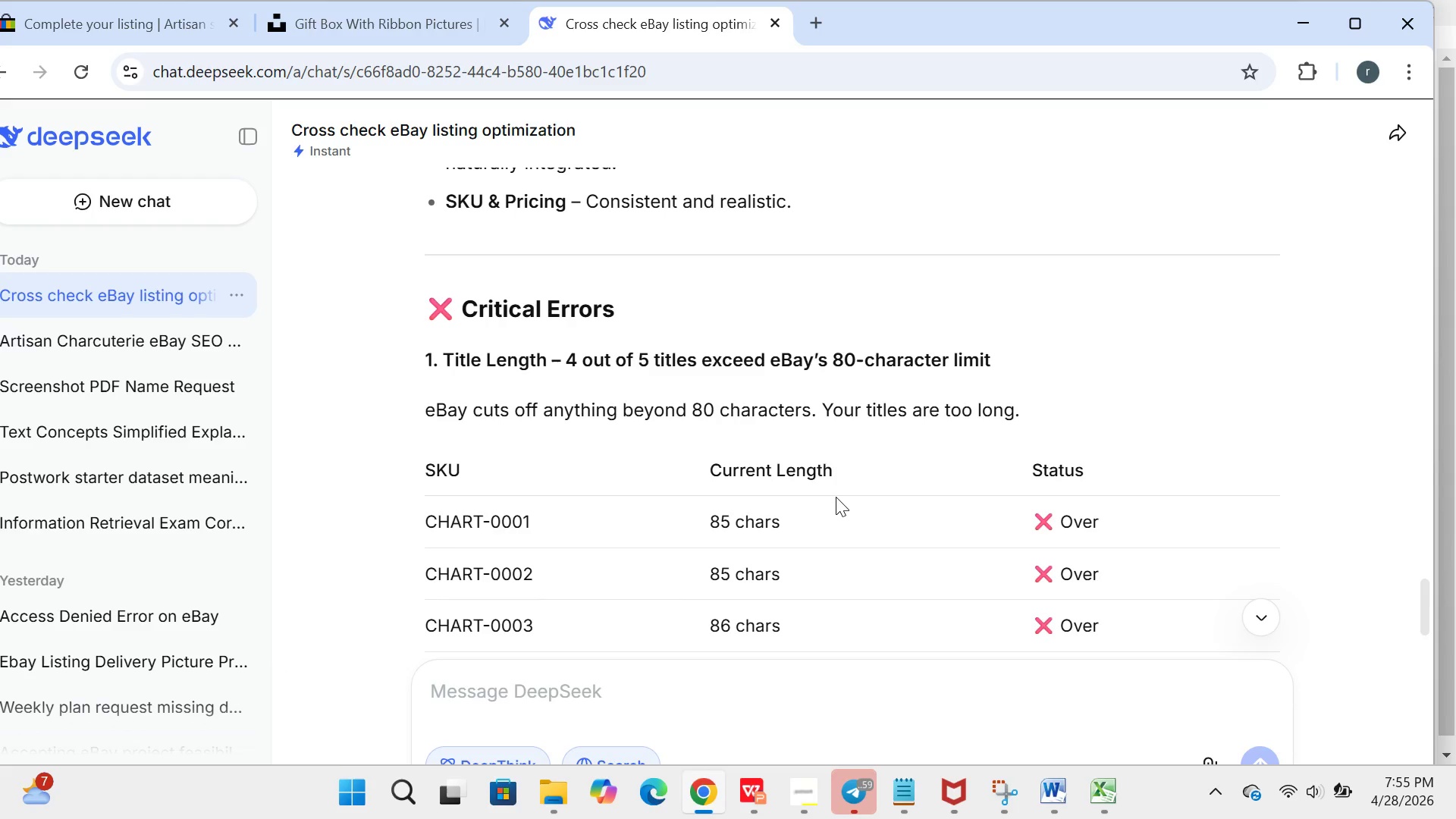 
mouse_move([711, 752])
 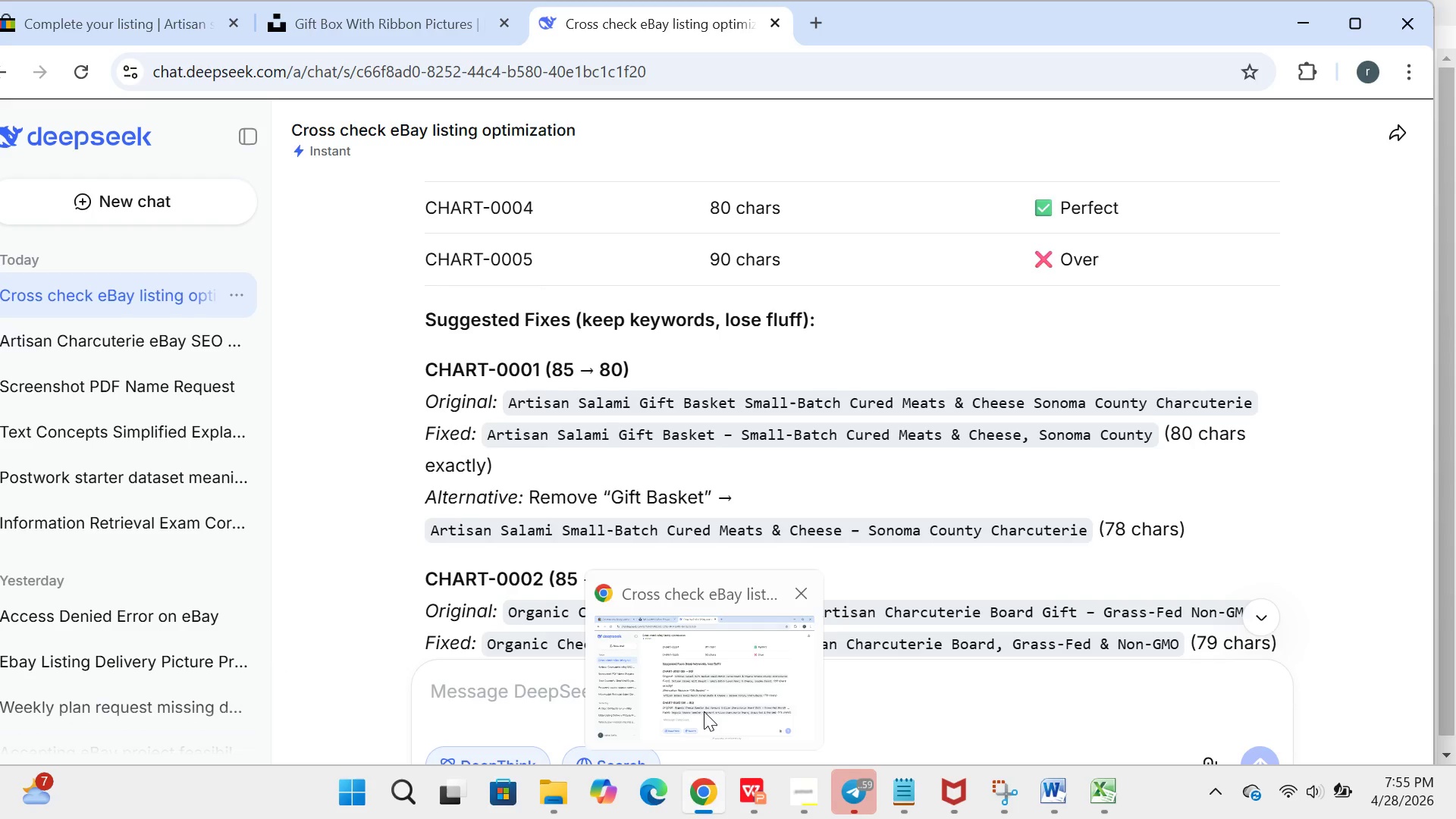 
left_click([704, 711])
 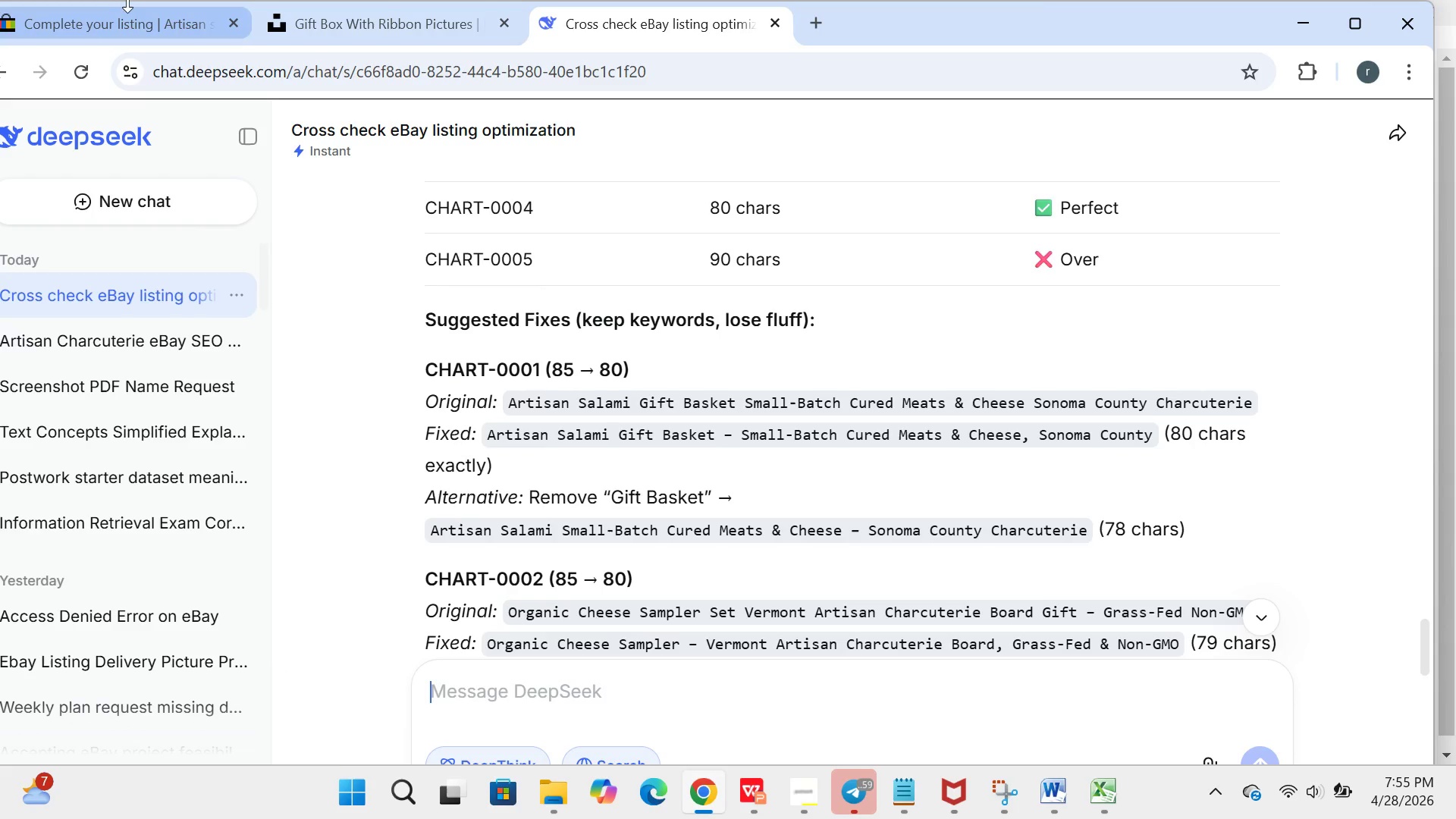 
left_click([117, 27])
 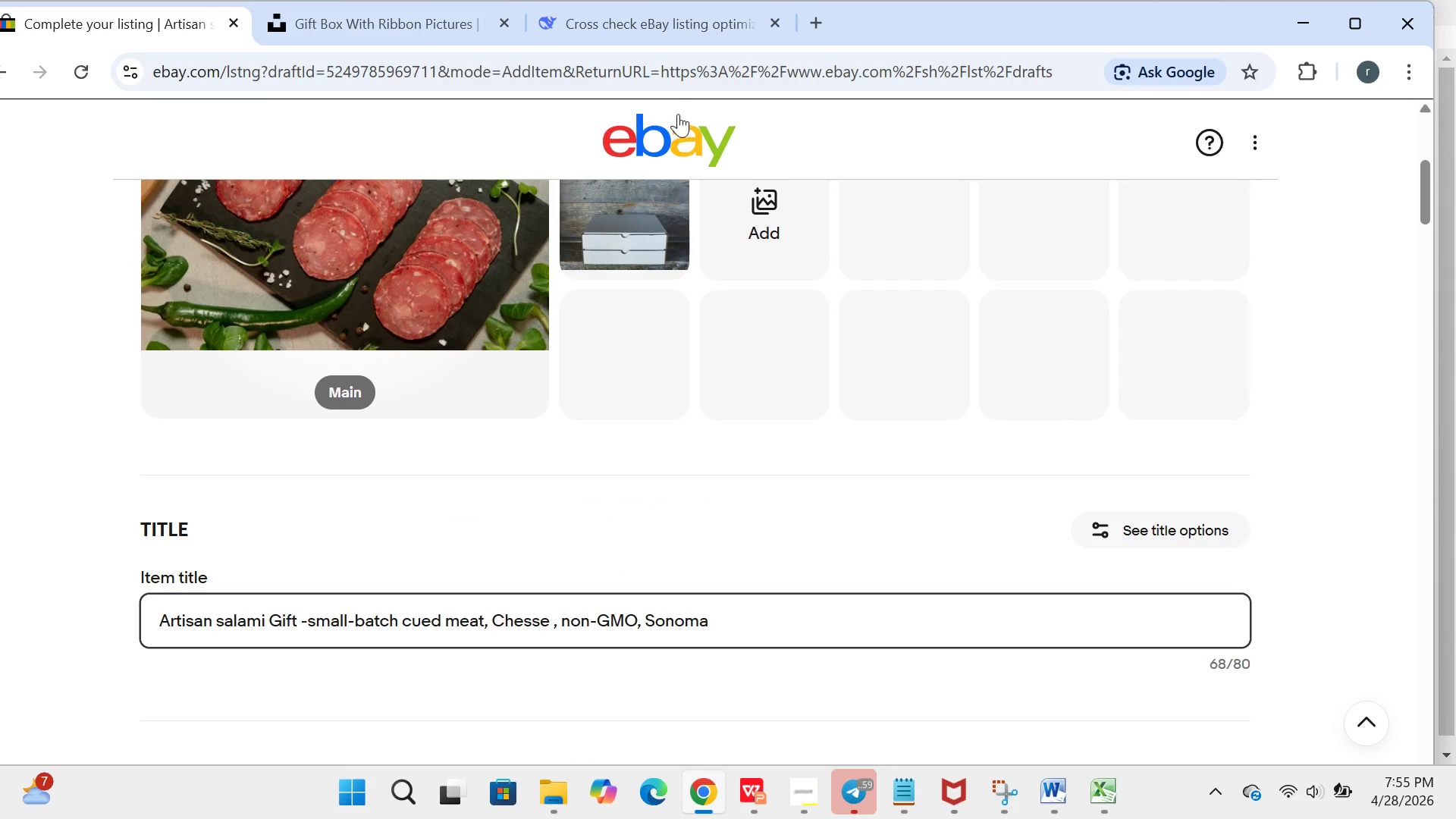 
left_click([657, 5])
 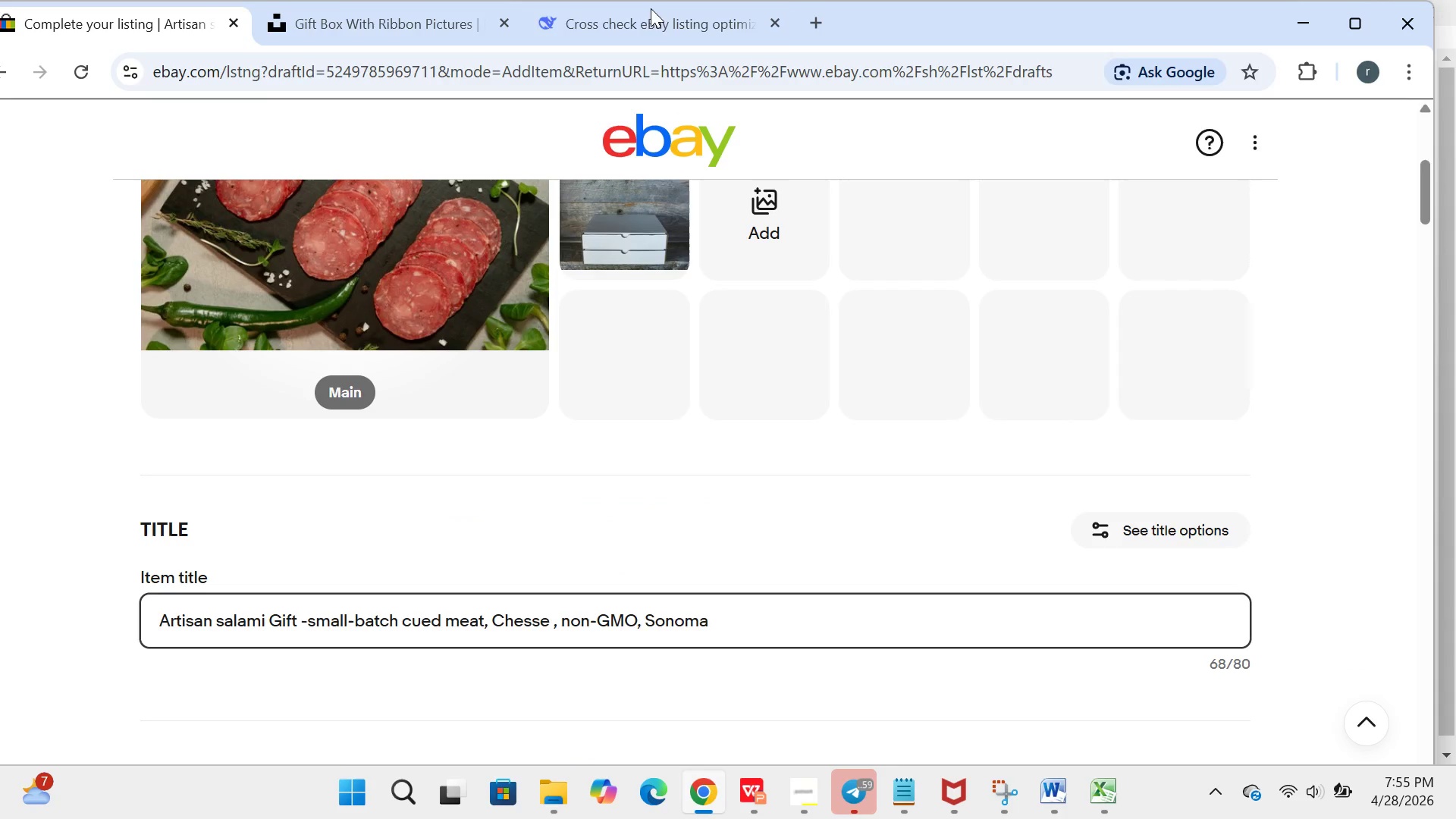 
left_click([634, 31])
 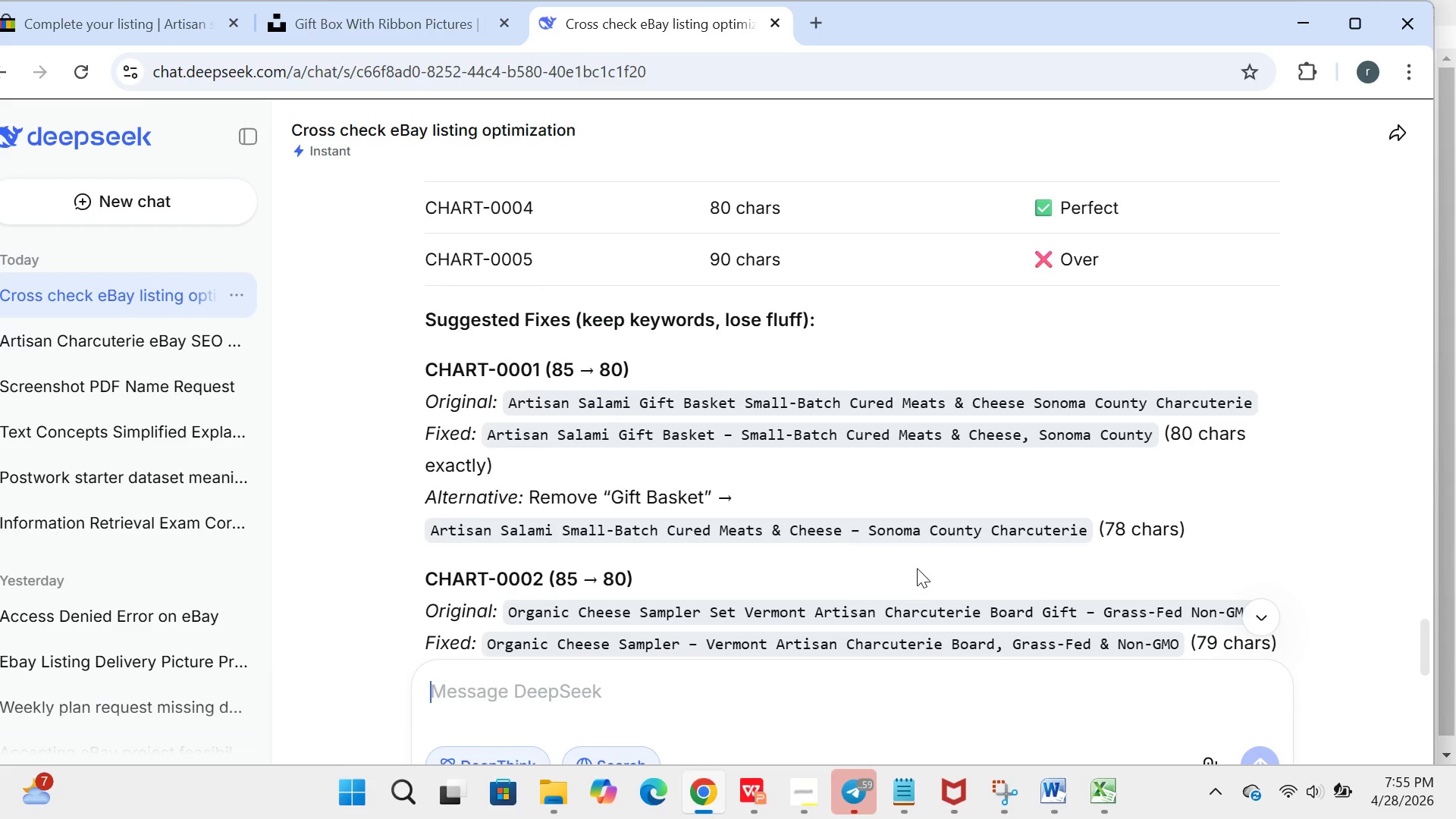 
wait(11.45)
 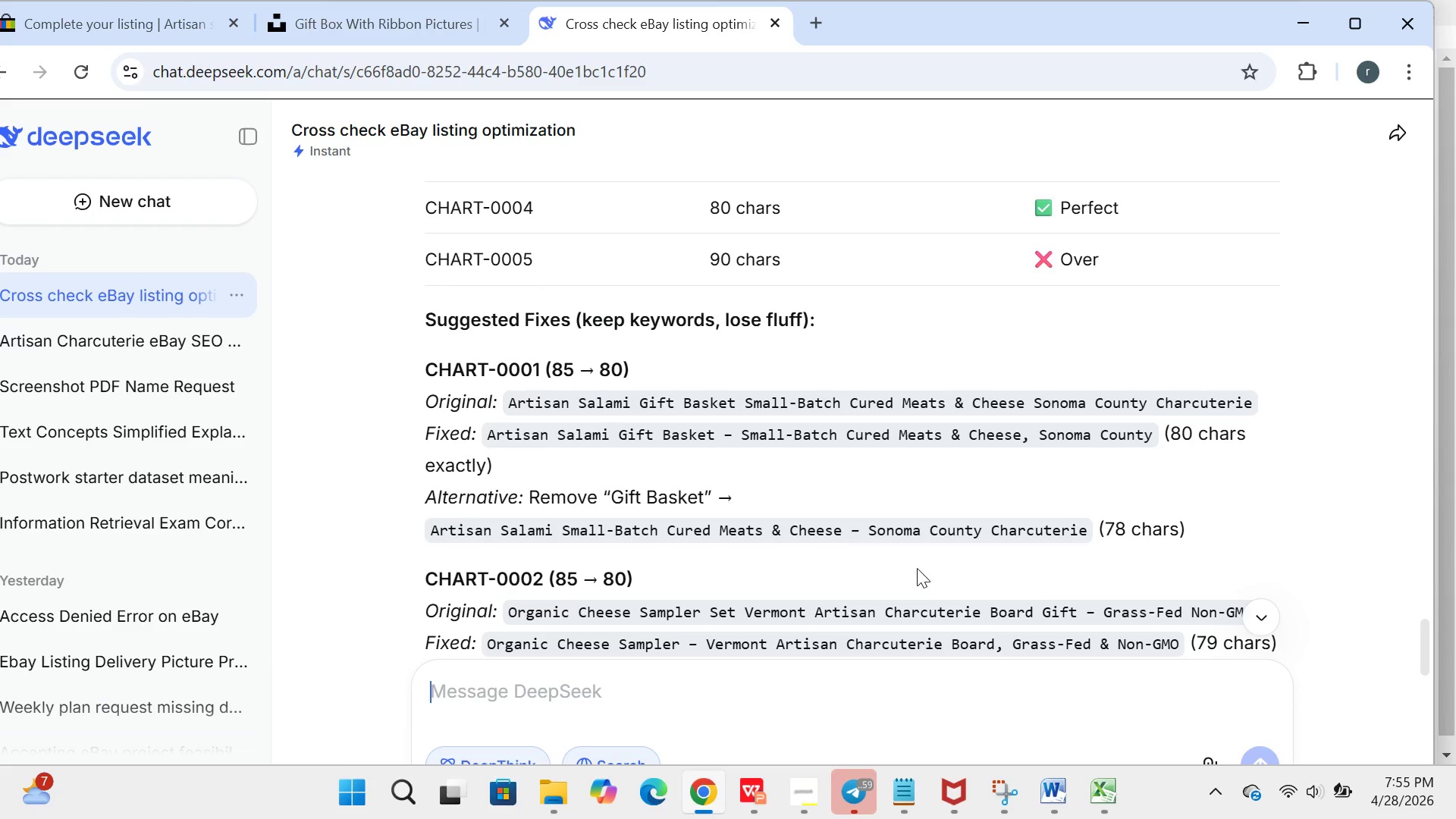 
left_click([1115, 798])
 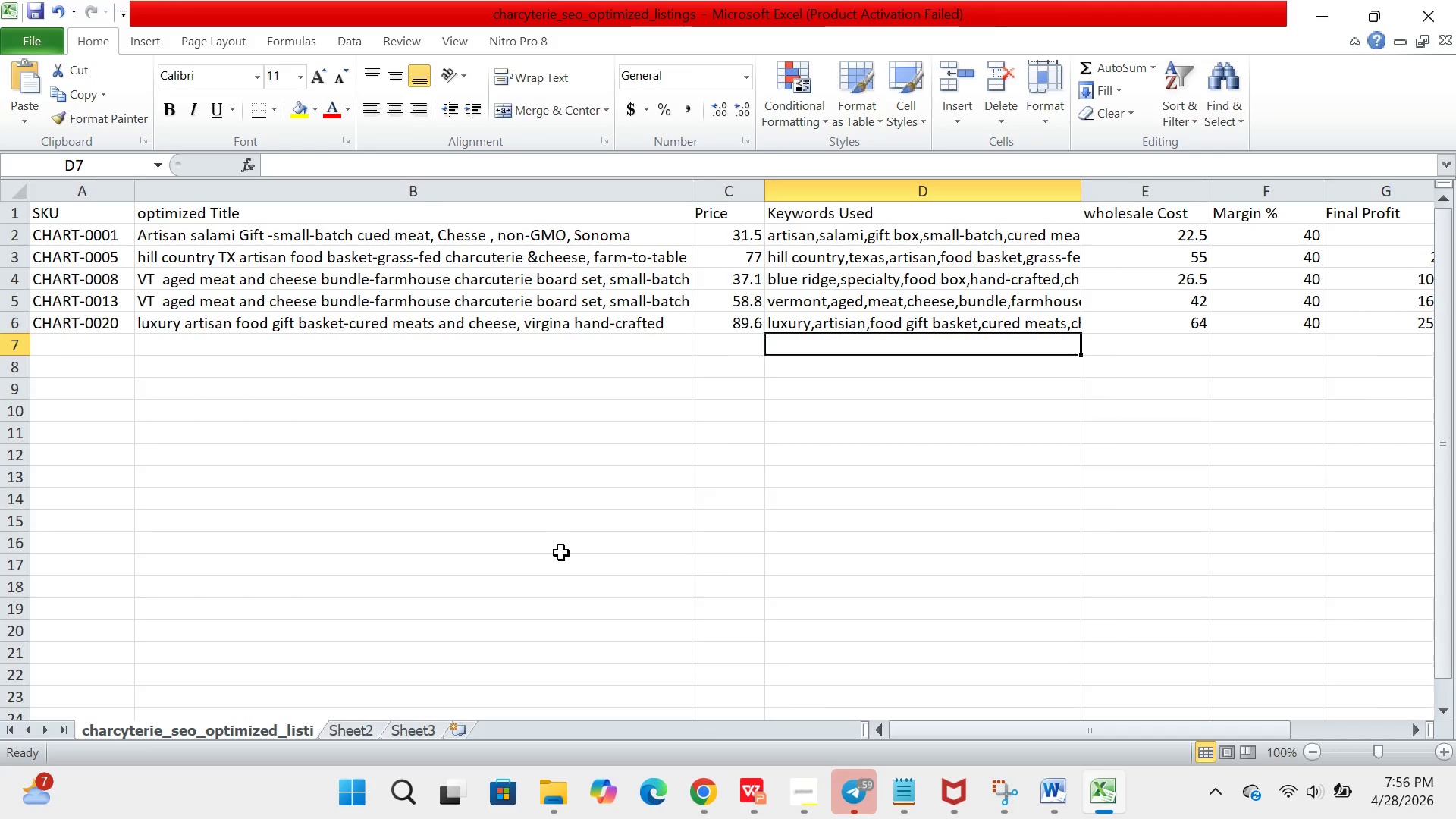 
wait(9.84)
 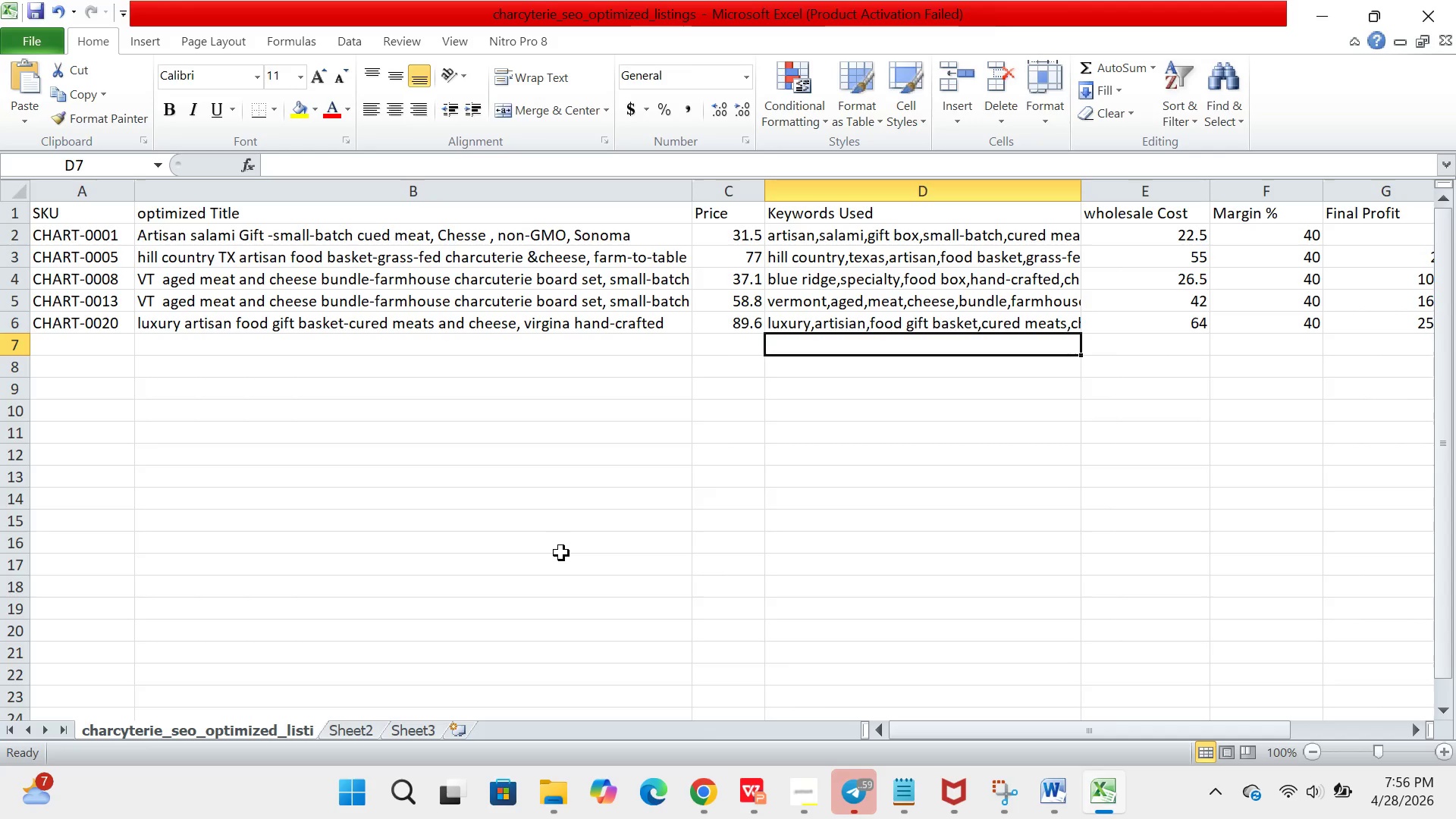 
left_click([707, 790])
 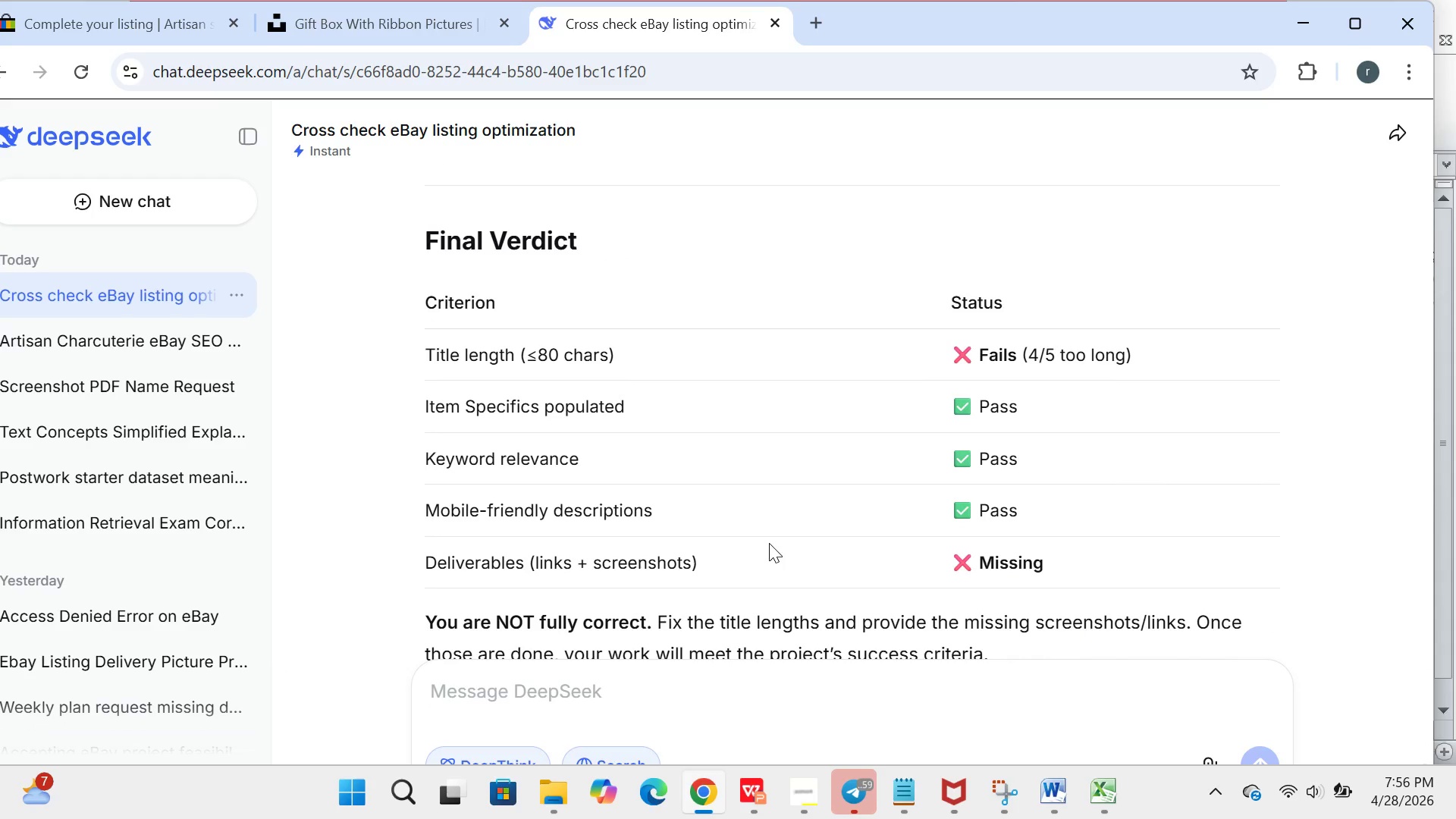 
wait(13.22)
 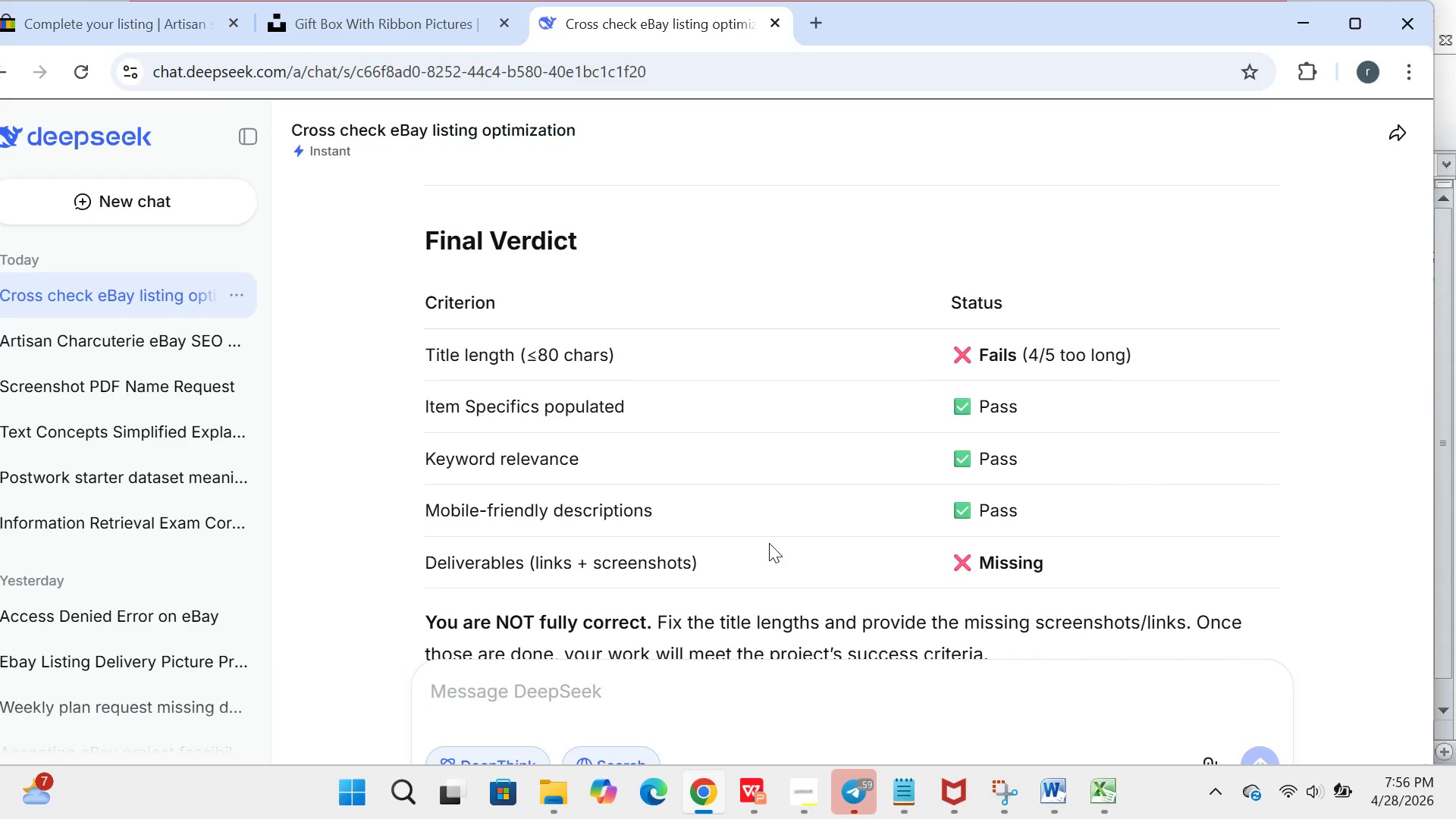 
left_click([1095, 793])
 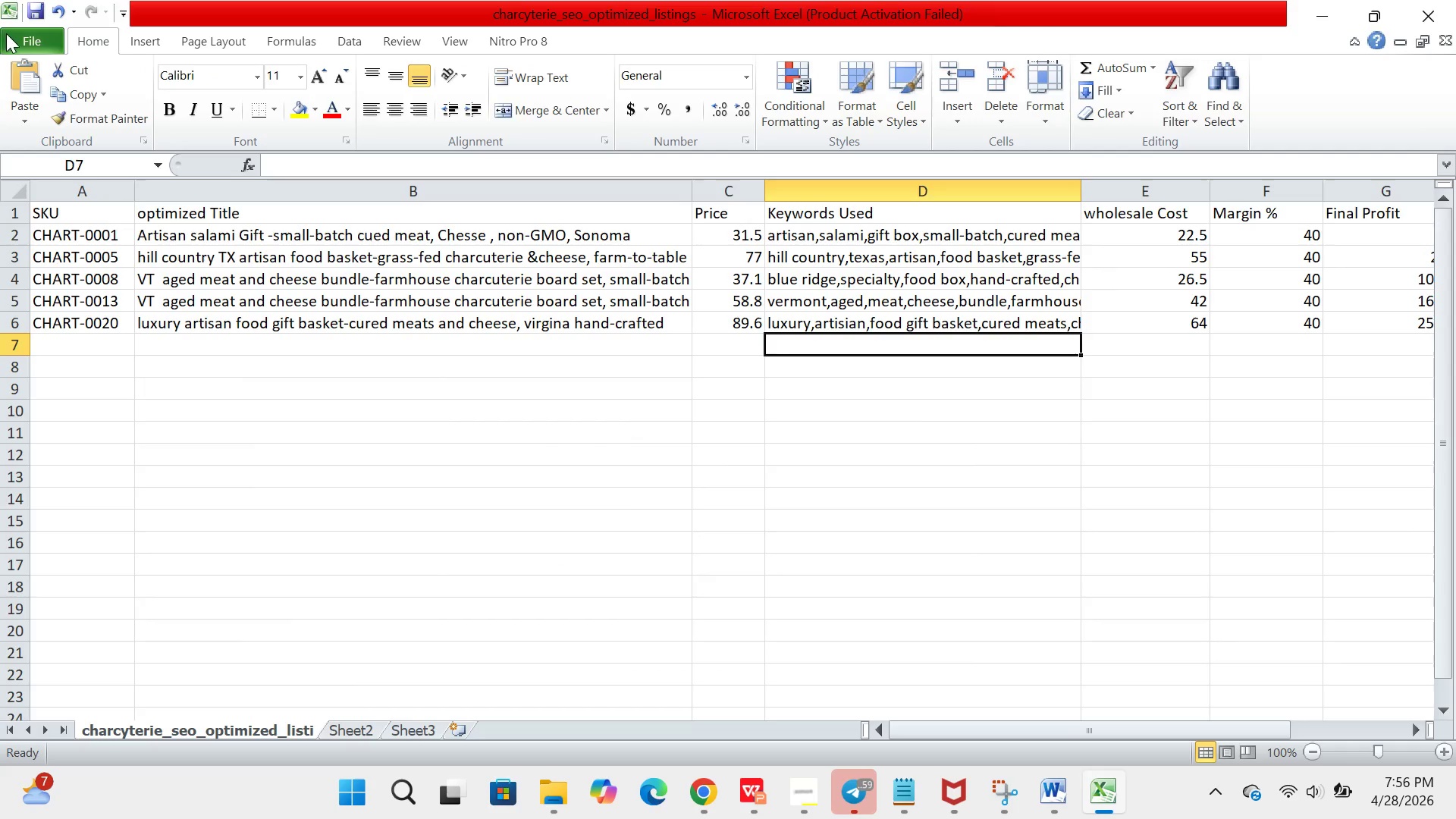 
left_click([11, 45])
 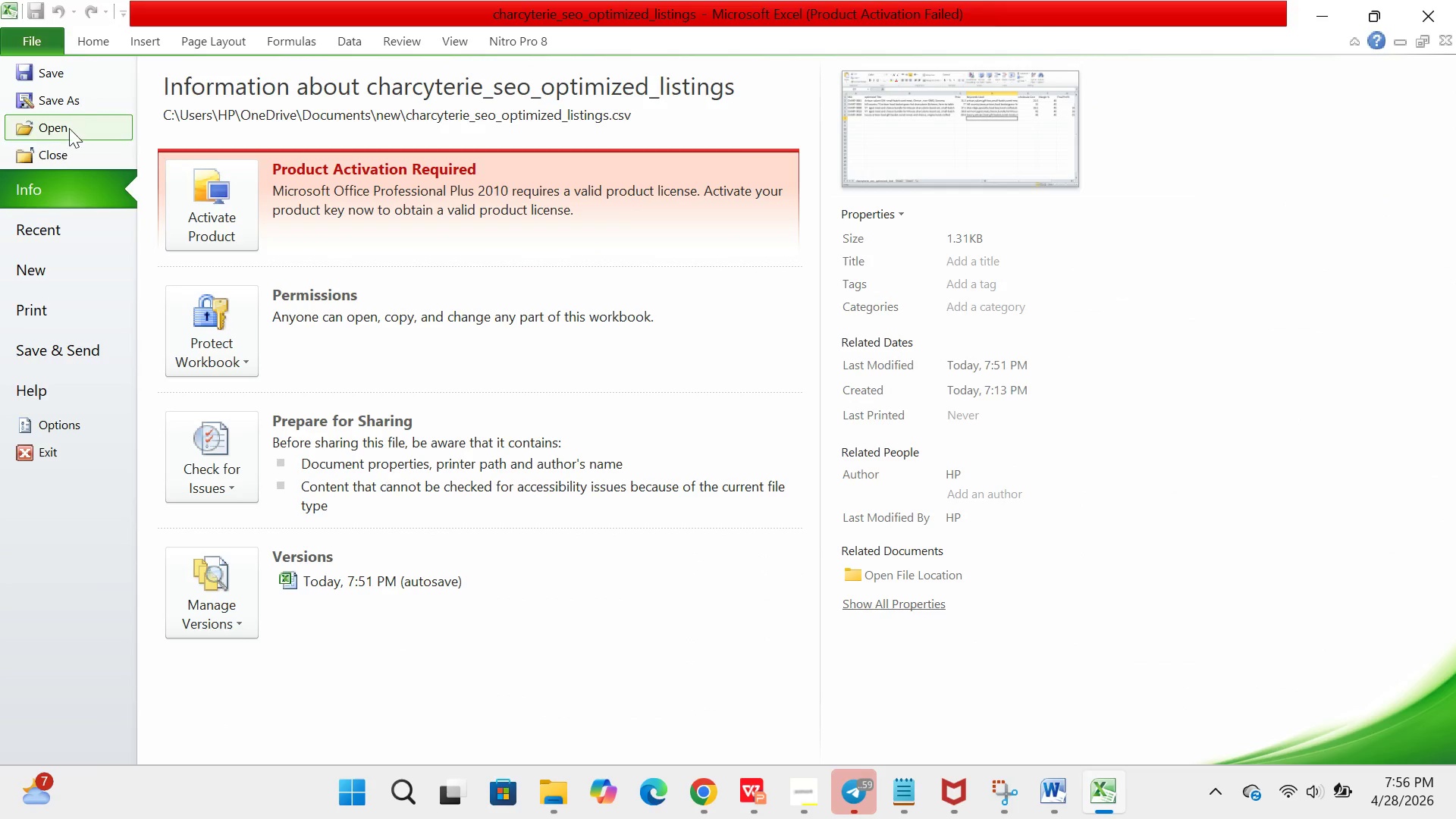 
left_click([78, 113])
 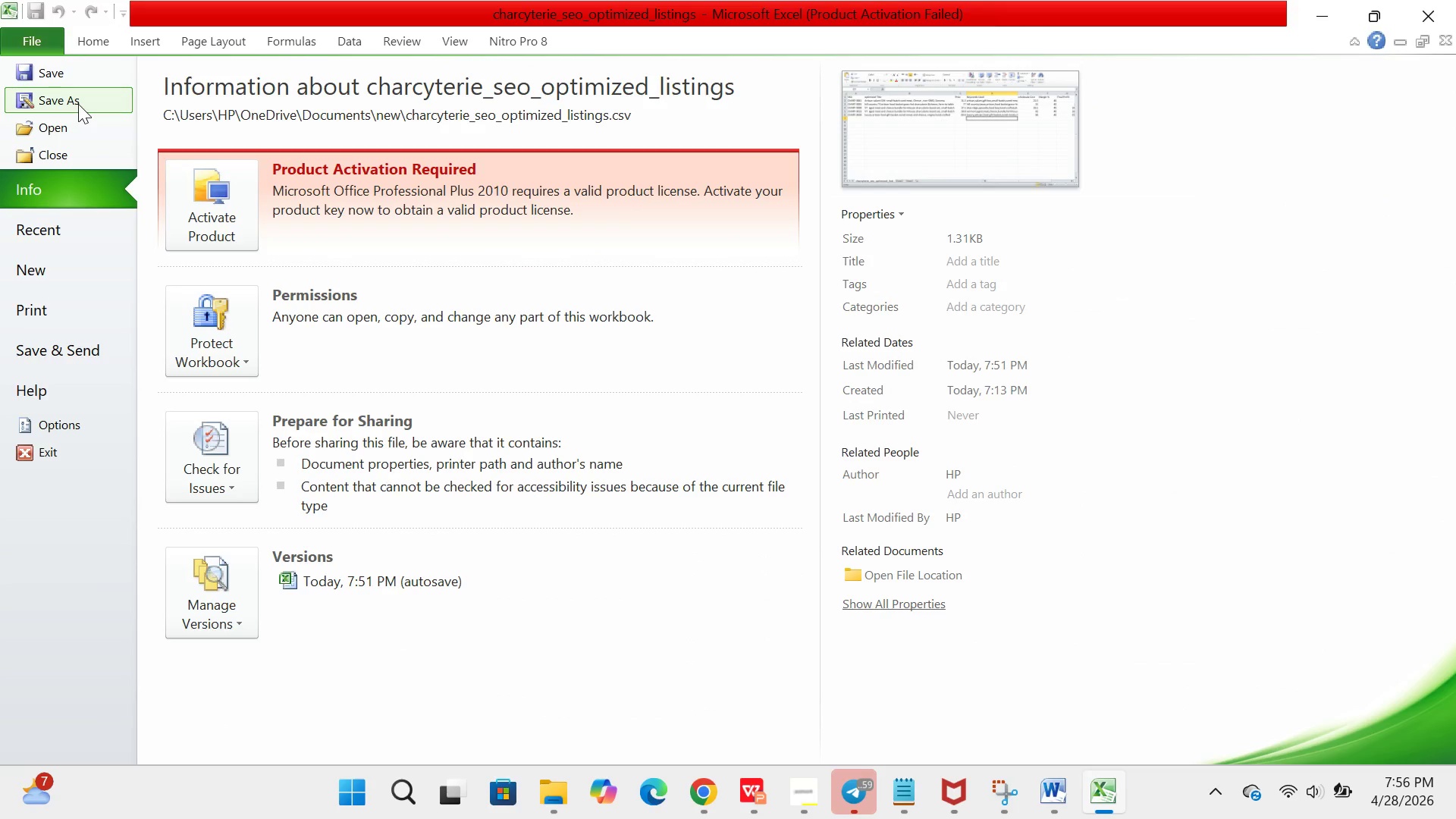 
left_click([78, 104])
 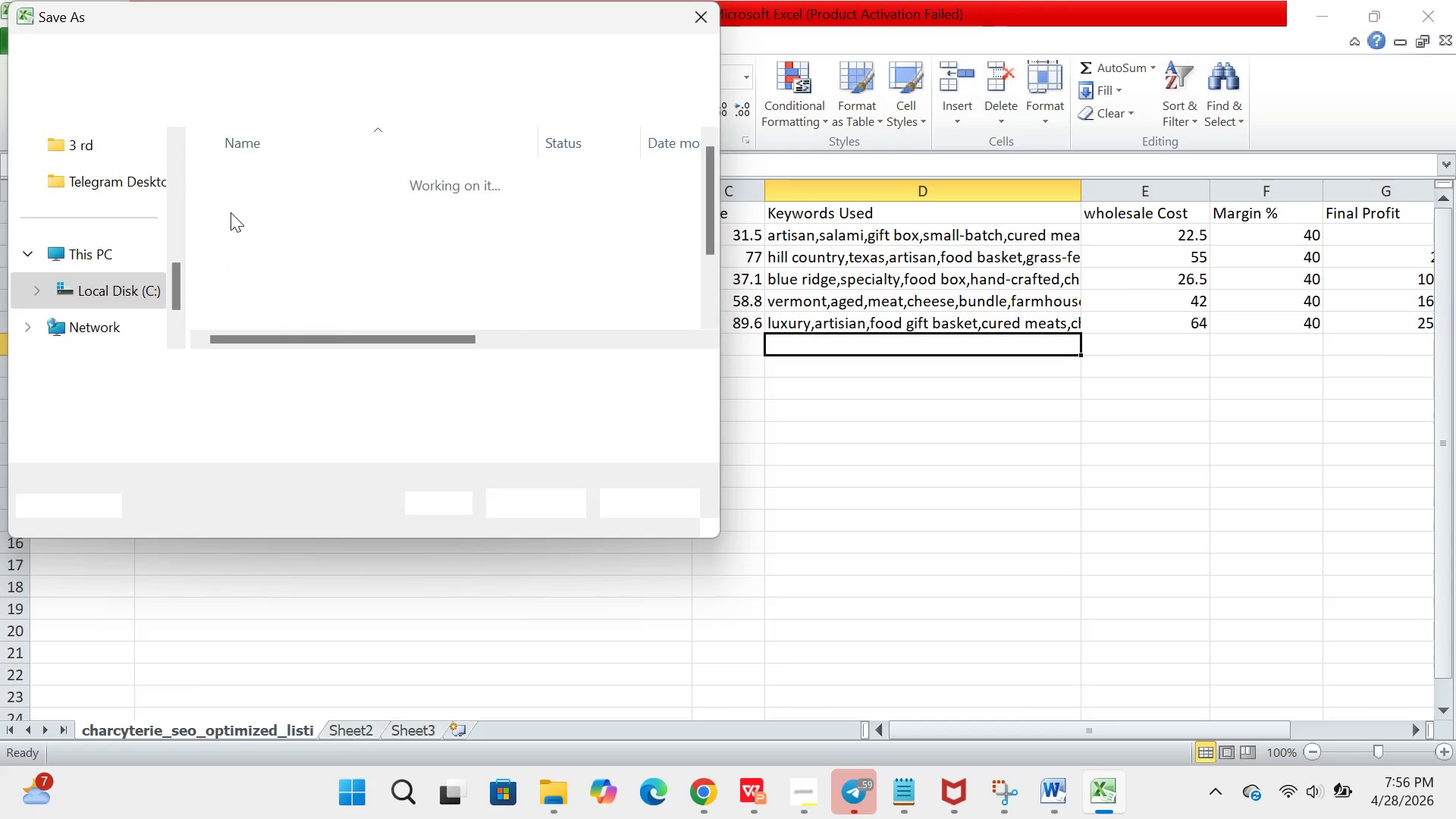 
wait(5.97)
 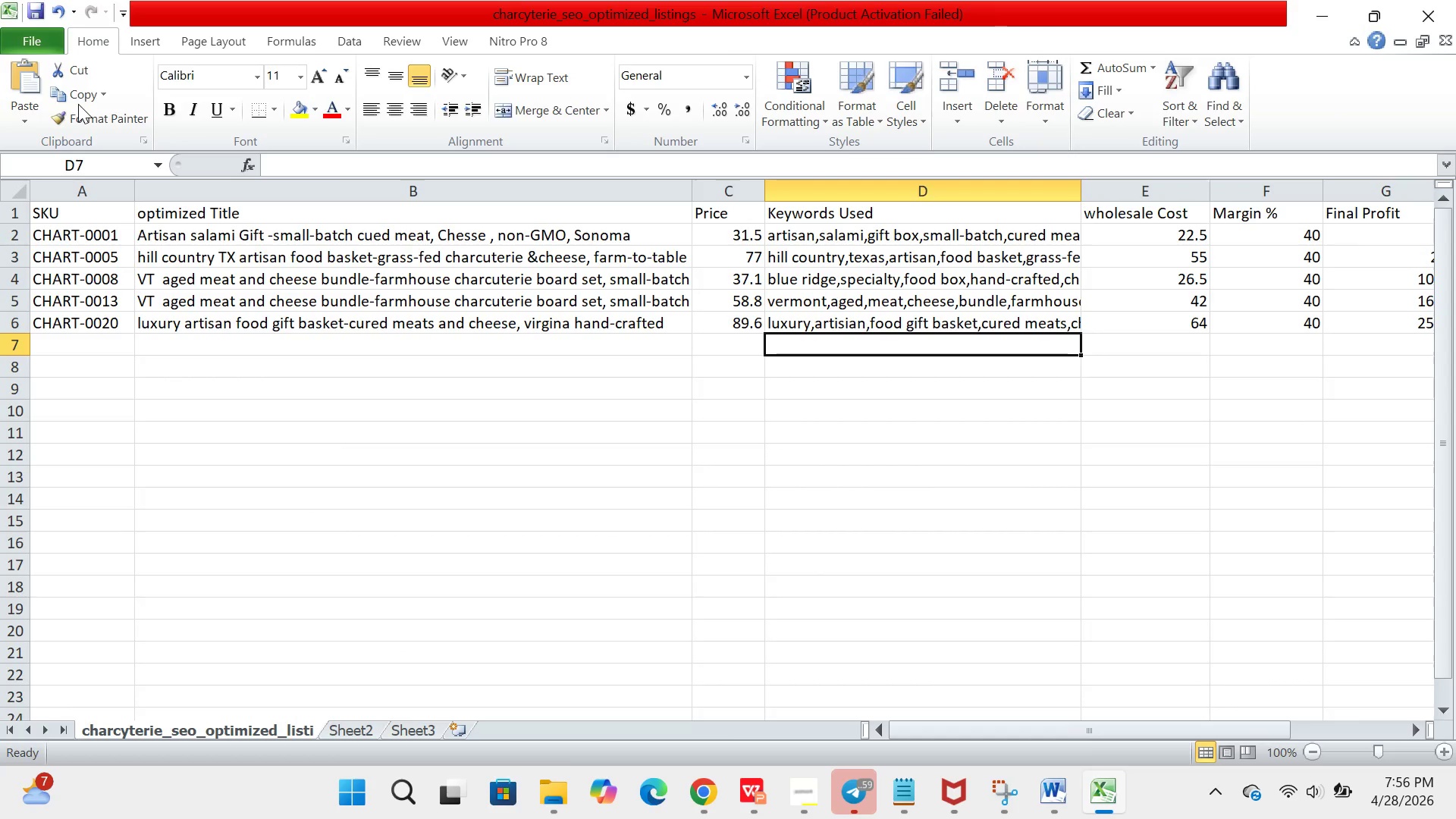 
left_click([246, 381])
 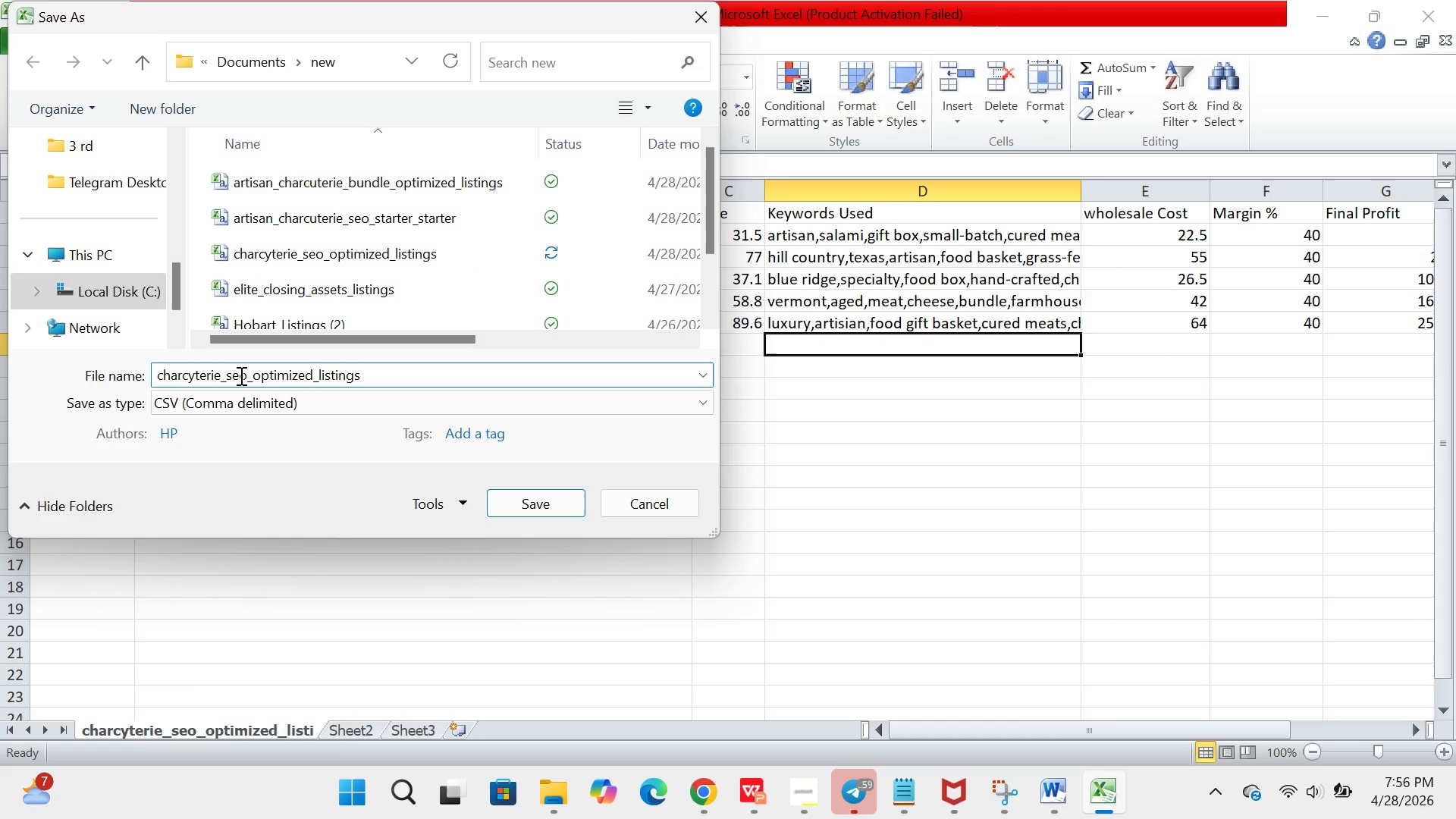 
key(Backspace)
key(Backspace)
key(Backspace)
type(SEO)
 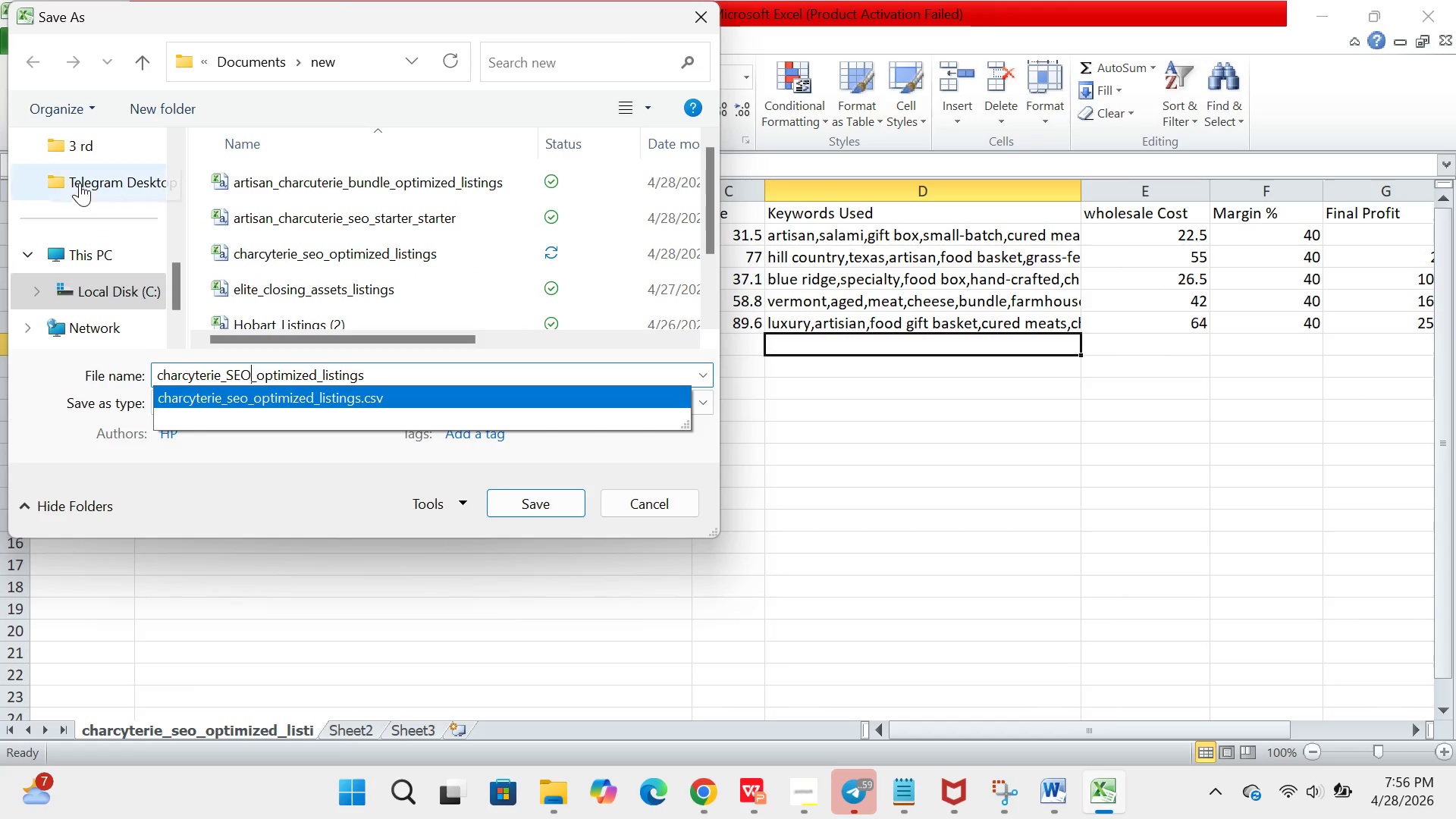 
scroll: coordinate [80, 145], scroll_direction: up, amount: 7.0
 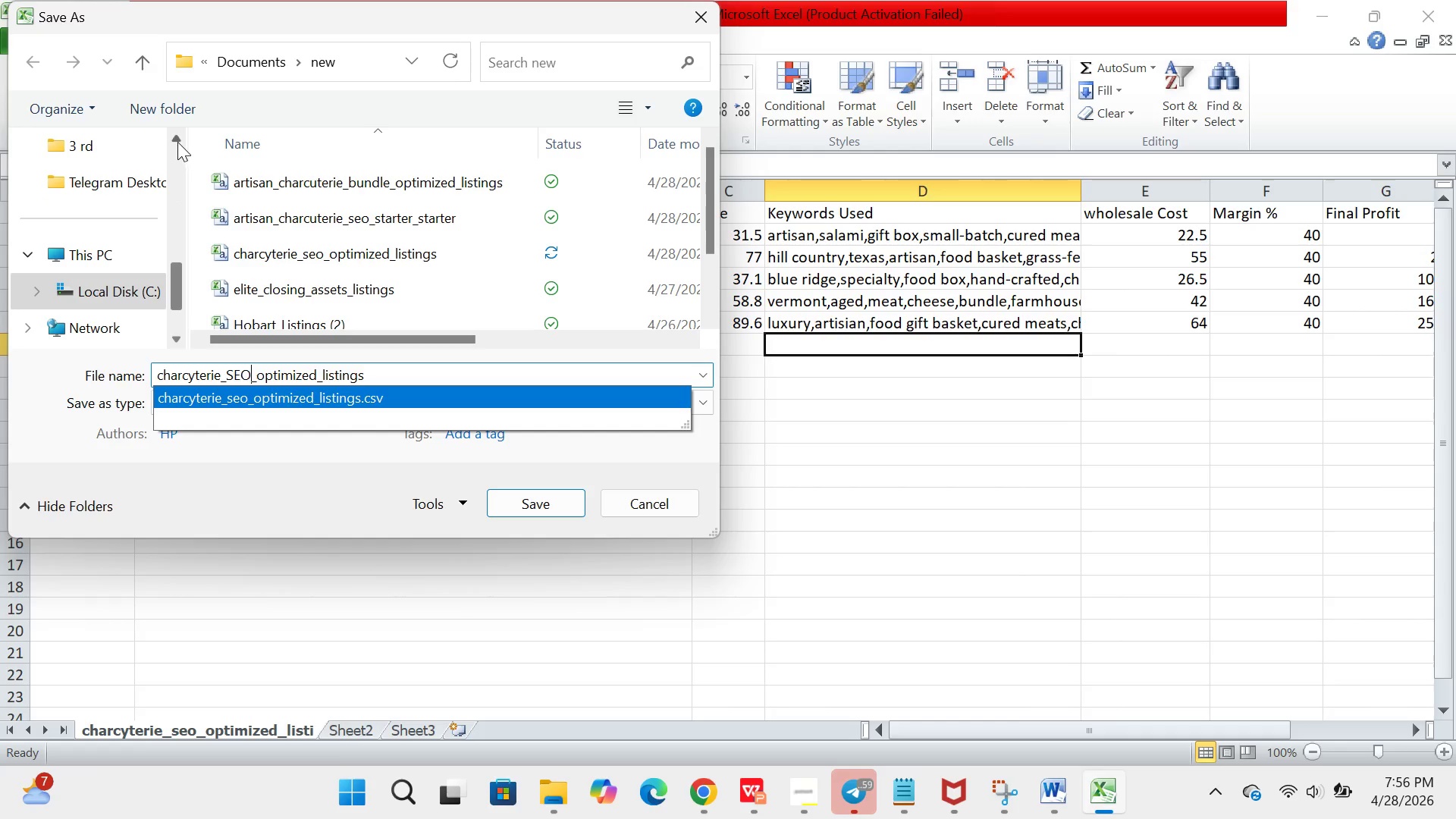 
double_click([177, 141])
 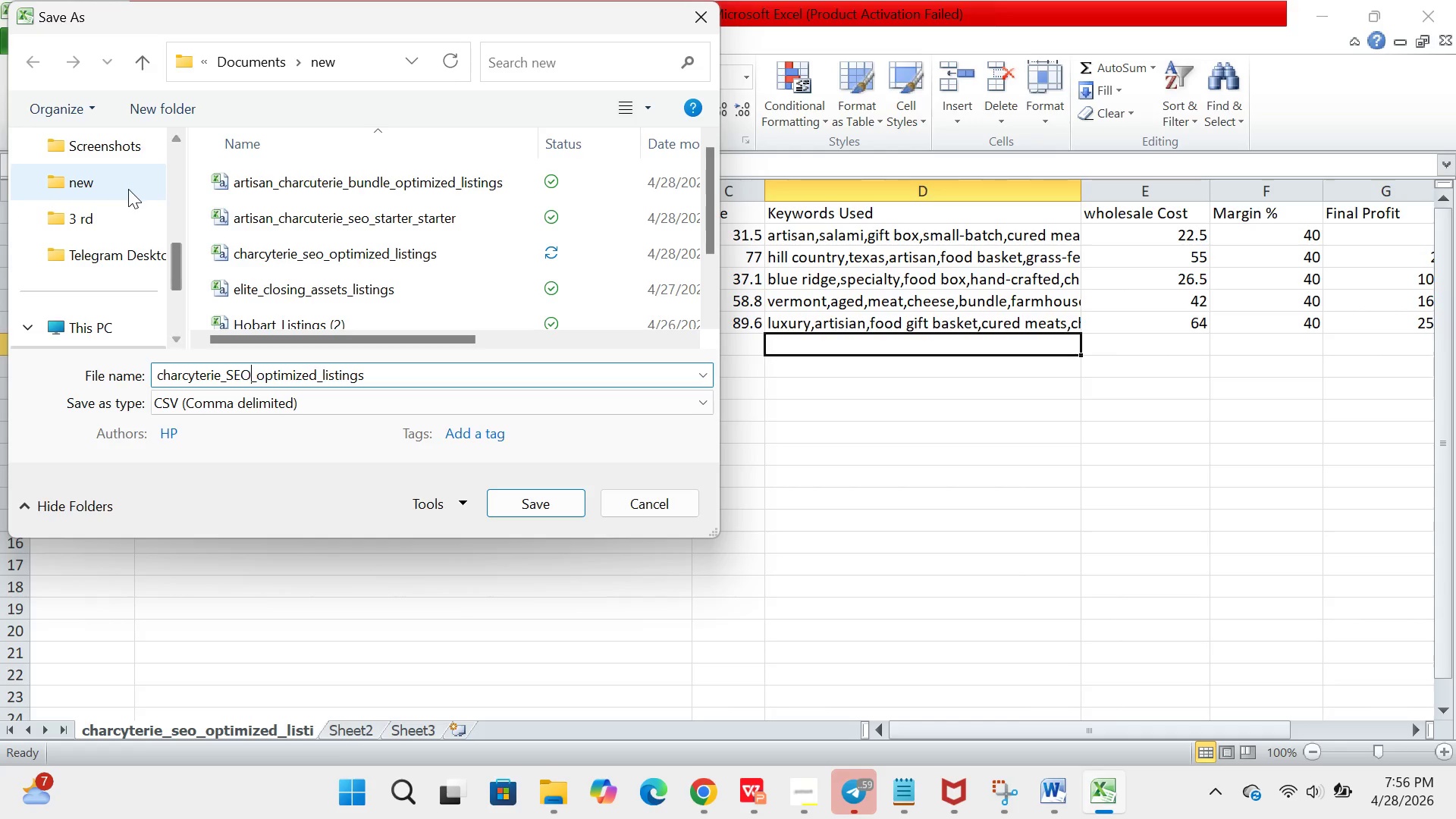 
left_click([128, 189])
 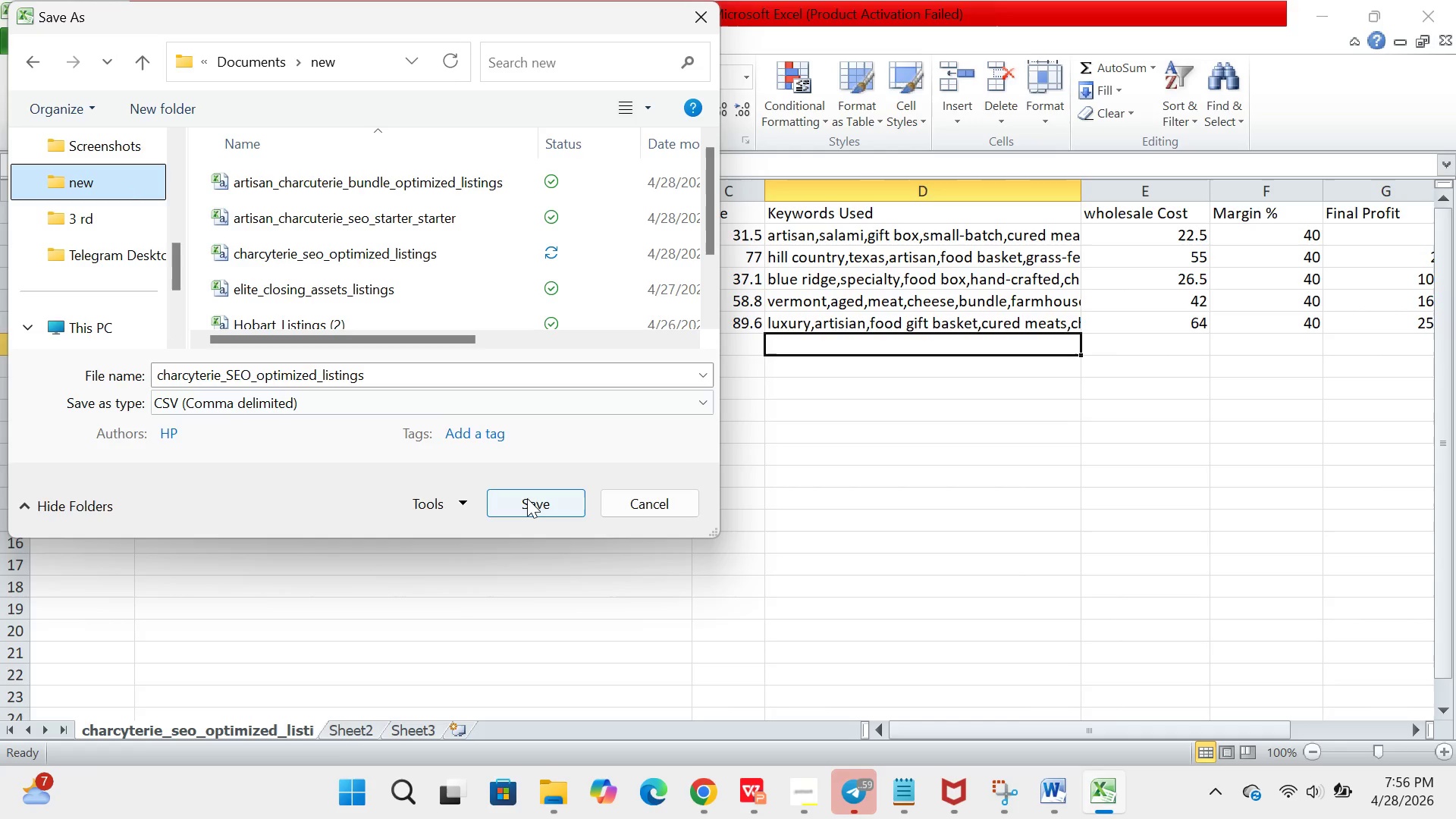 
left_click([530, 498])
 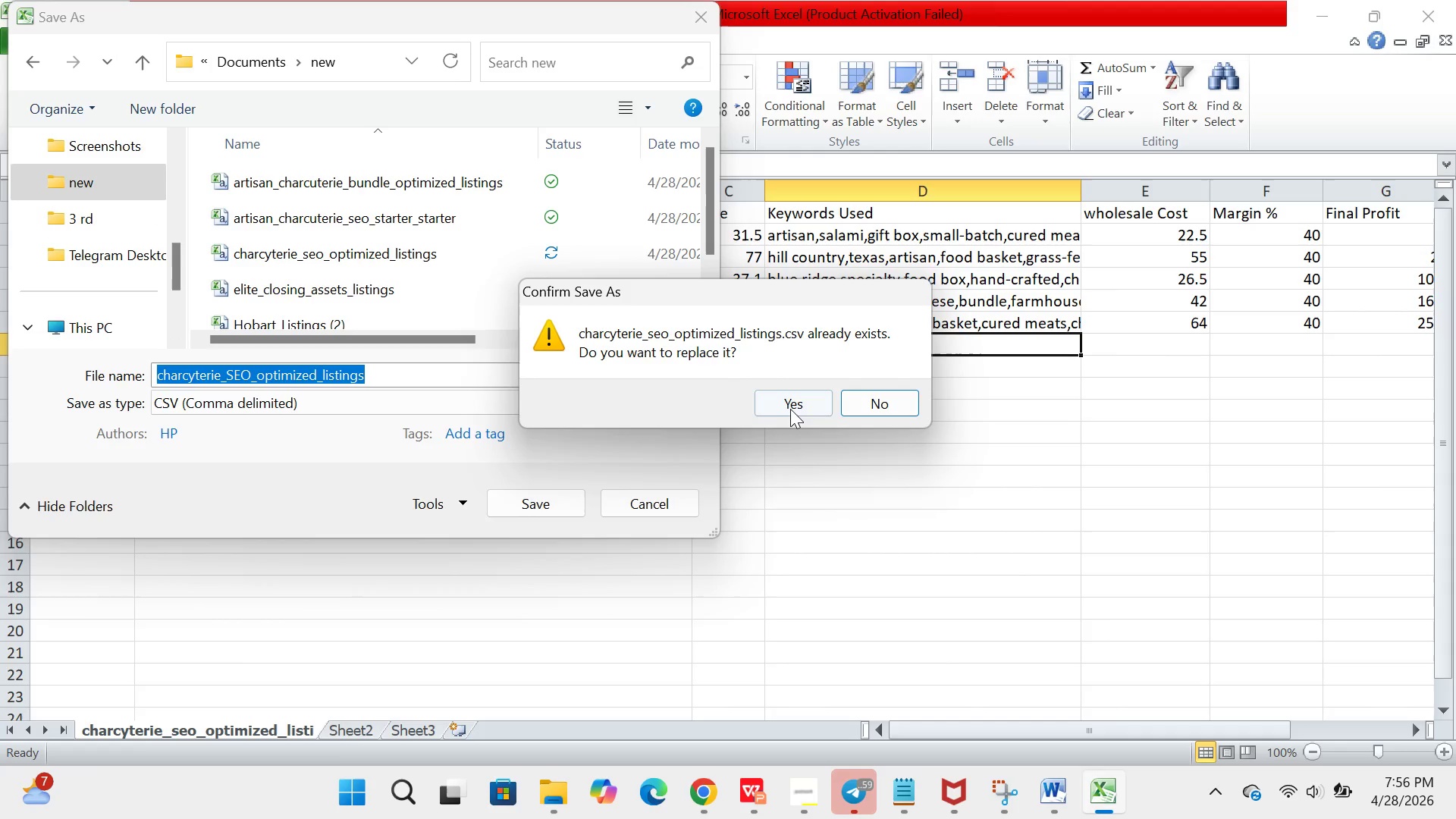 
left_click([792, 408])
 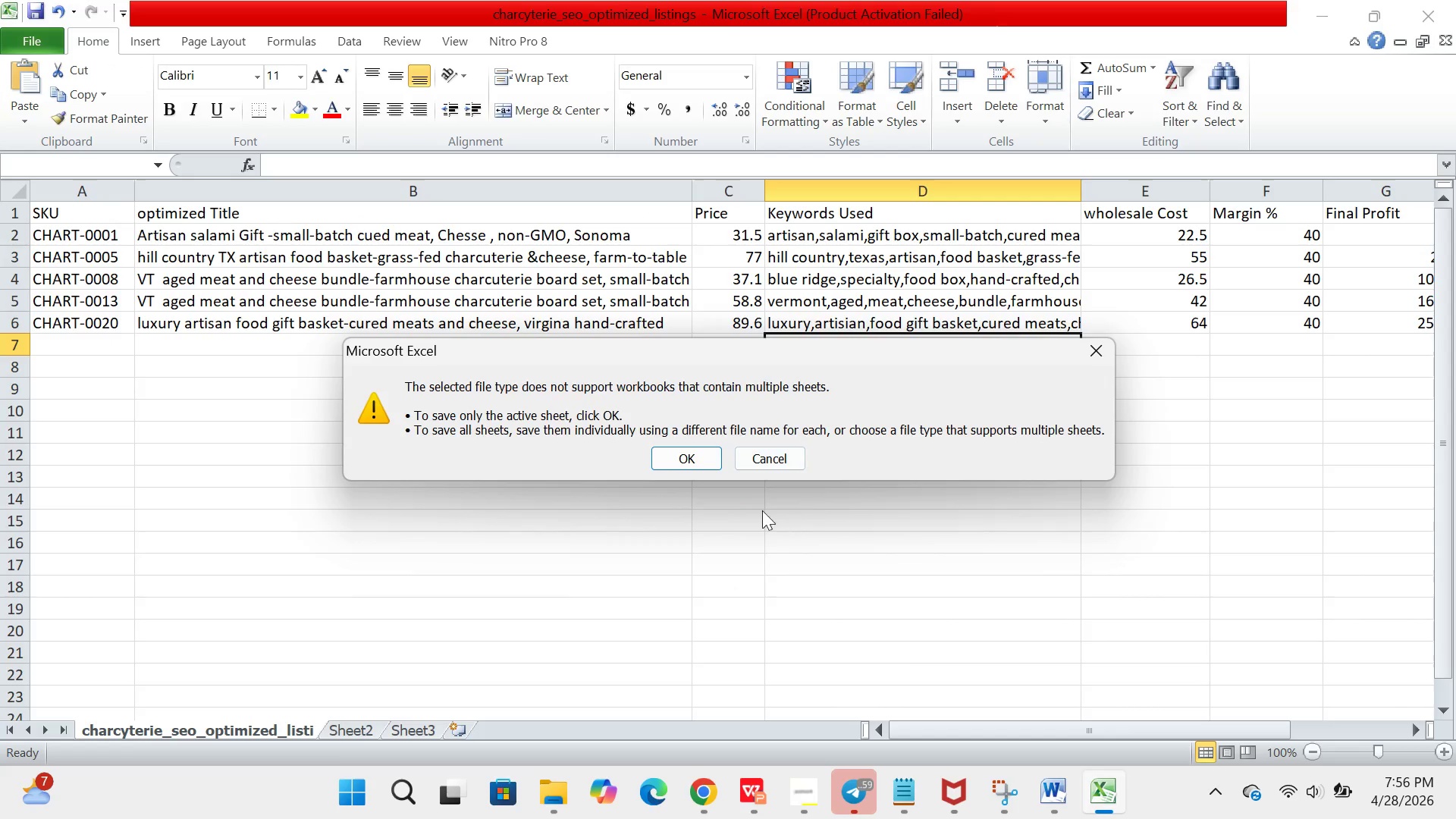 
left_click([682, 462])
 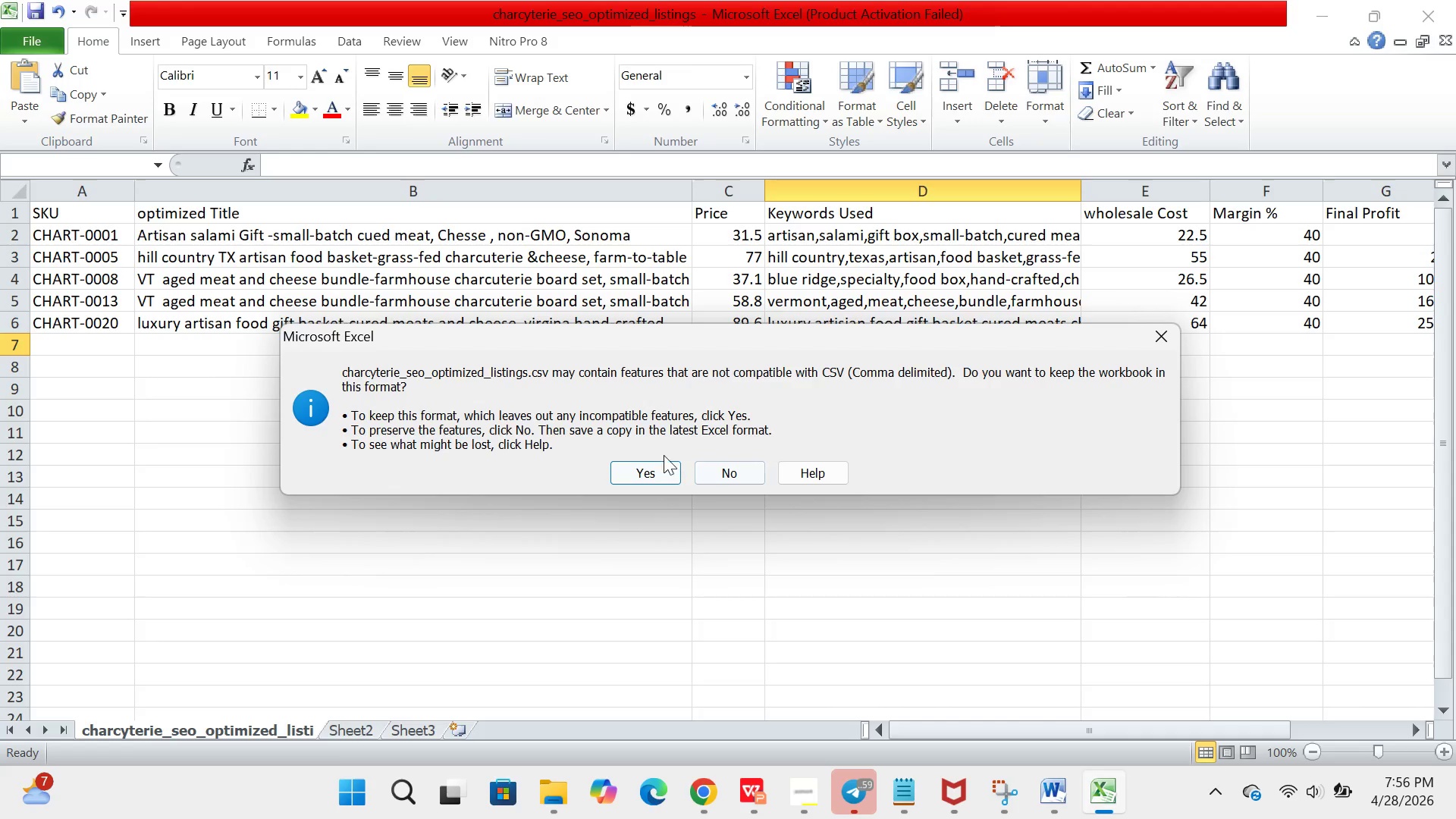 
left_click([651, 461])
 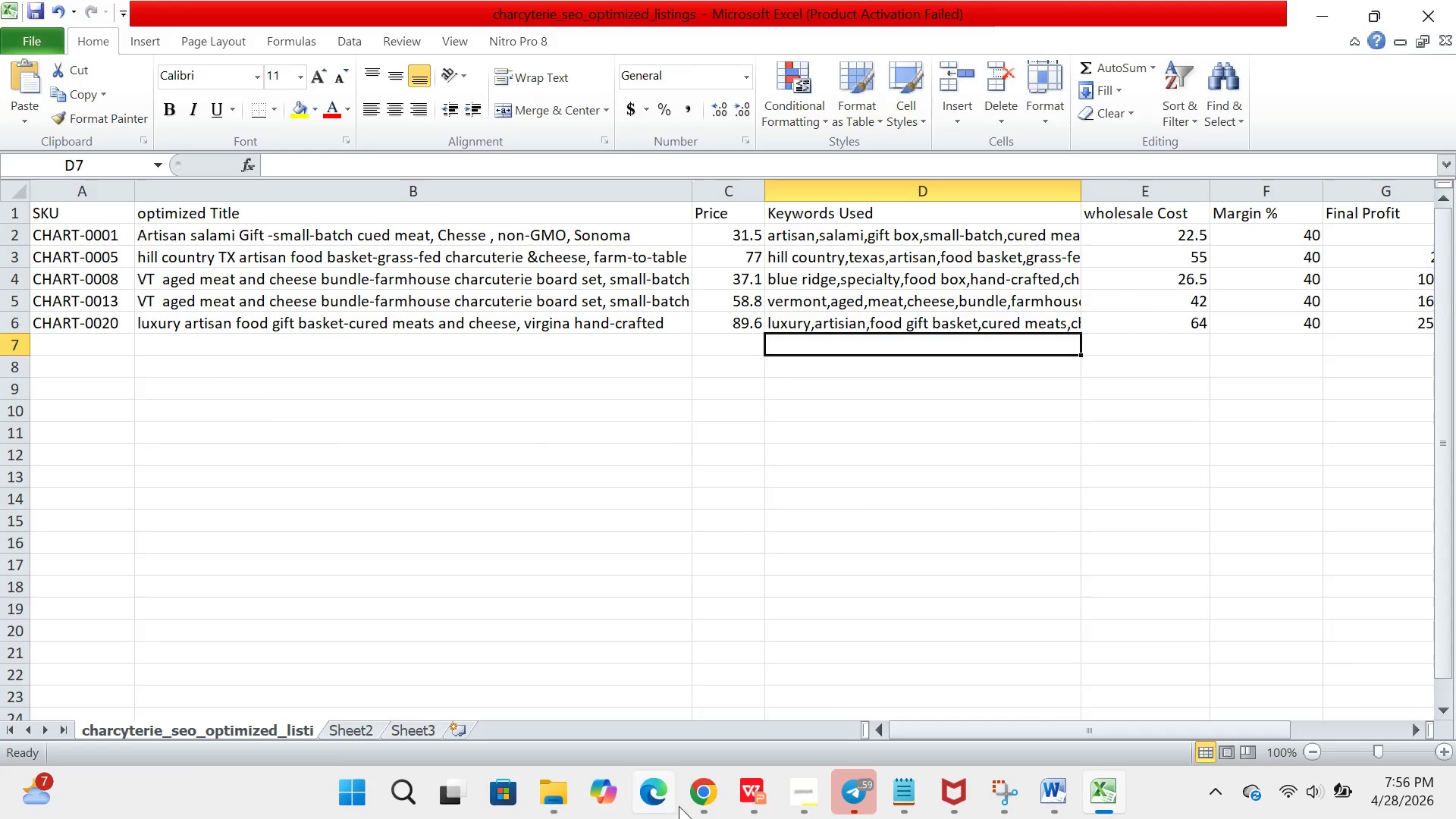 
left_click([700, 801])
 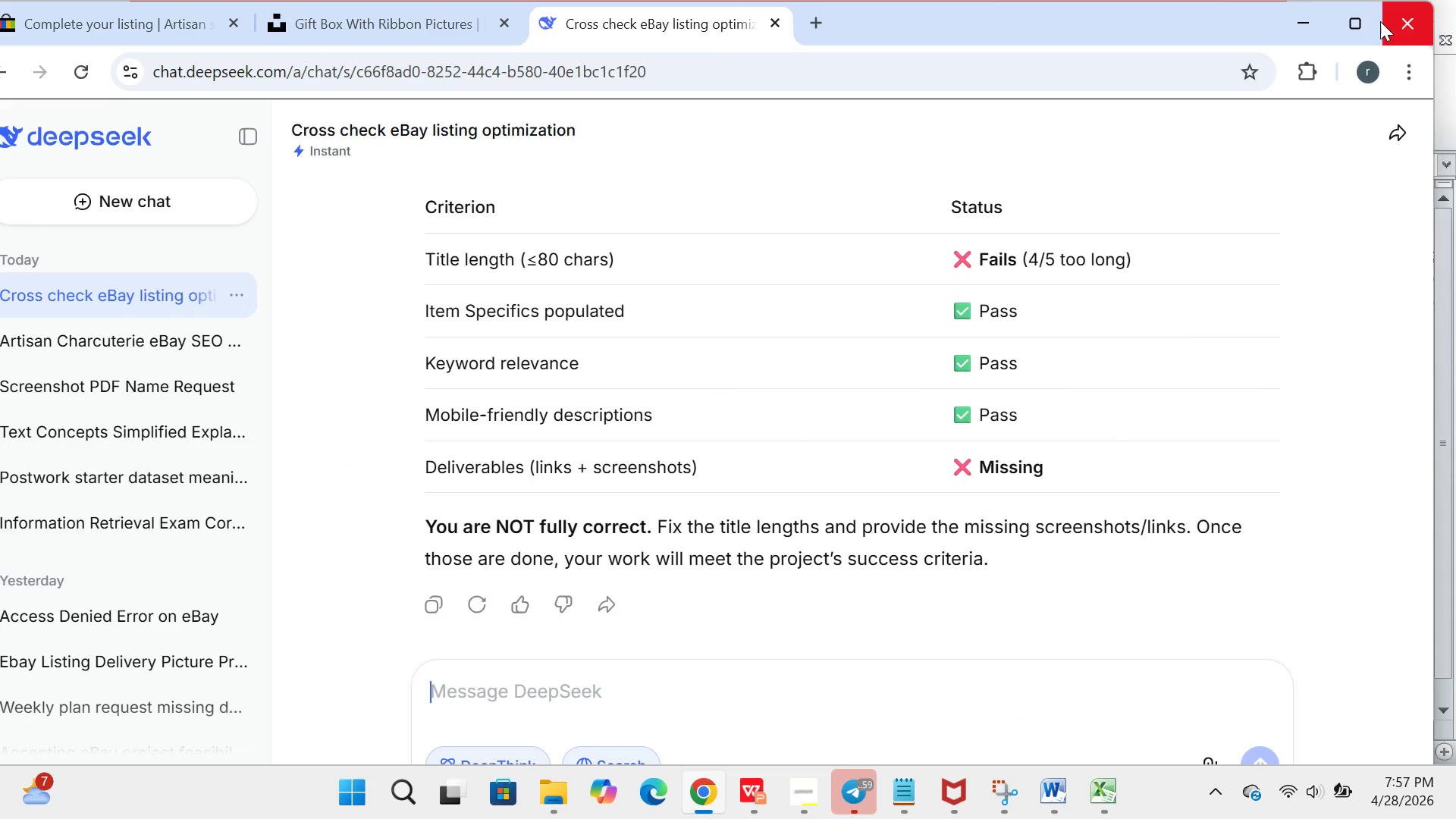 
left_click([1359, 34])
 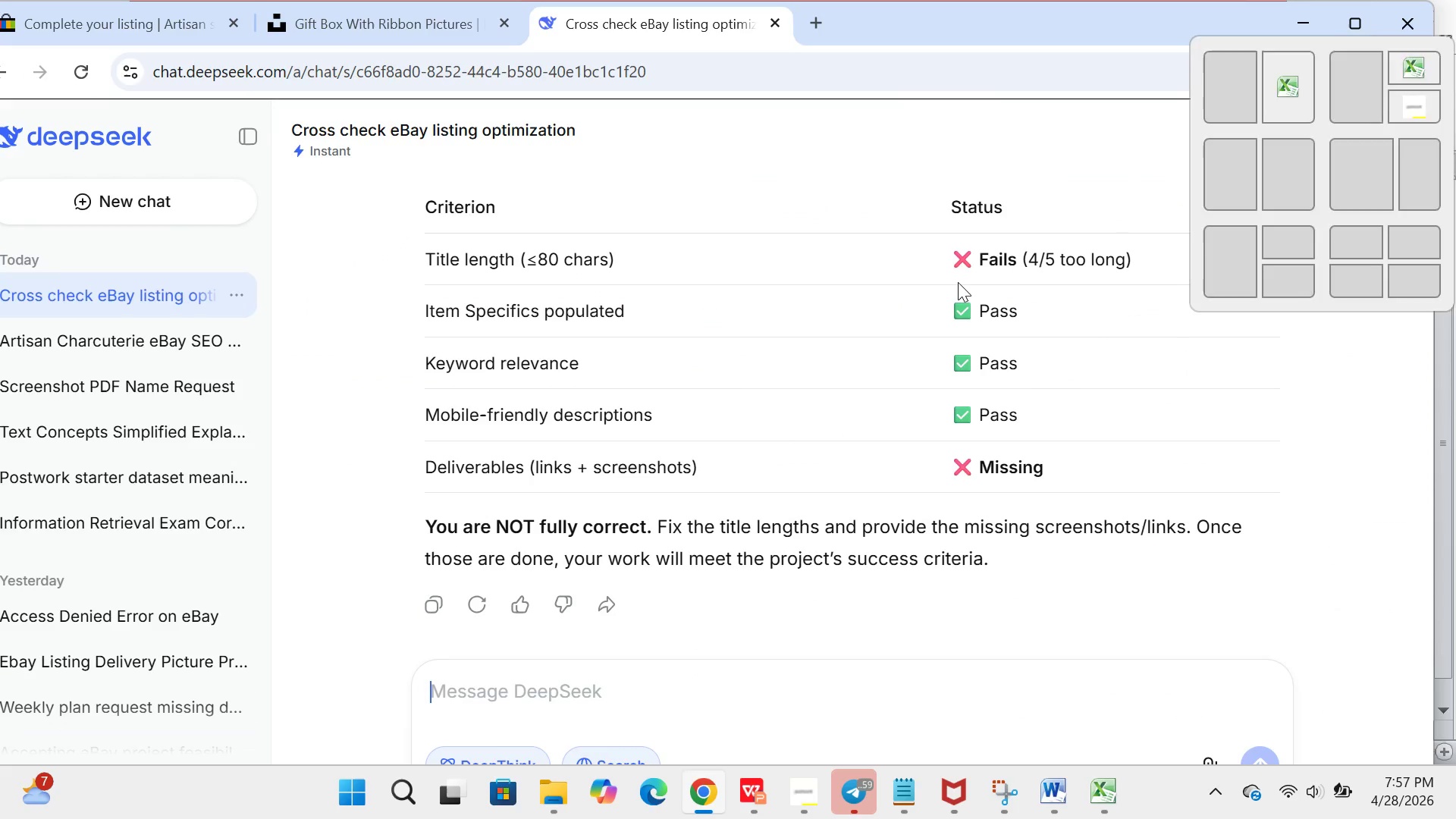 
left_click([958, 282])
 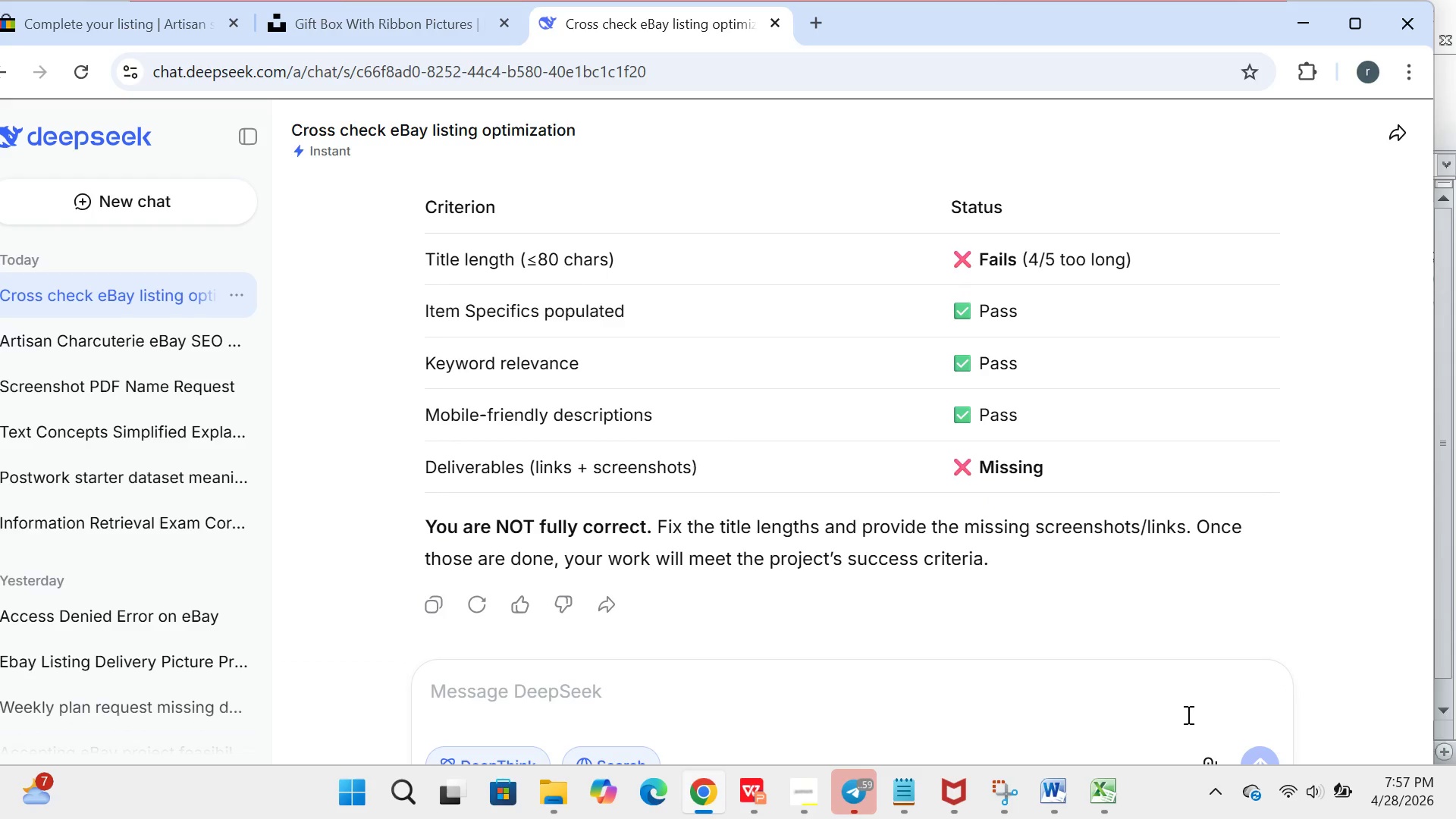 
wait(6.55)
 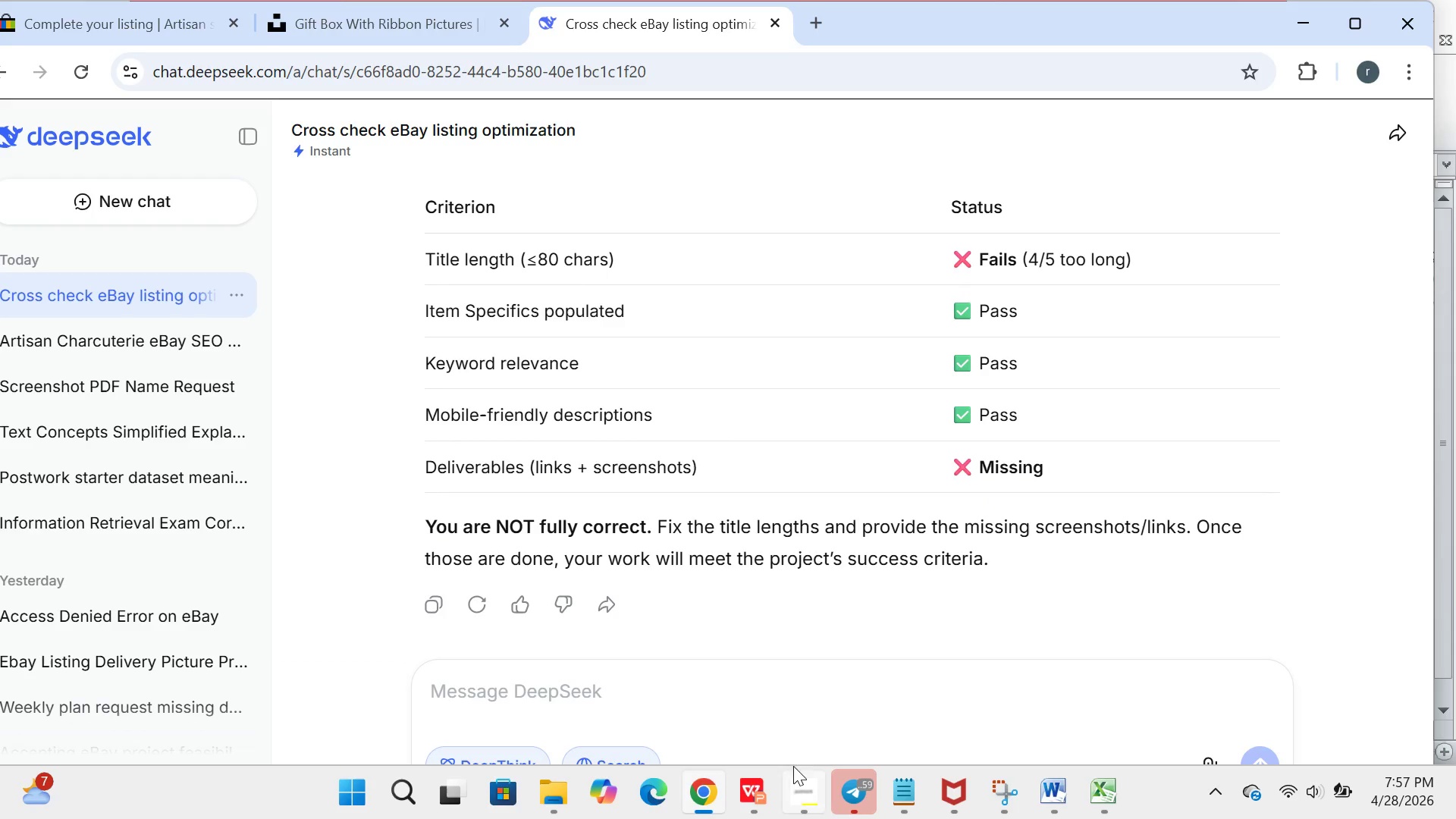 
key(Meta+ArrowRight)
 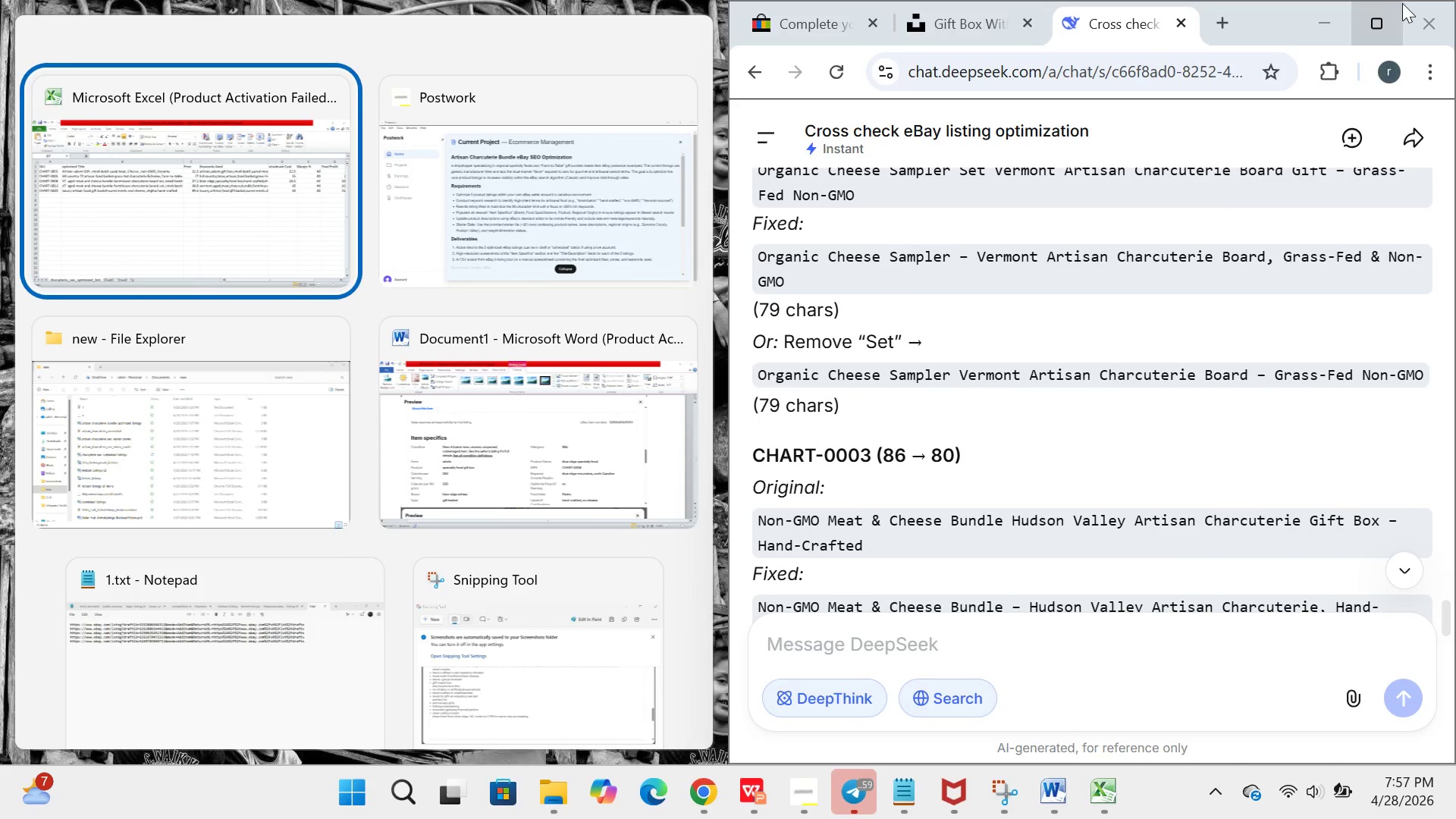 
left_click([1373, 22])
 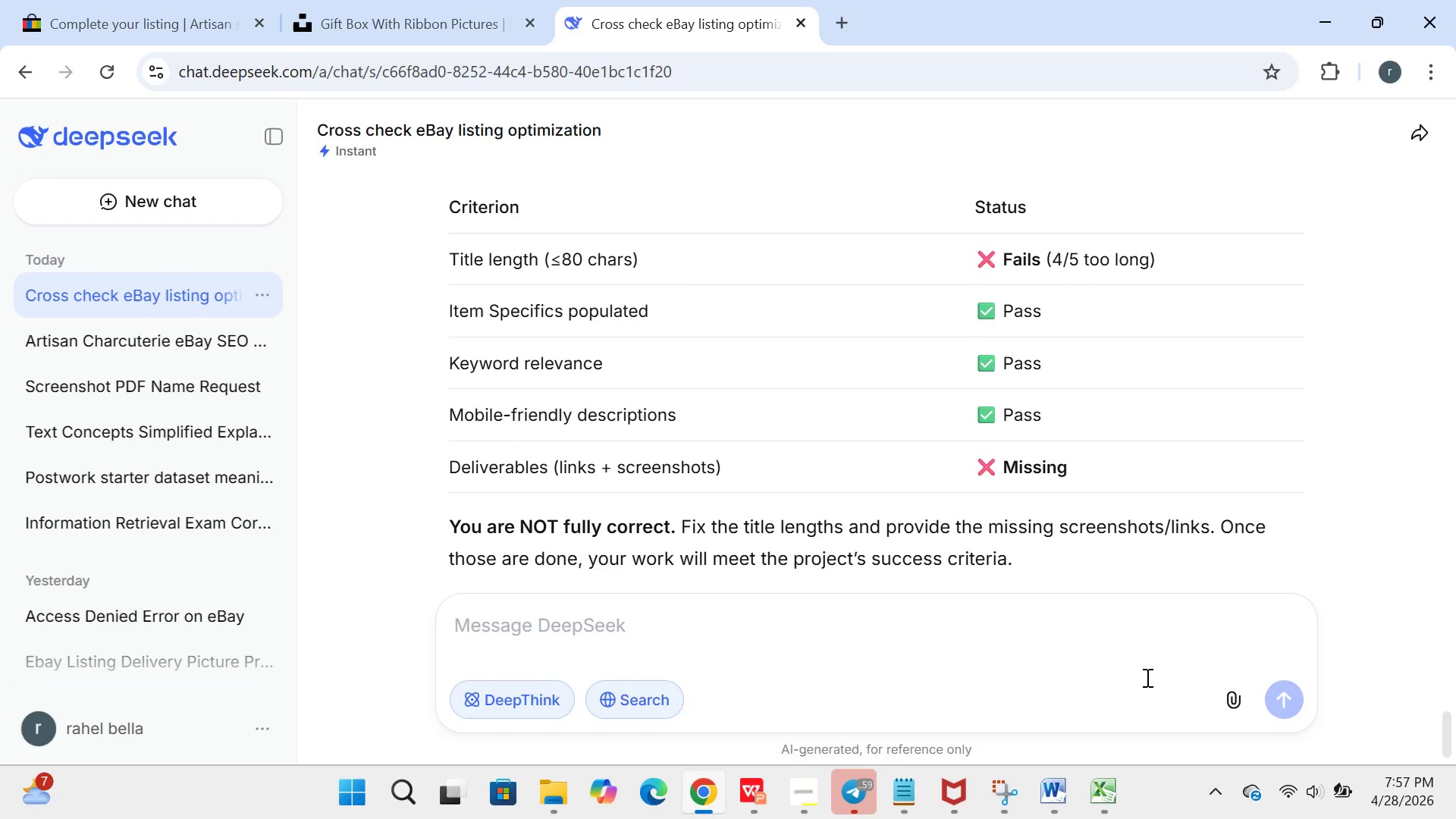 
left_click([1224, 692])
 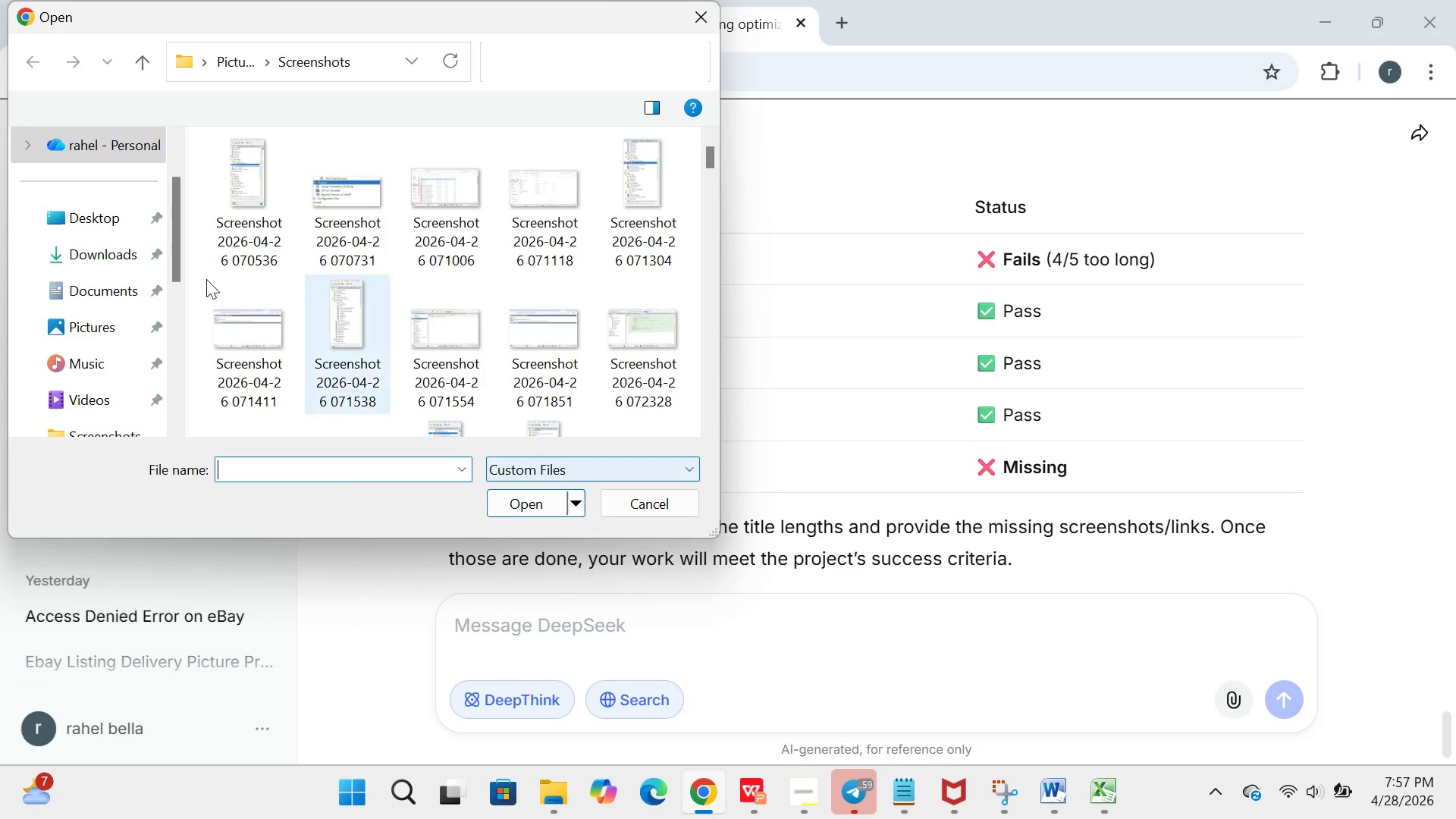 
left_click([99, 348])
 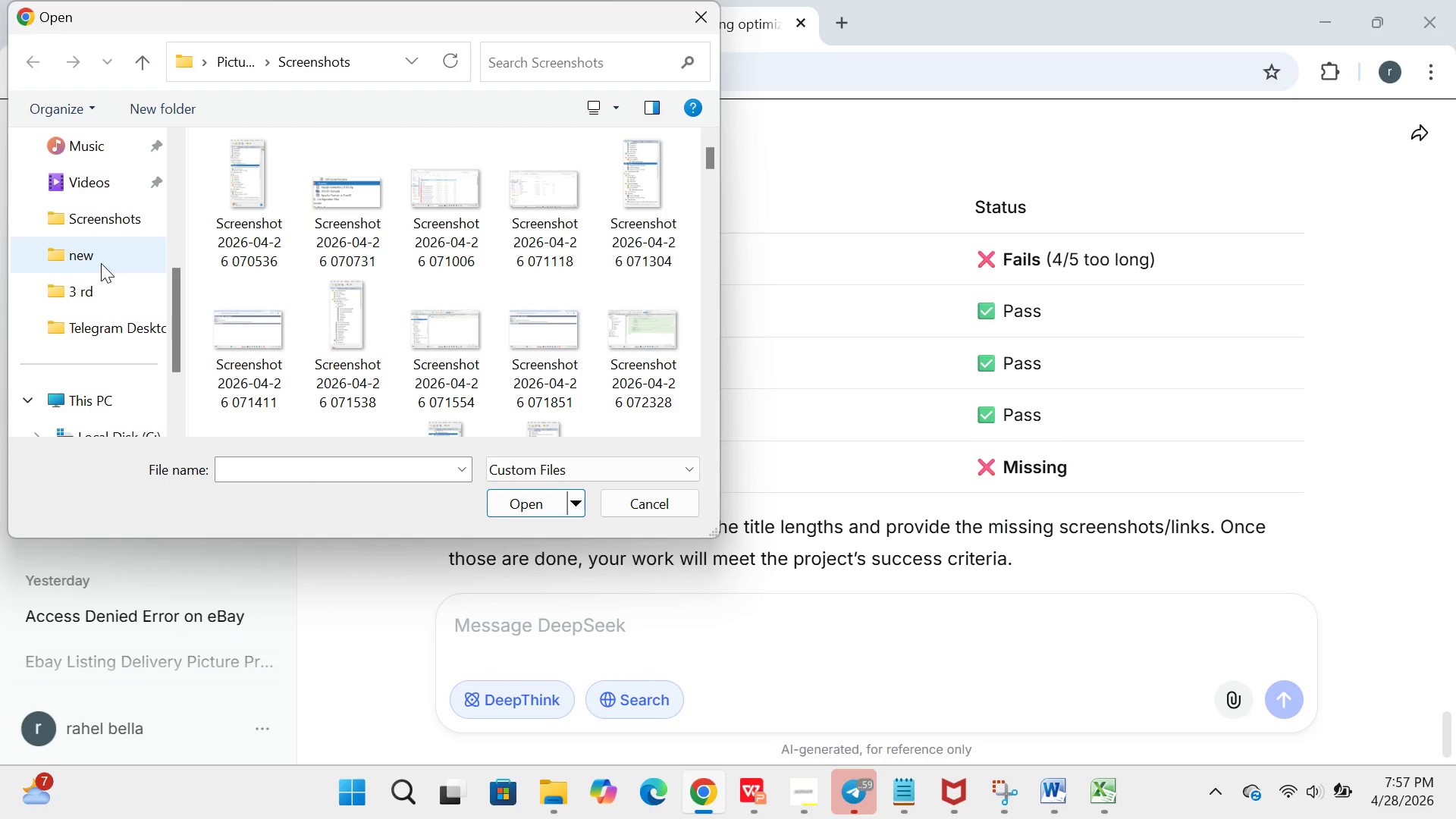 
scroll: coordinate [99, 348], scroll_direction: down, amount: 1.0
 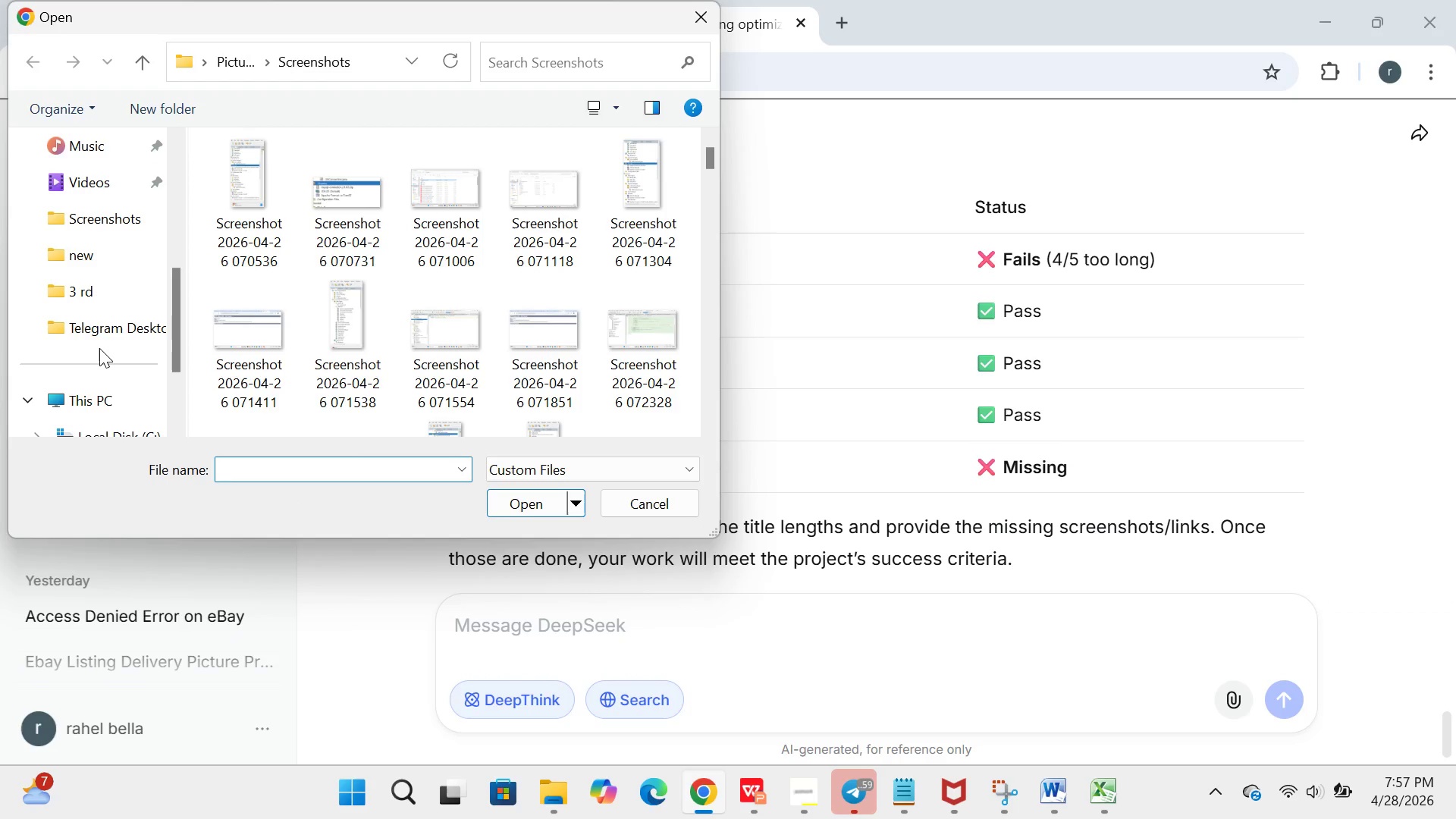 
double_click([101, 263])
 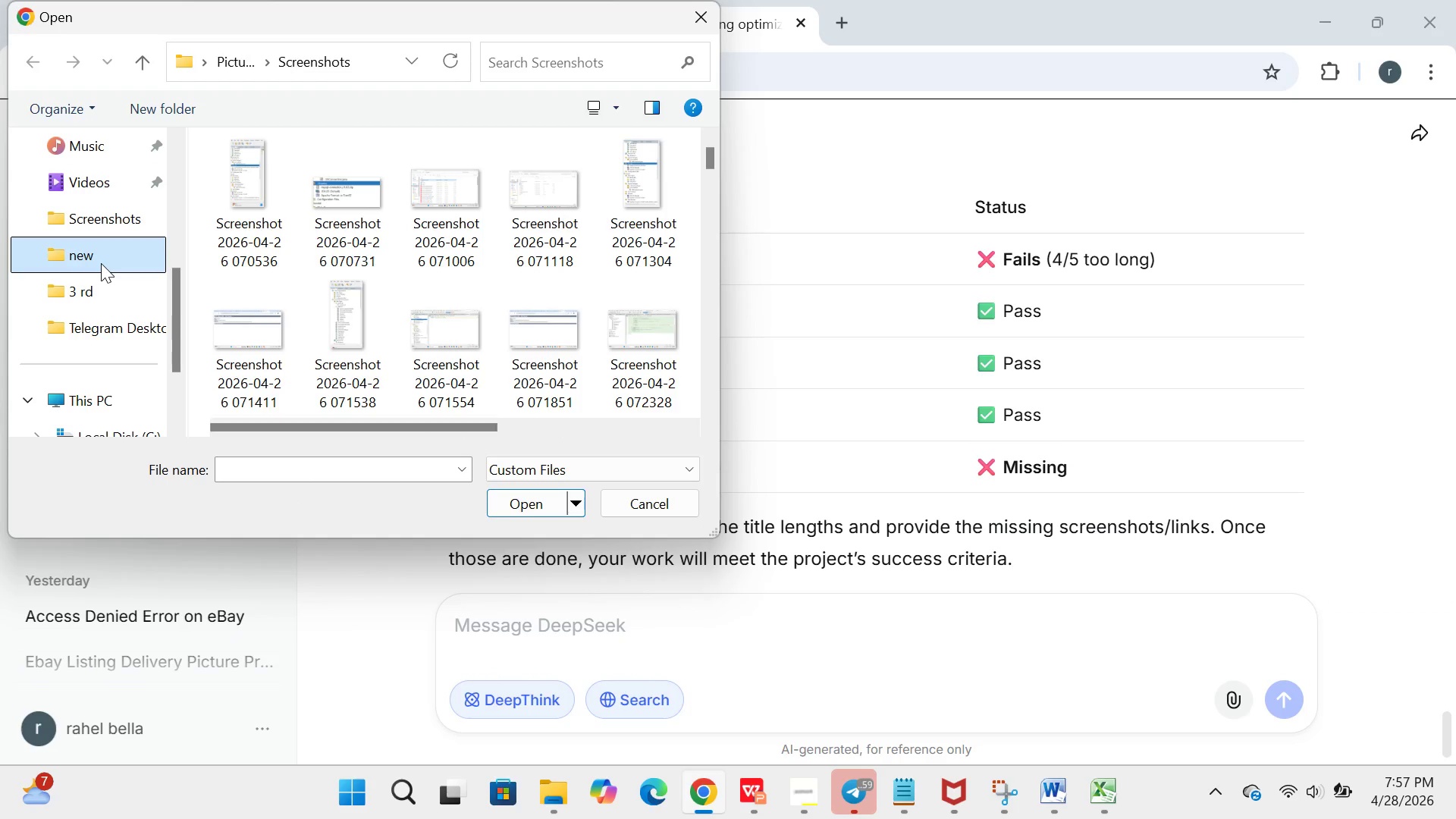 
triple_click([101, 263])
 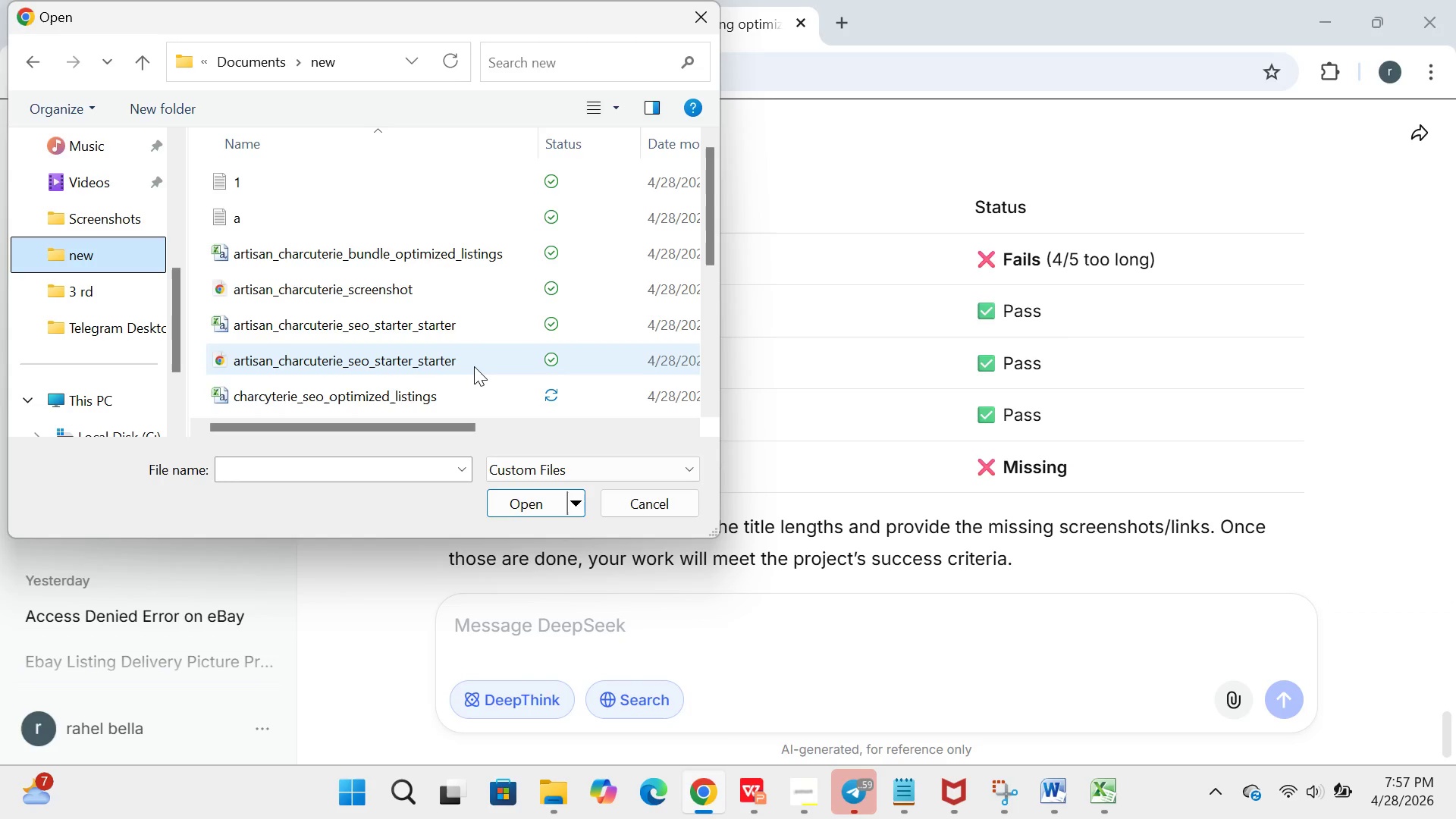 
wait(6.03)
 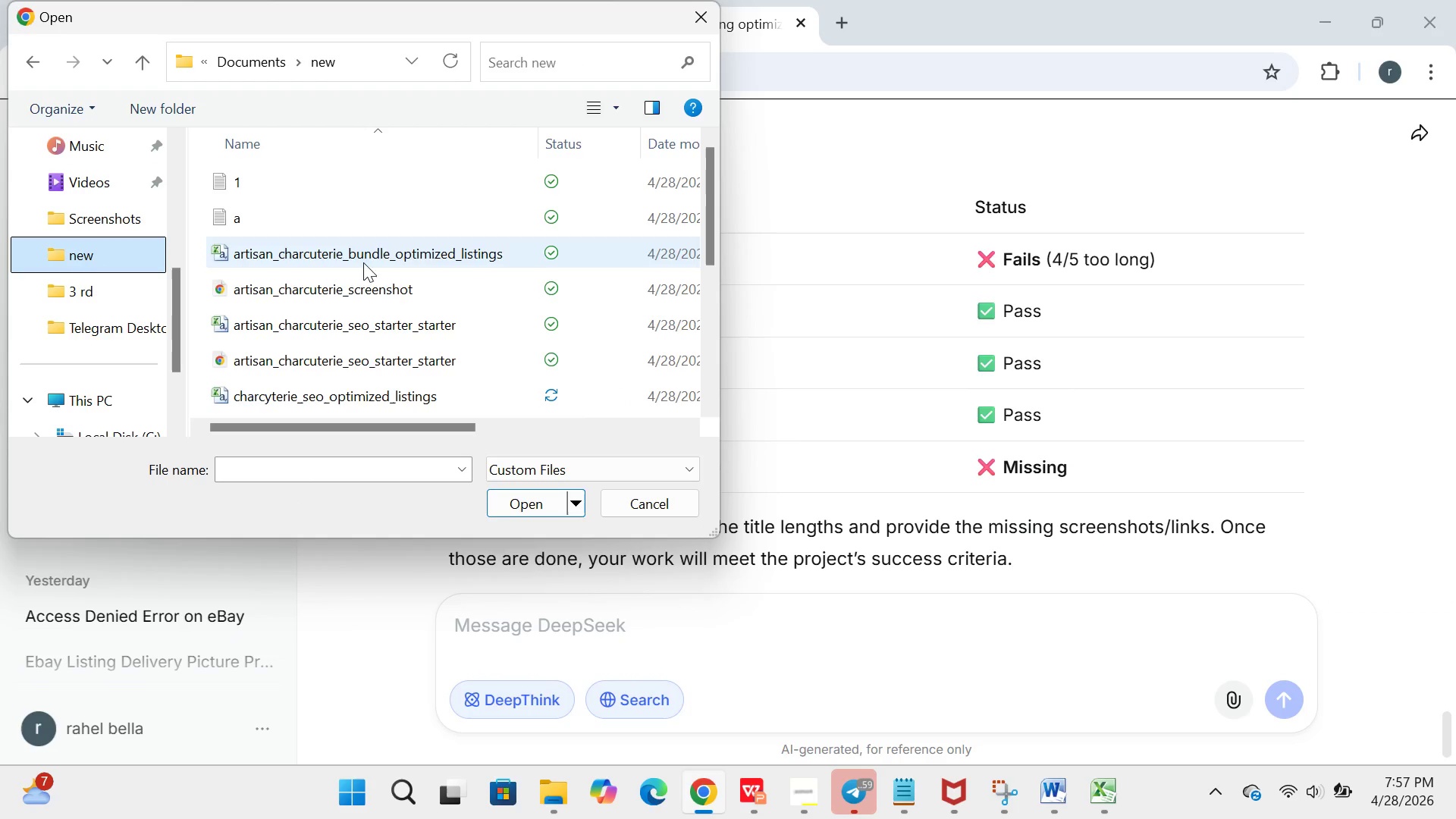 
scroll: coordinate [474, 366], scroll_direction: down, amount: 9.0
 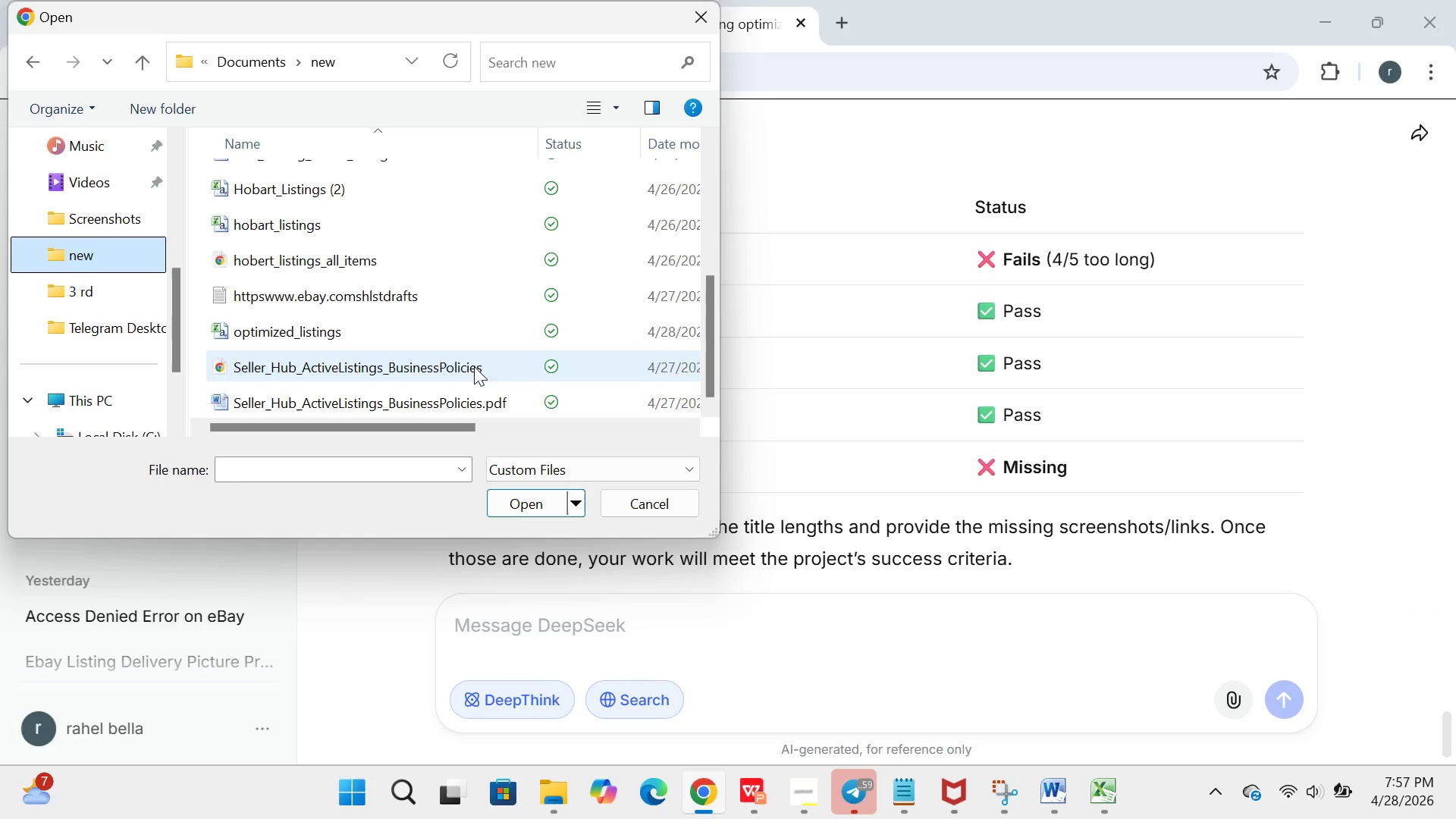 
scroll: coordinate [474, 366], scroll_direction: up, amount: 1.0
 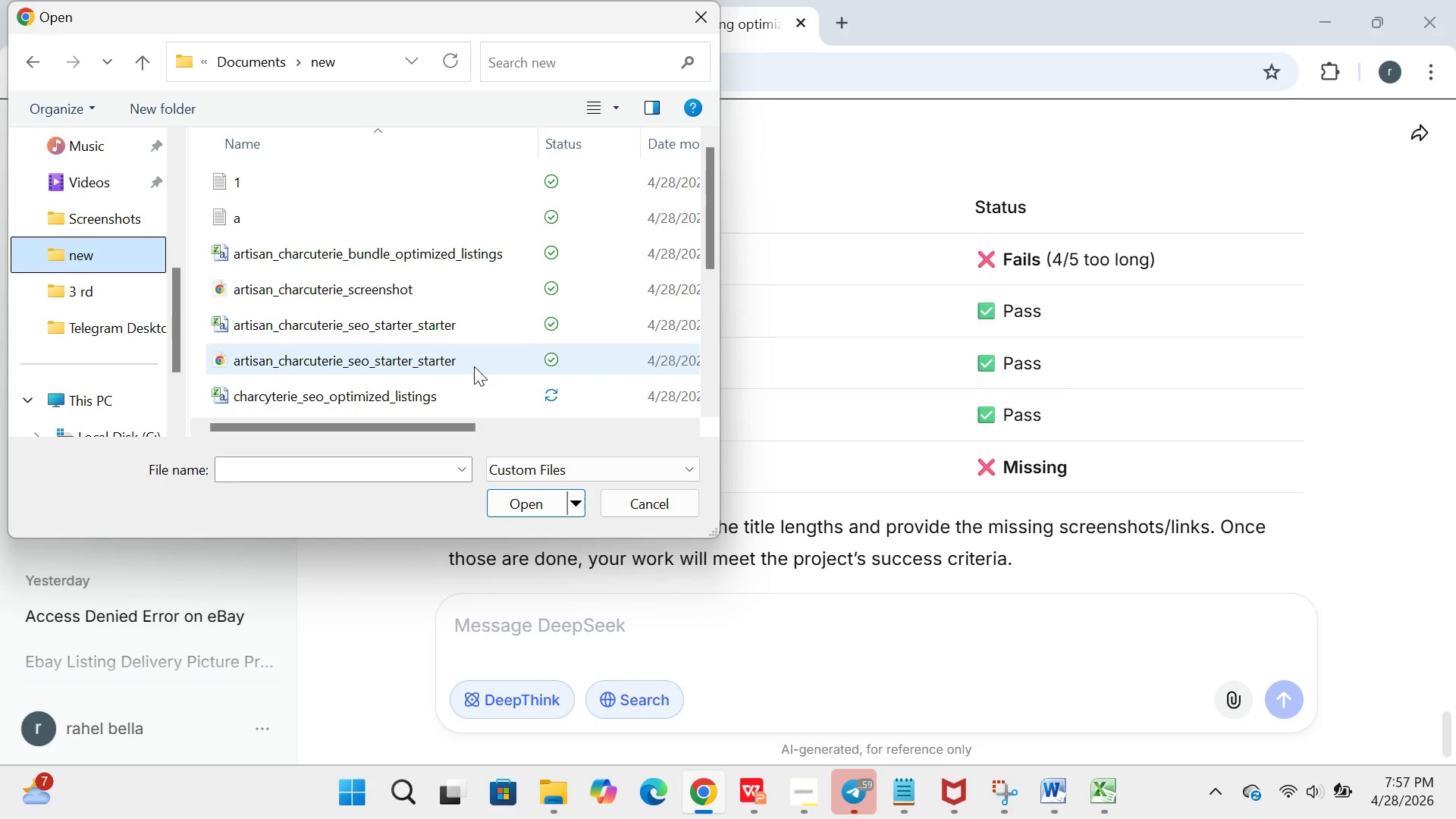 
scroll: coordinate [474, 366], scroll_direction: none, amount: 0.0
 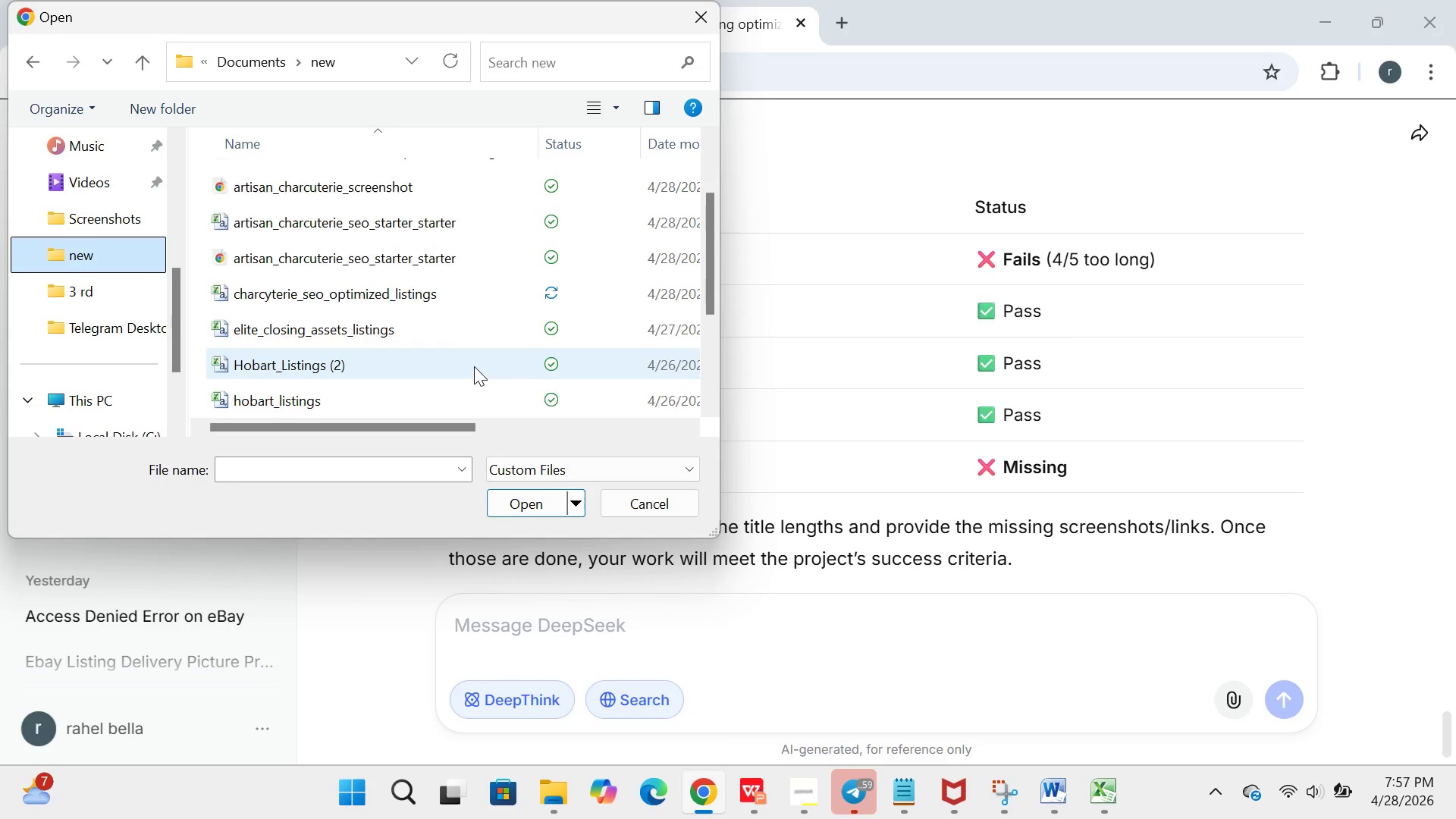 
scroll: coordinate [474, 366], scroll_direction: down, amount: 1.0
 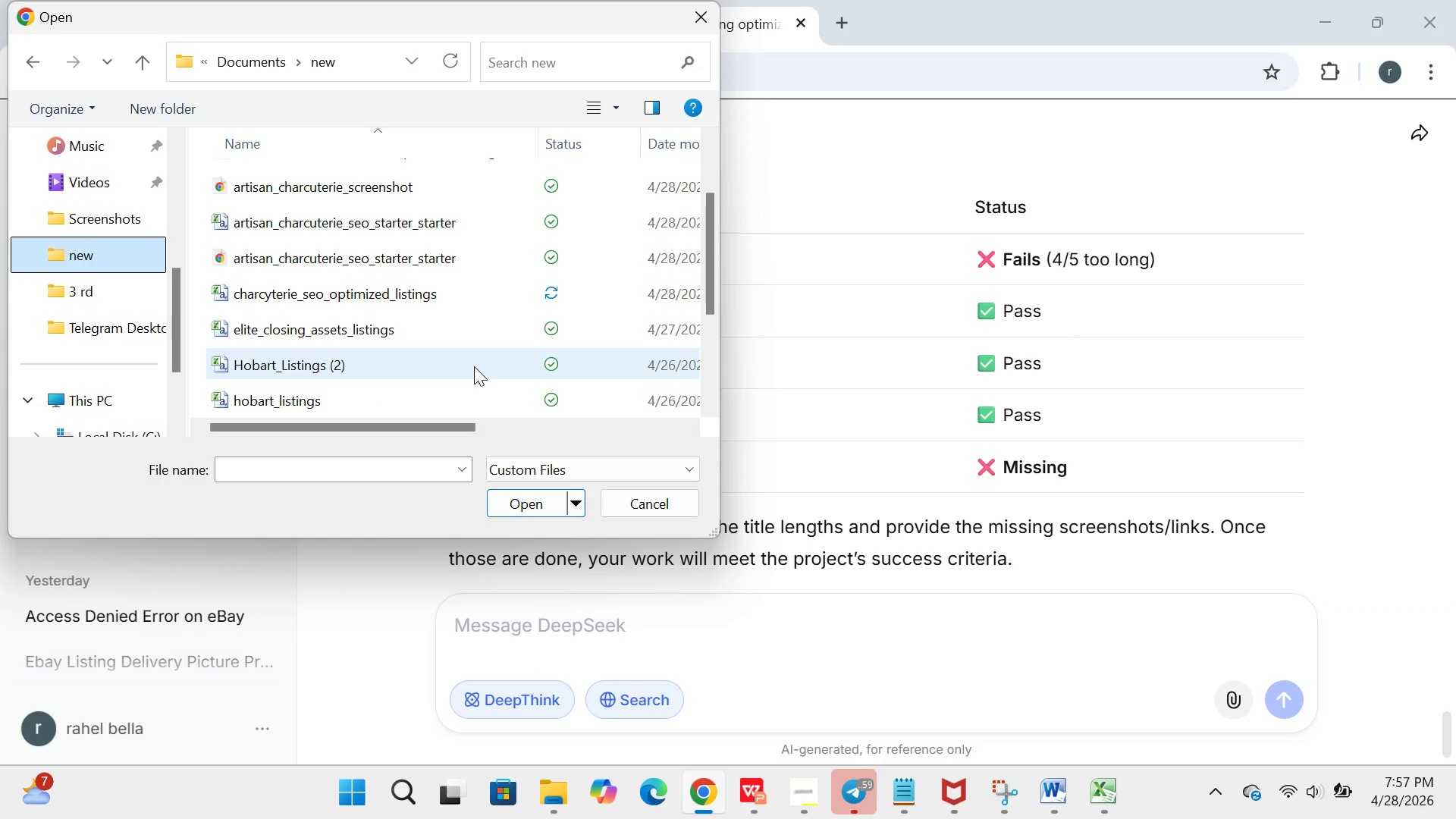 
scroll: coordinate [474, 366], scroll_direction: up, amount: 2.0
 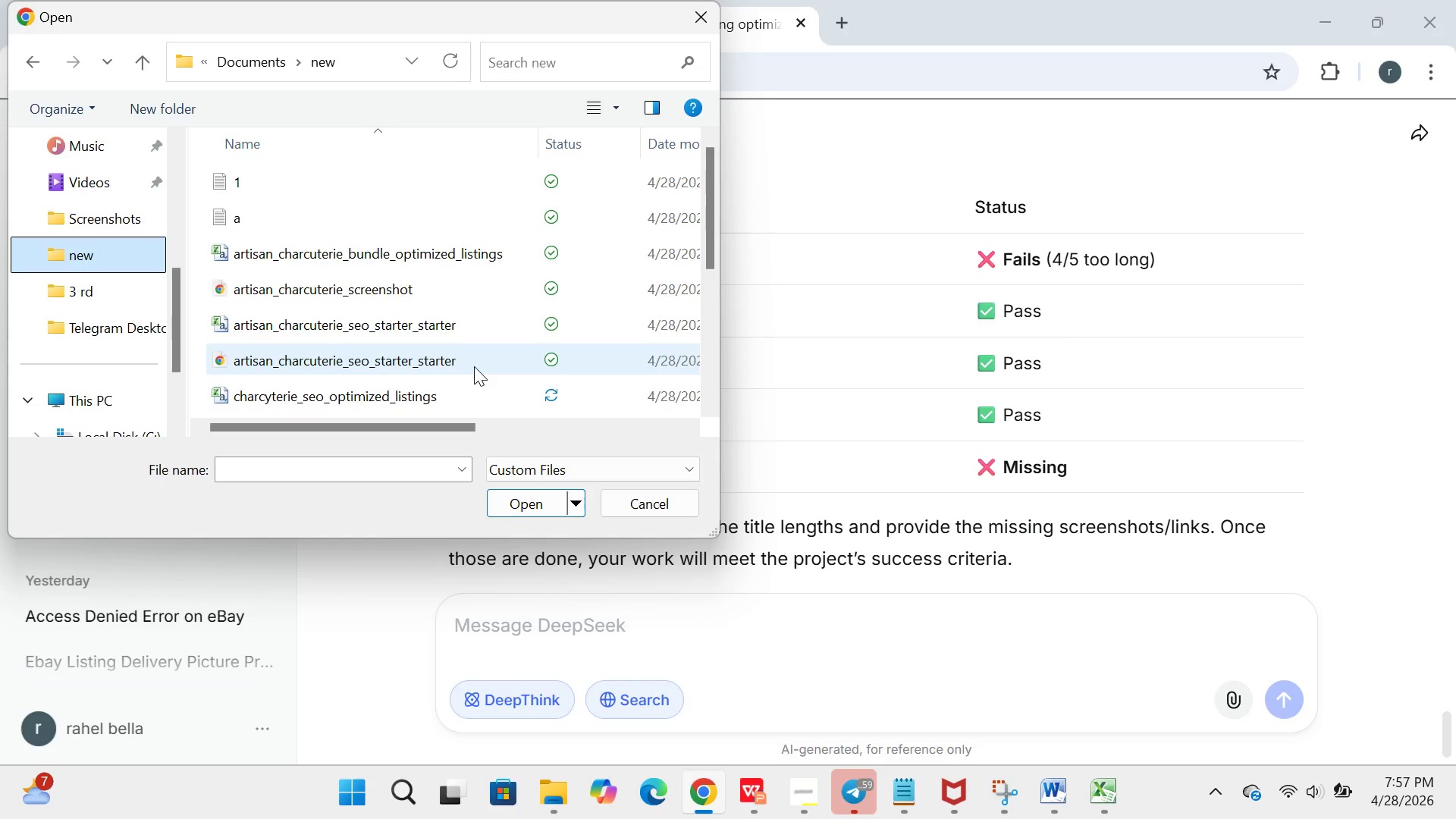 
scroll: coordinate [474, 366], scroll_direction: none, amount: 0.0
 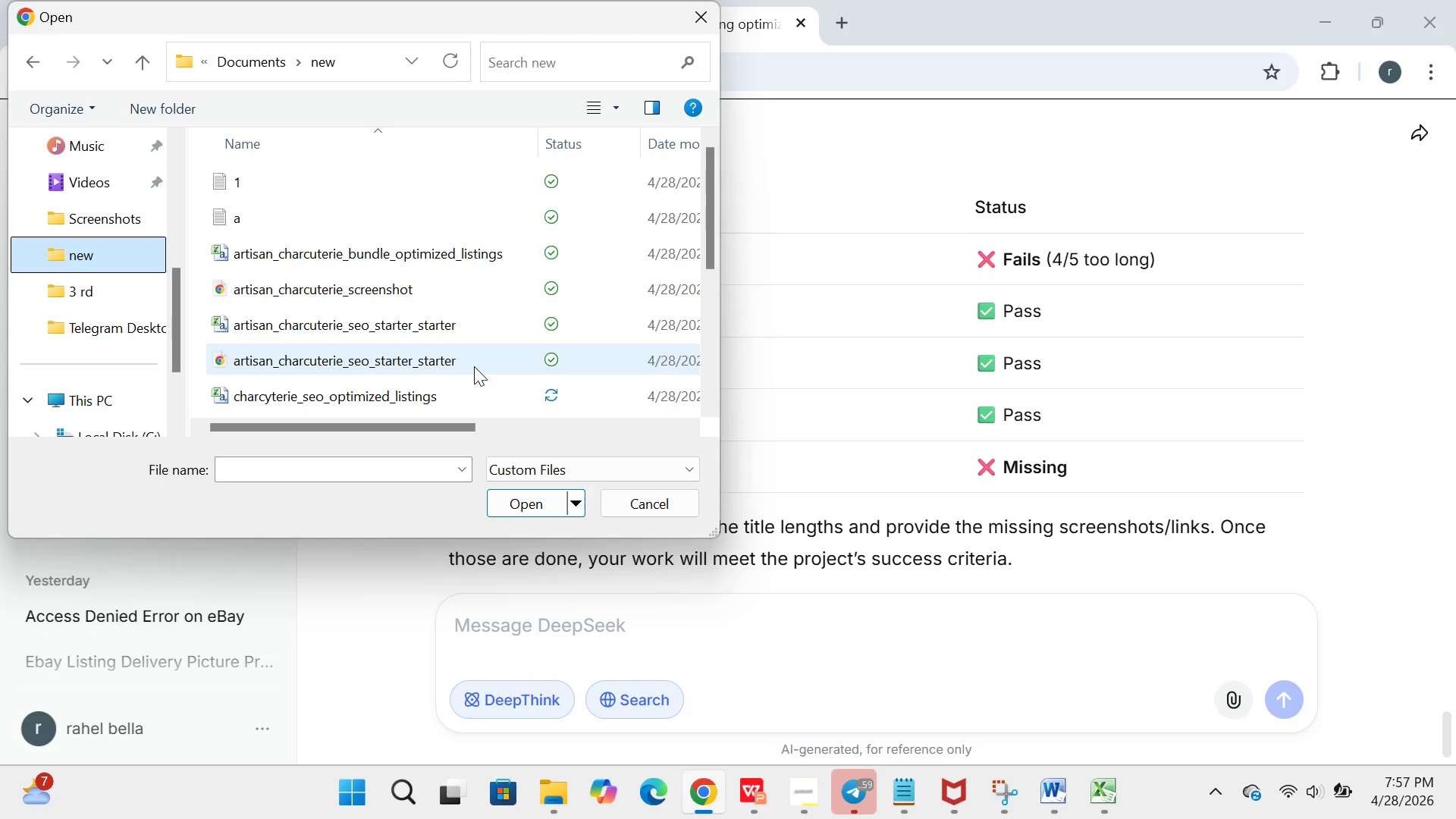 
wait(5.18)
 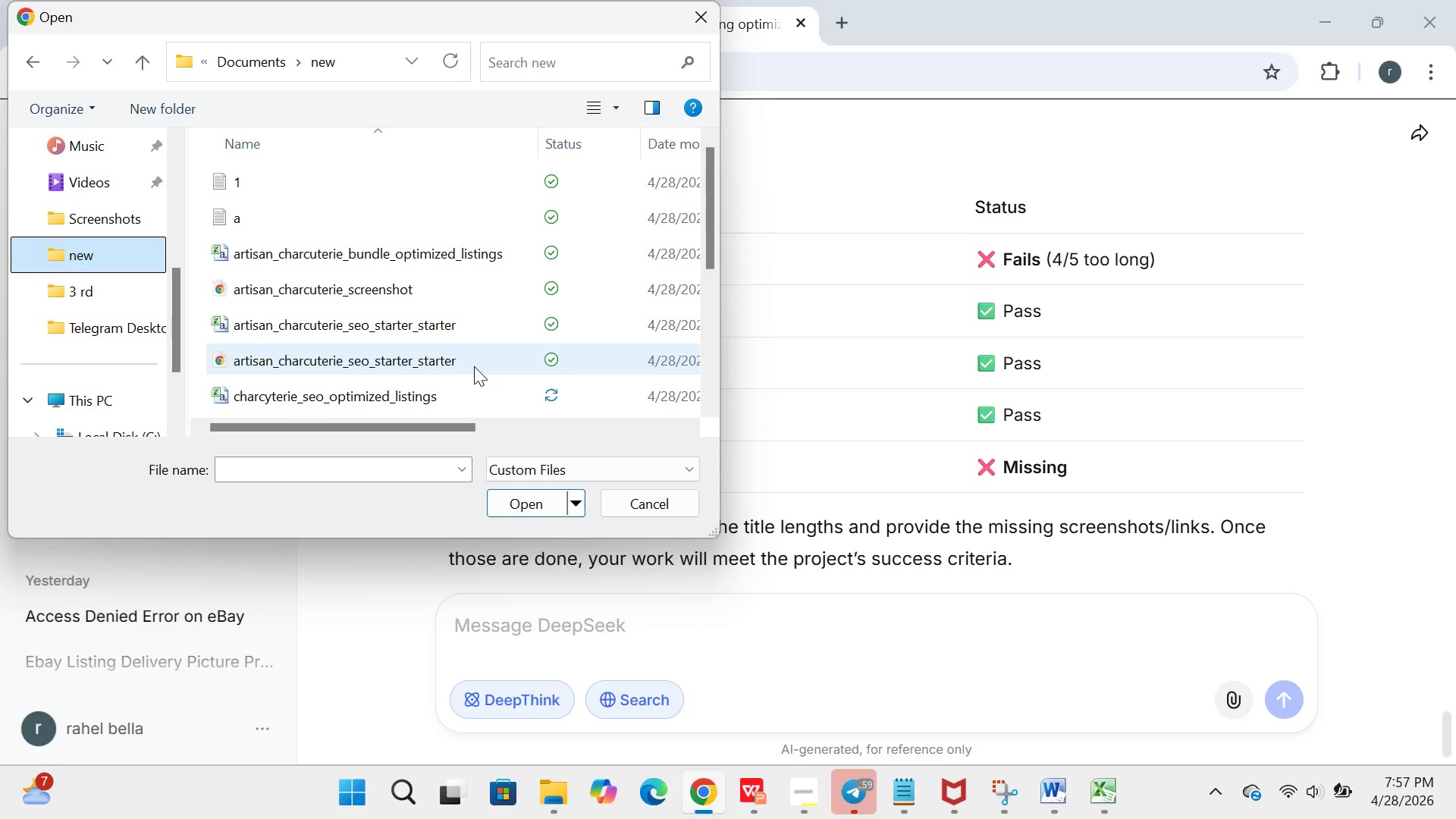 
scroll: coordinate [474, 366], scroll_direction: none, amount: 0.0
 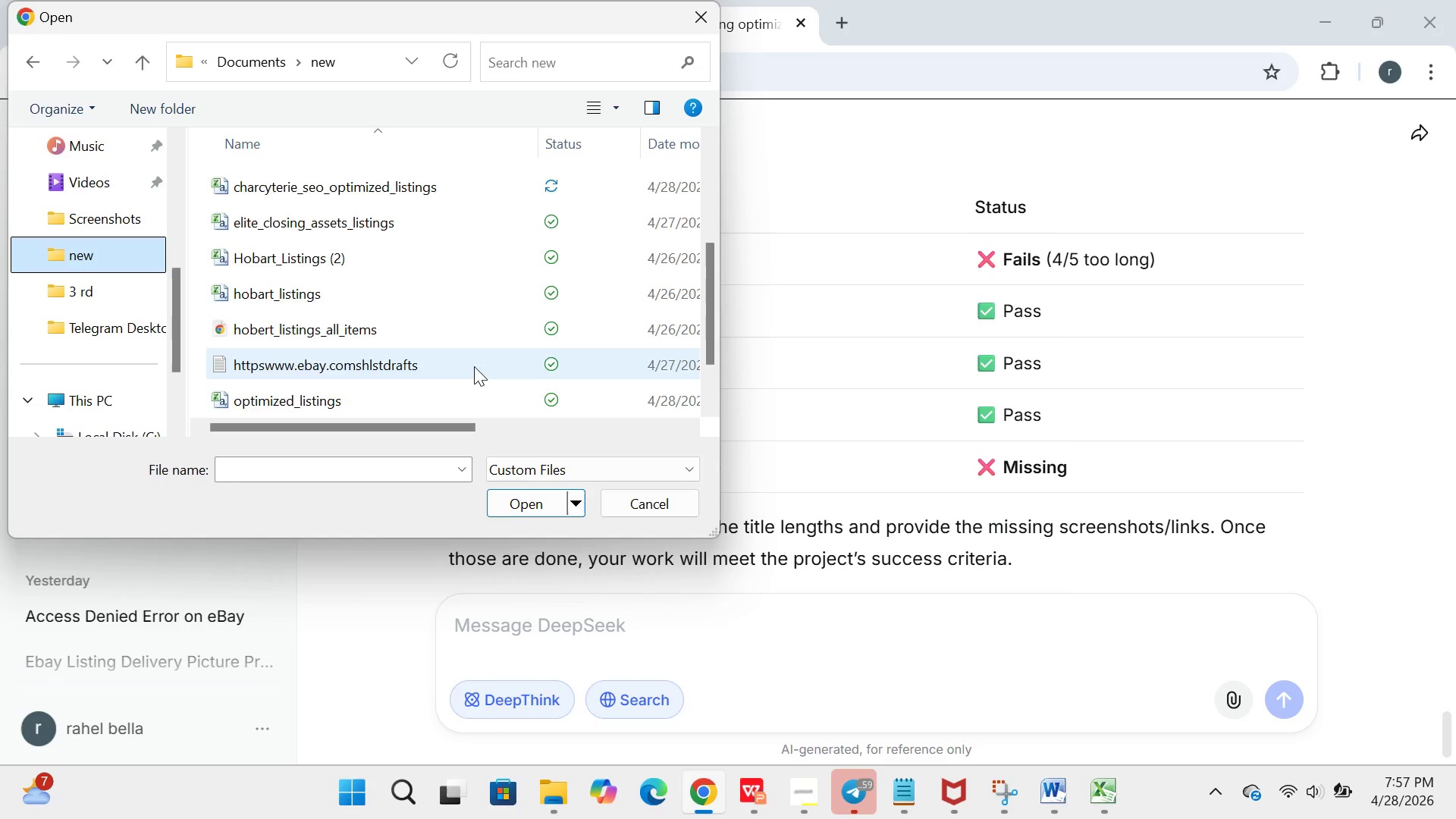 
scroll: coordinate [474, 366], scroll_direction: down, amount: 7.0
 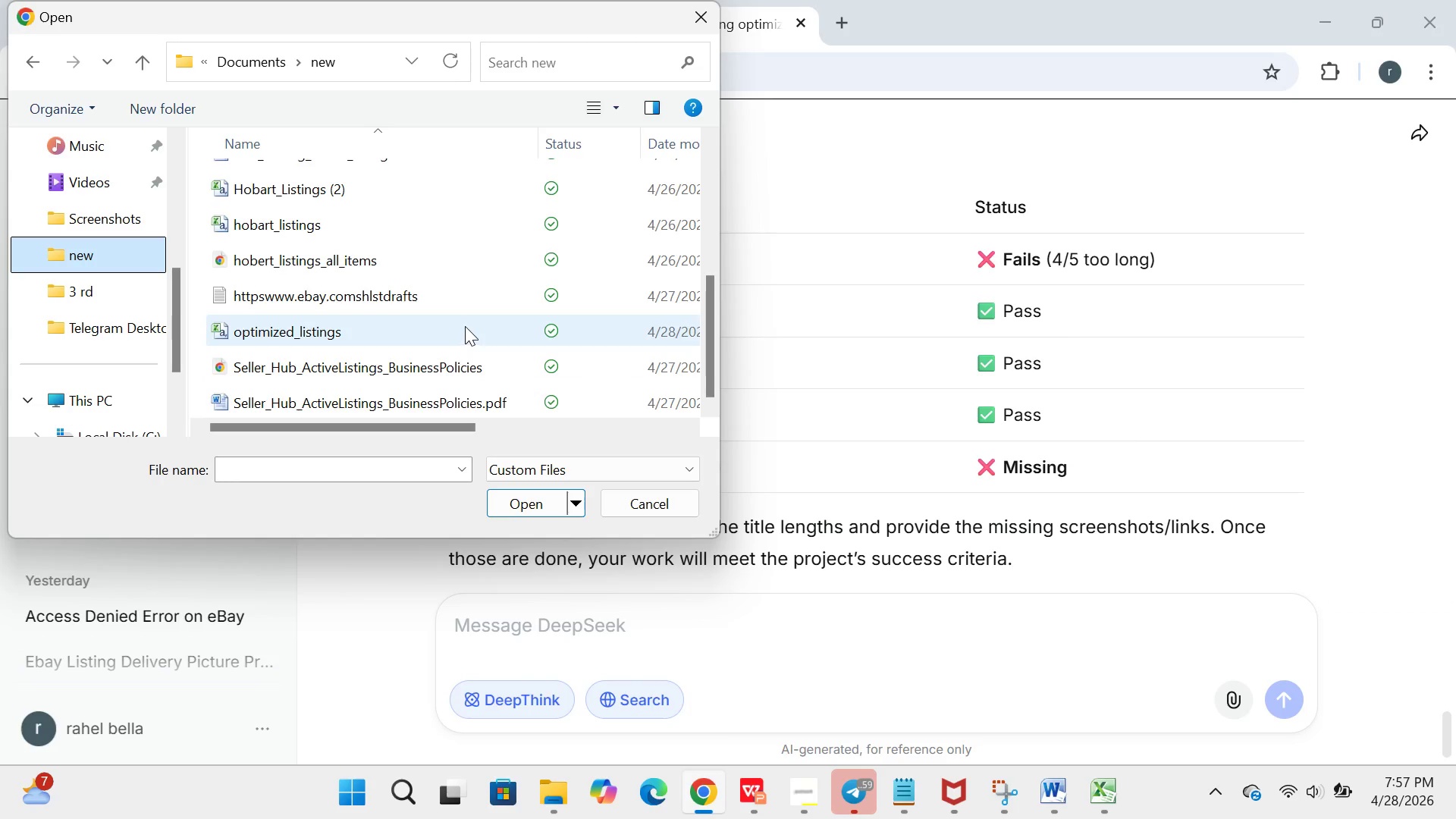 
scroll: coordinate [465, 326], scroll_direction: up, amount: 8.0
 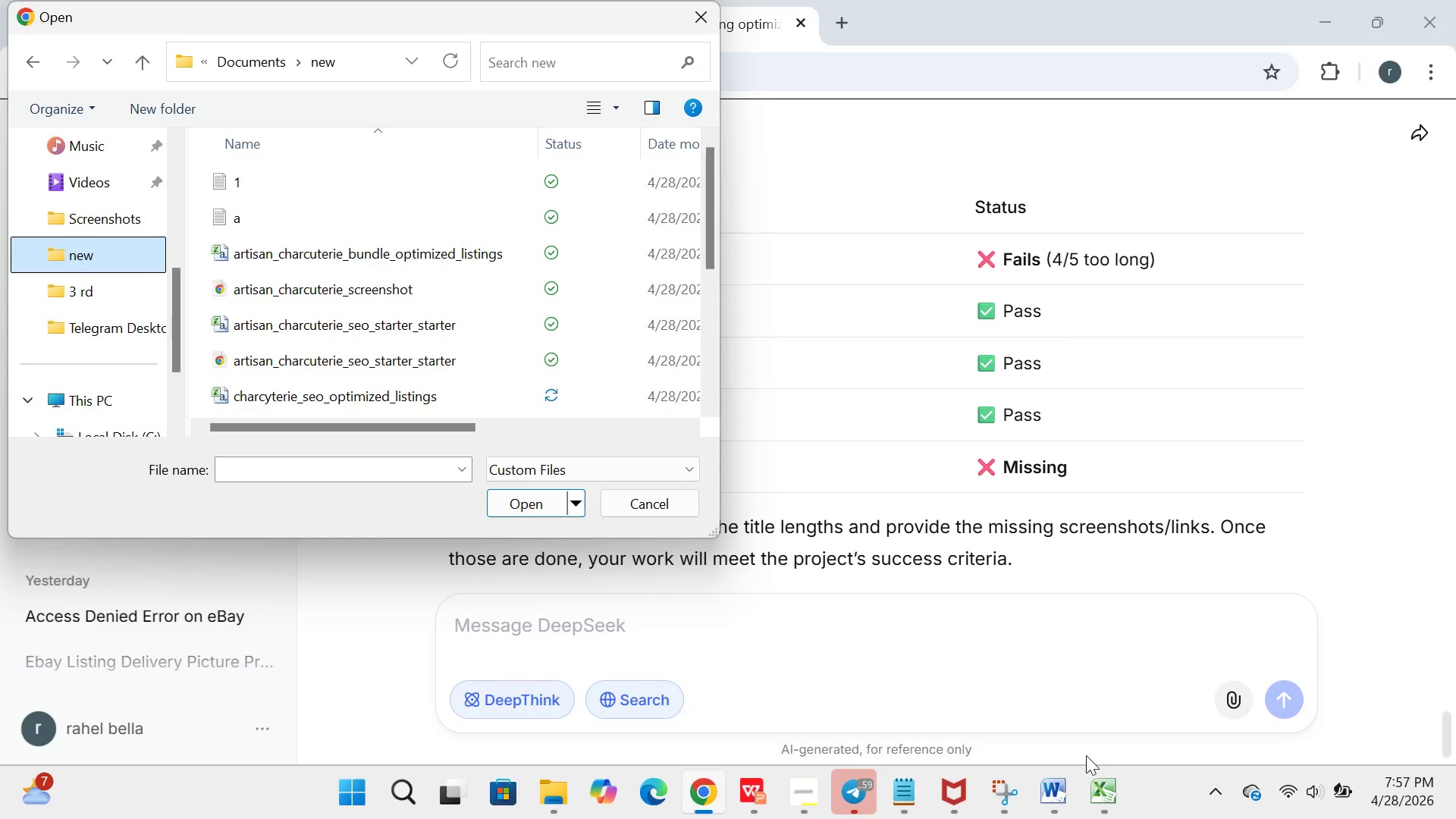 
left_click([1099, 788])
 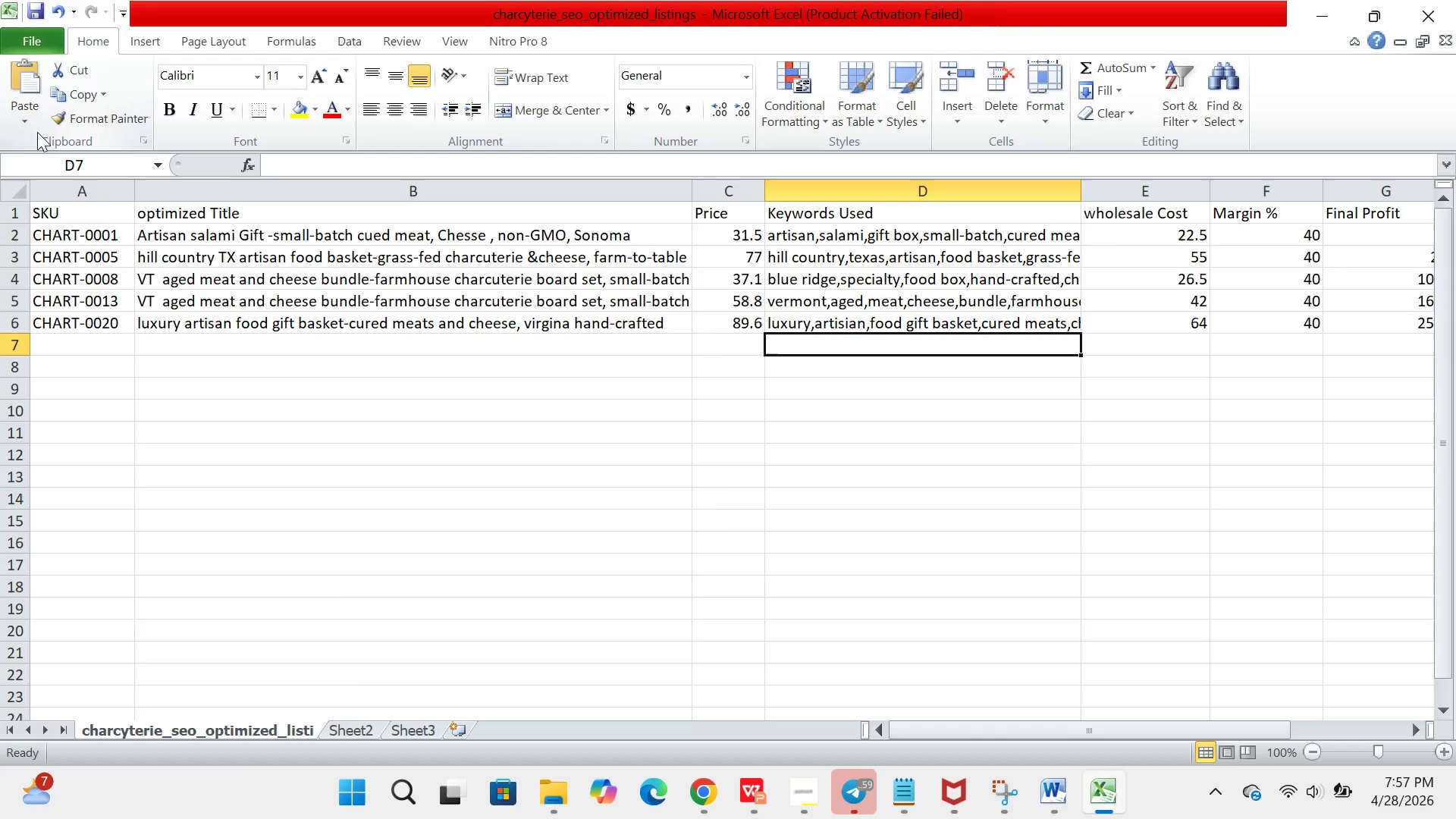 
left_click([38, 46])
 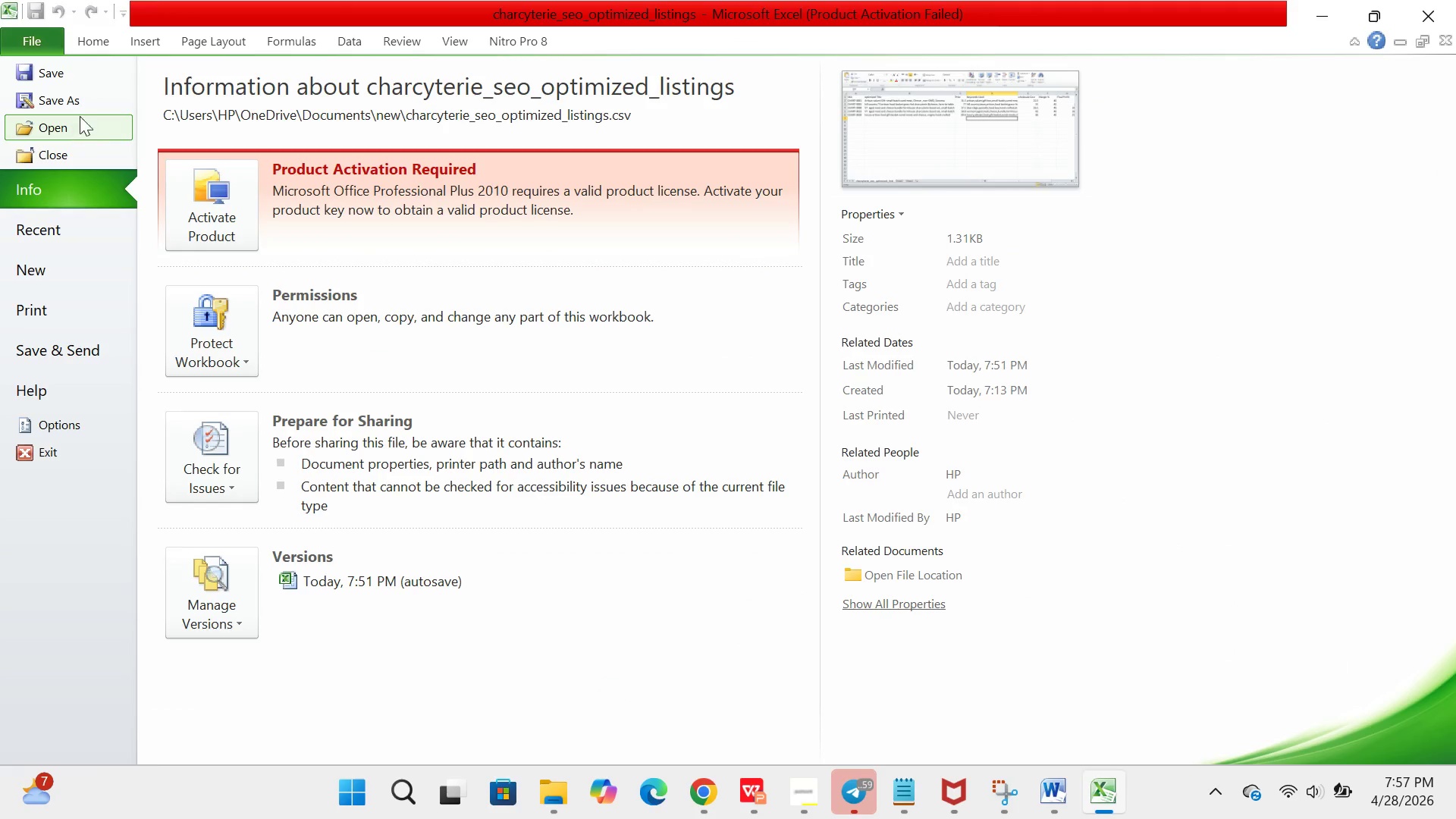 
left_click([86, 105])
 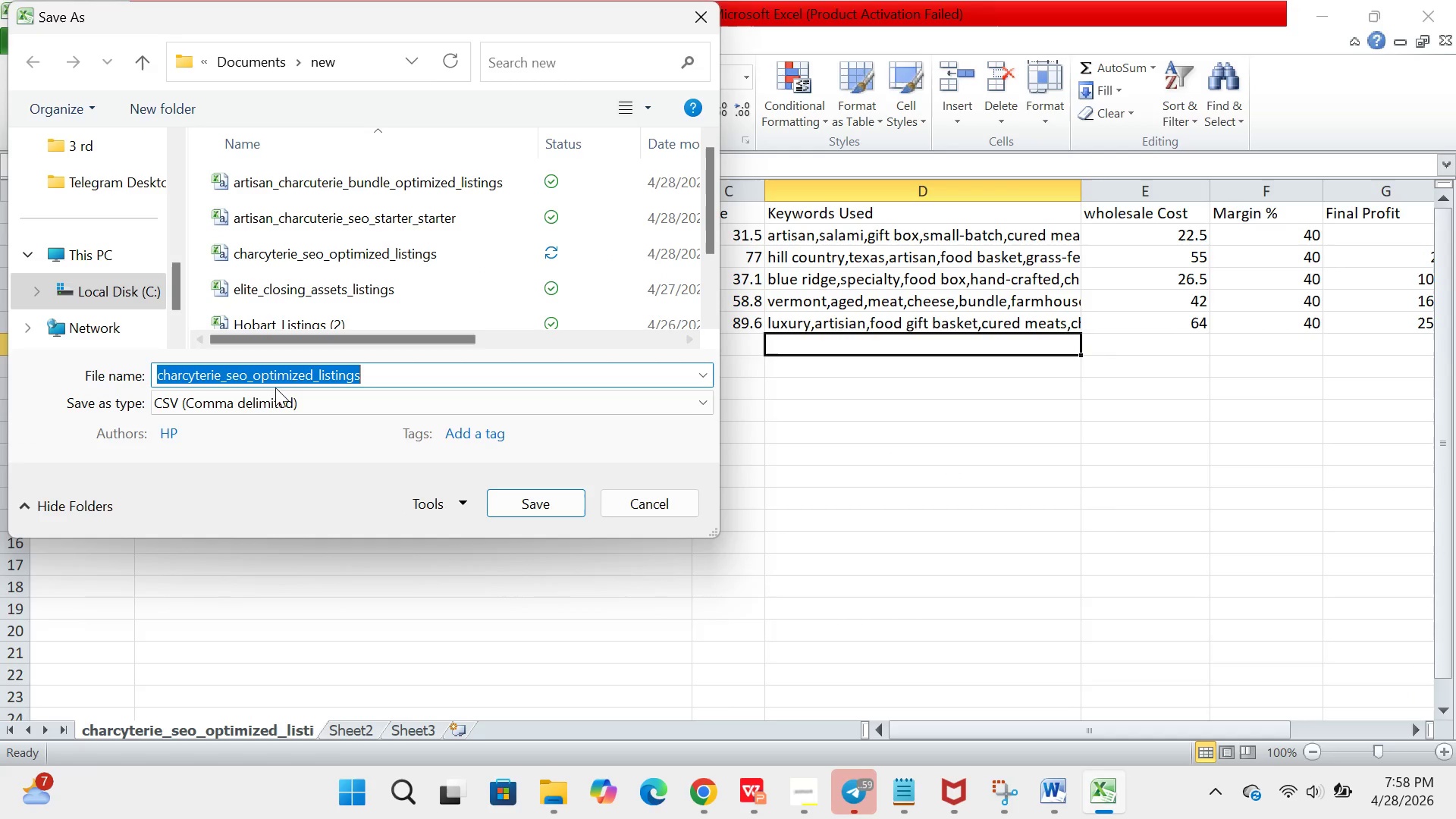 
wait(7.47)
 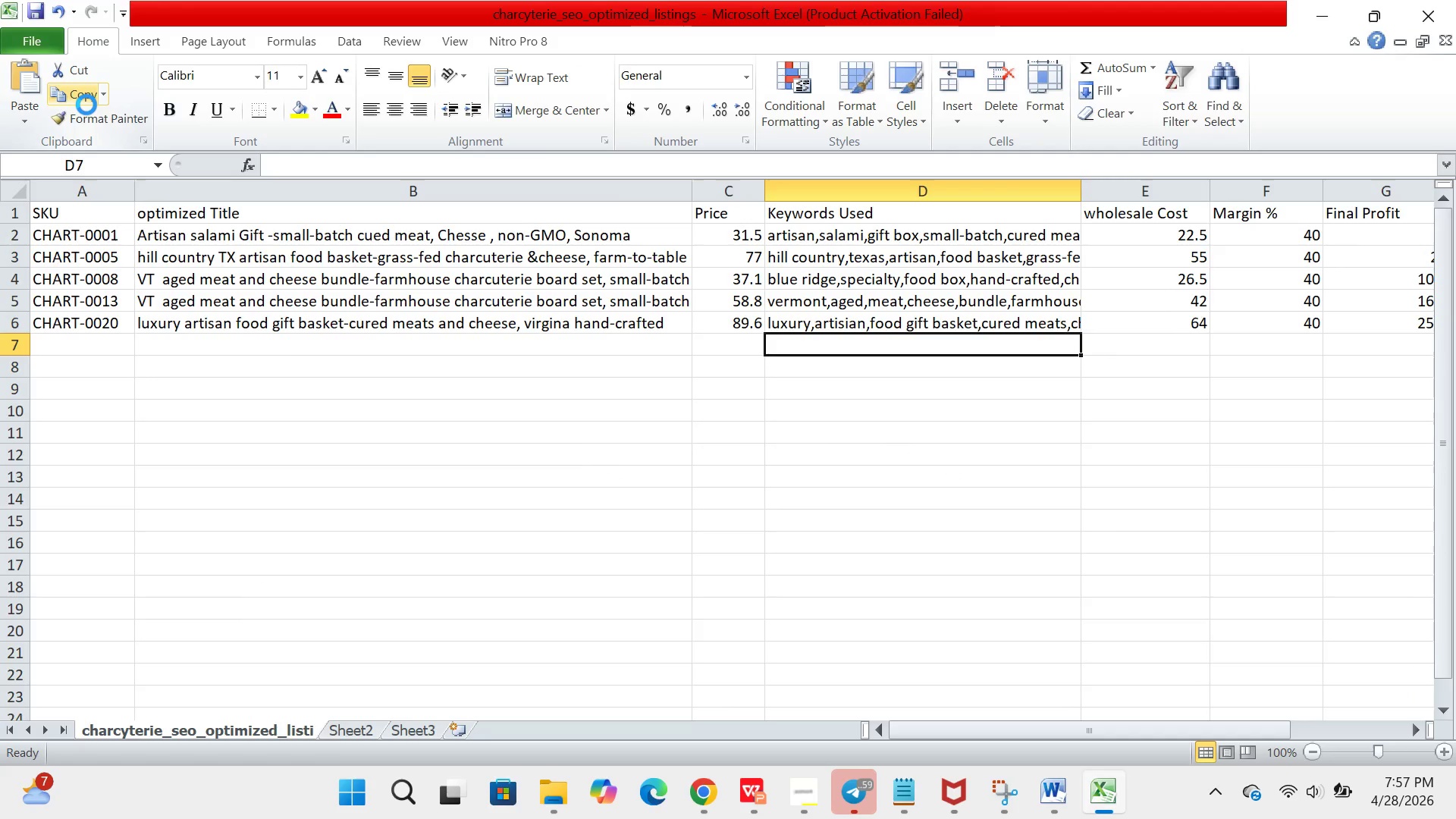 
left_click([234, 375])
 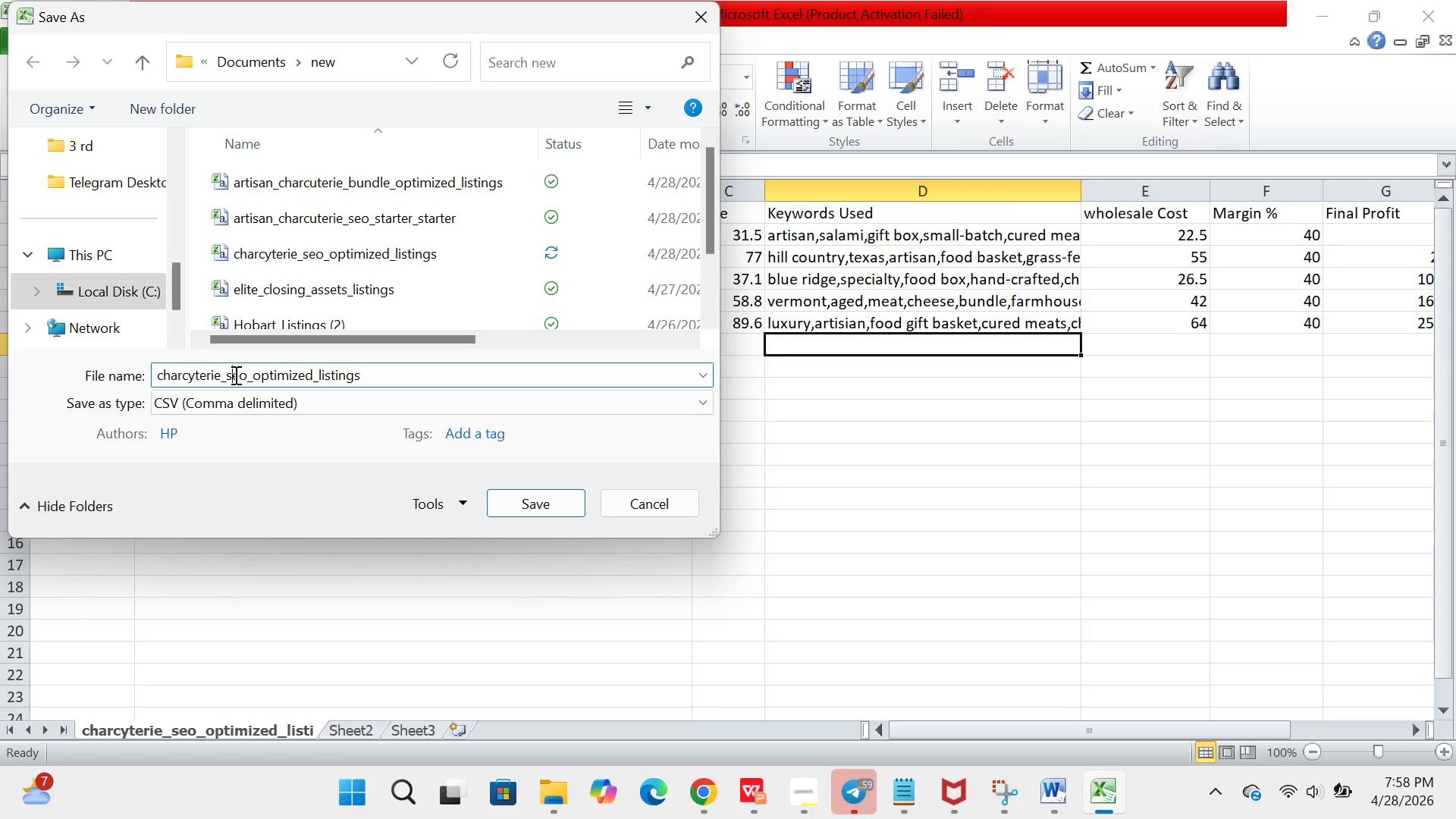 
key(ArrowRight)
 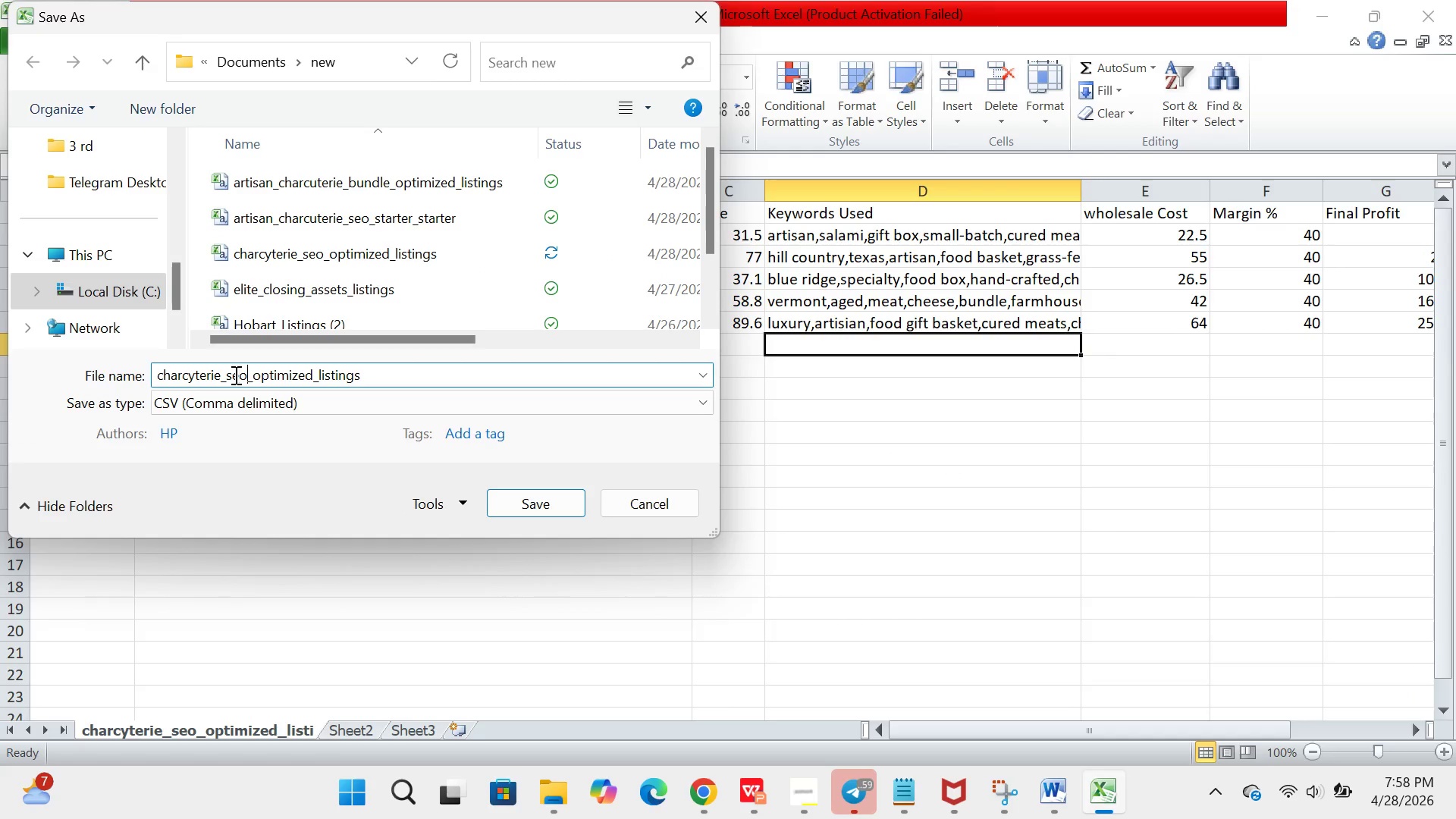 
key(ArrowRight)
 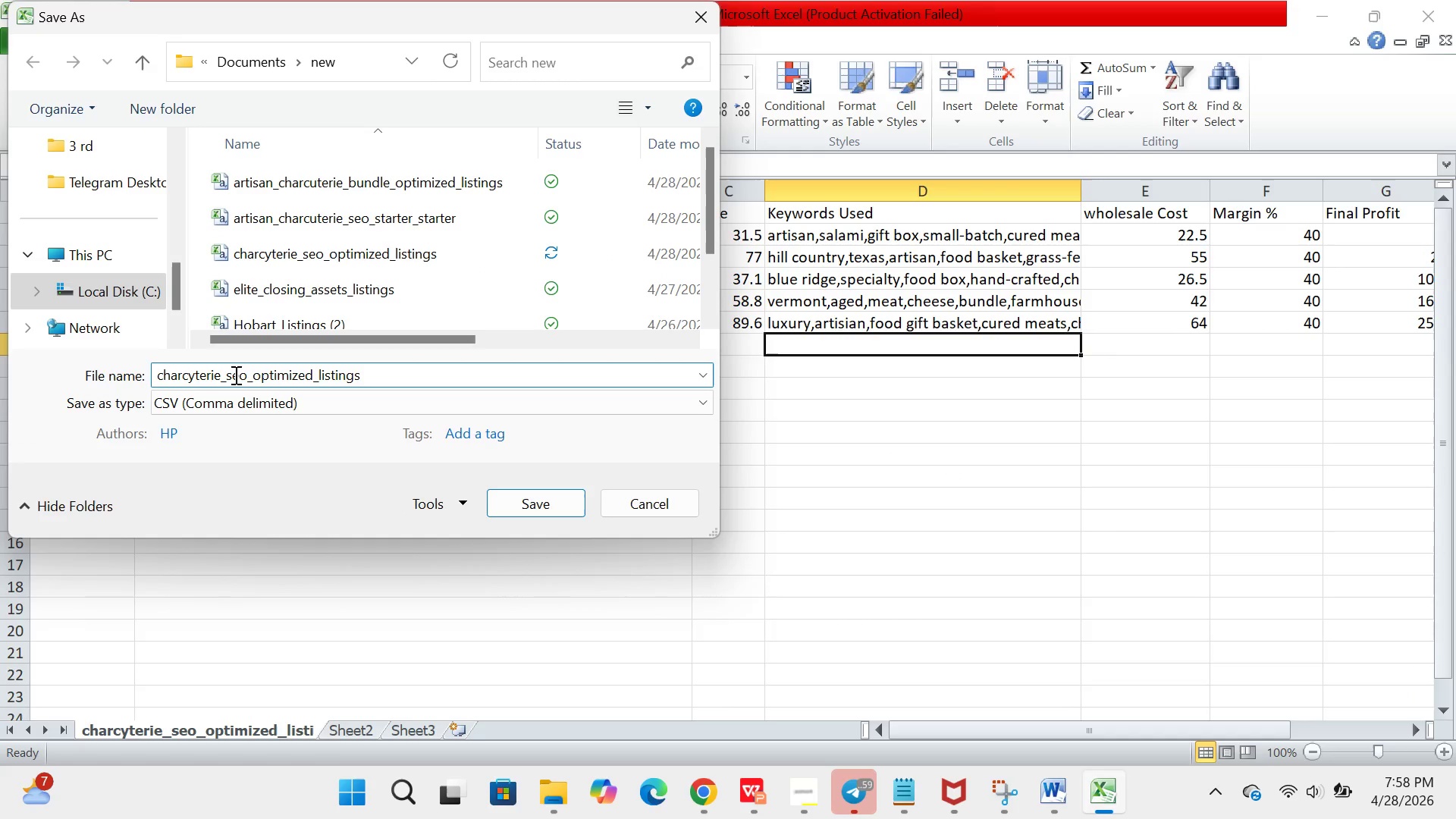 
key(Backspace)
key(Backspace)
key(Backspace)
type(SEO)
 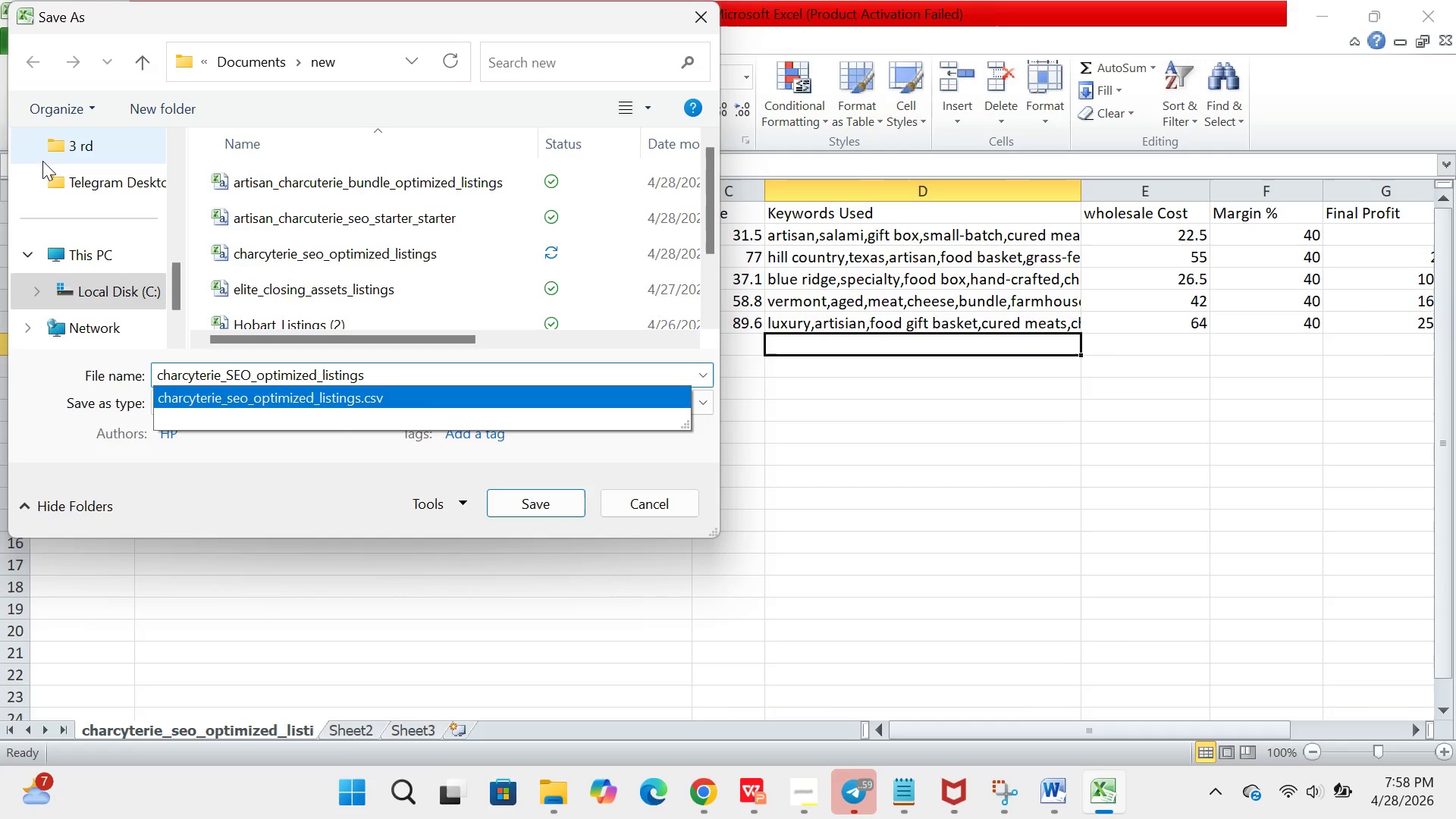 
left_click([46, 161])
 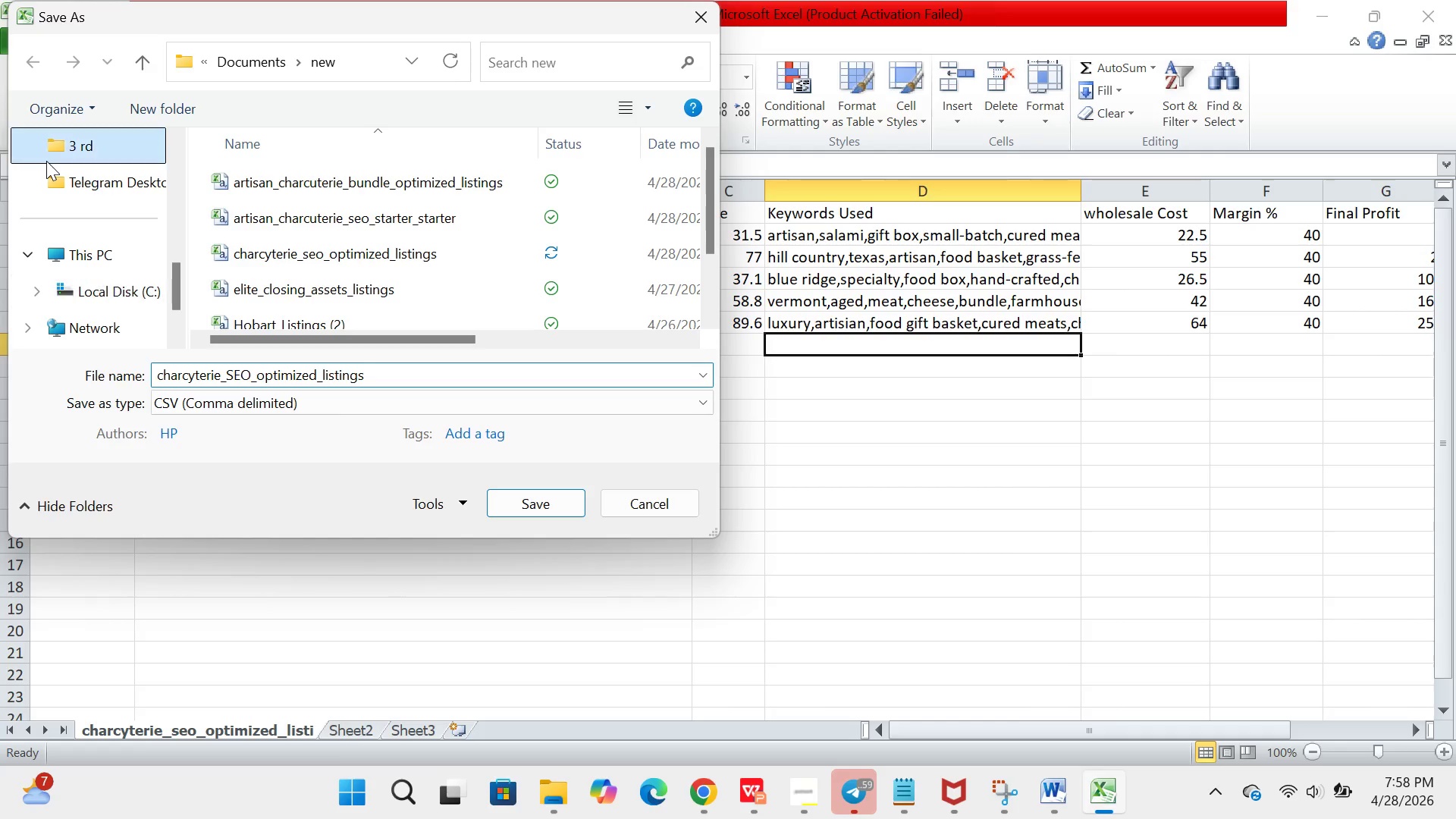 
scroll: coordinate [46, 161], scroll_direction: up, amount: 5.0
 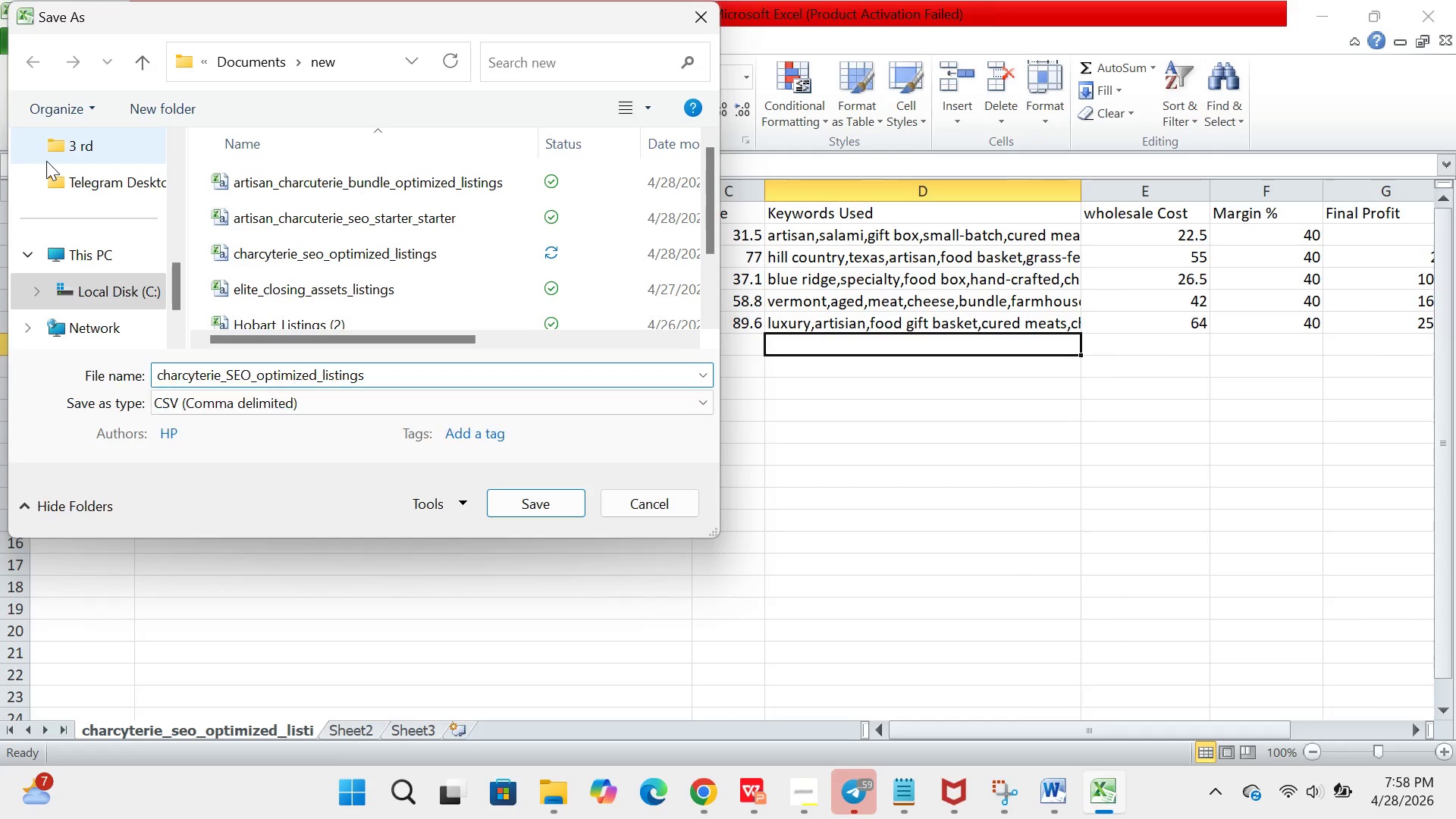 
double_click([46, 161])
 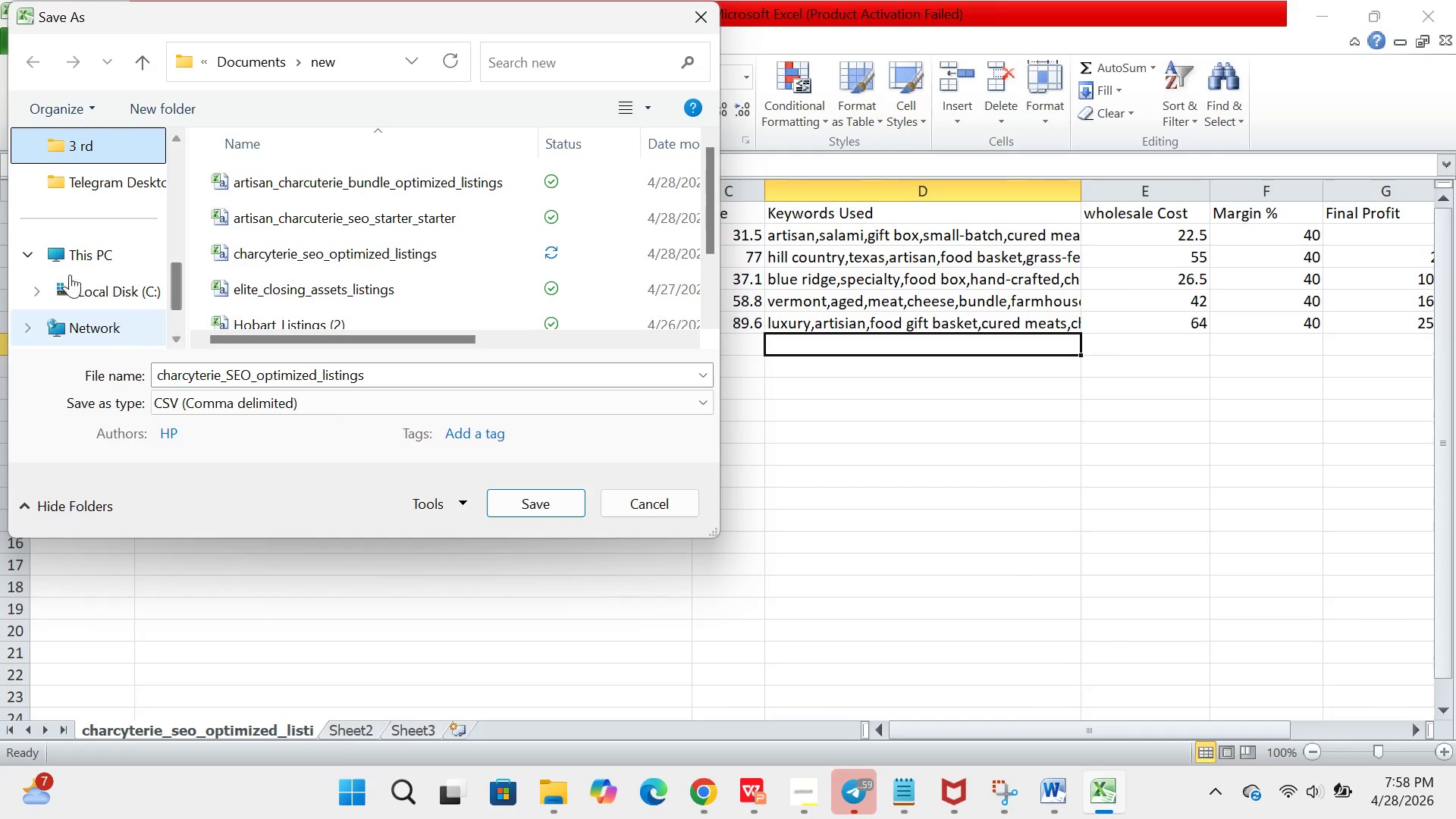 
scroll: coordinate [81, 162], scroll_direction: up, amount: 5.0
 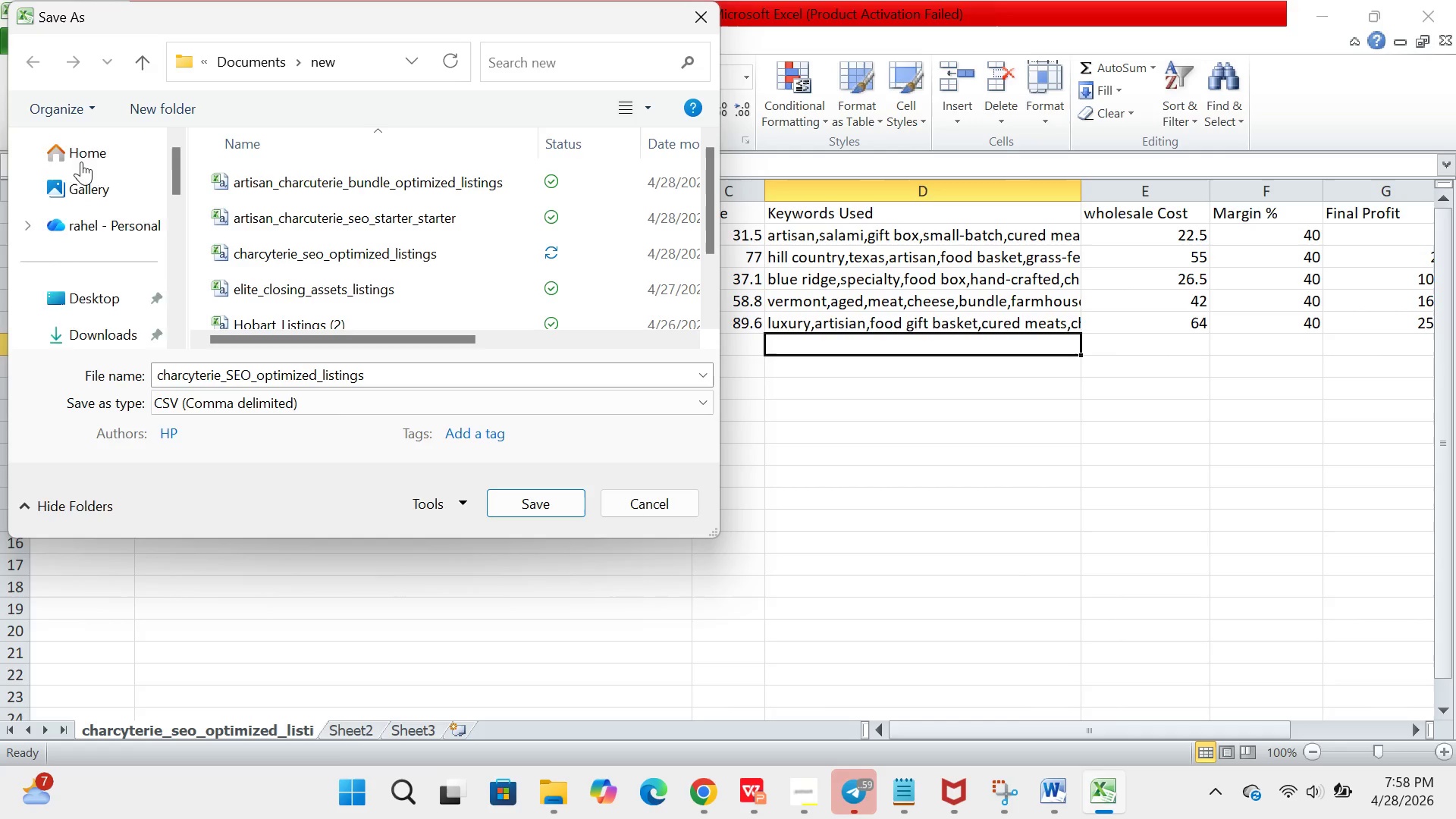 
scroll: coordinate [81, 162], scroll_direction: down, amount: 4.0
 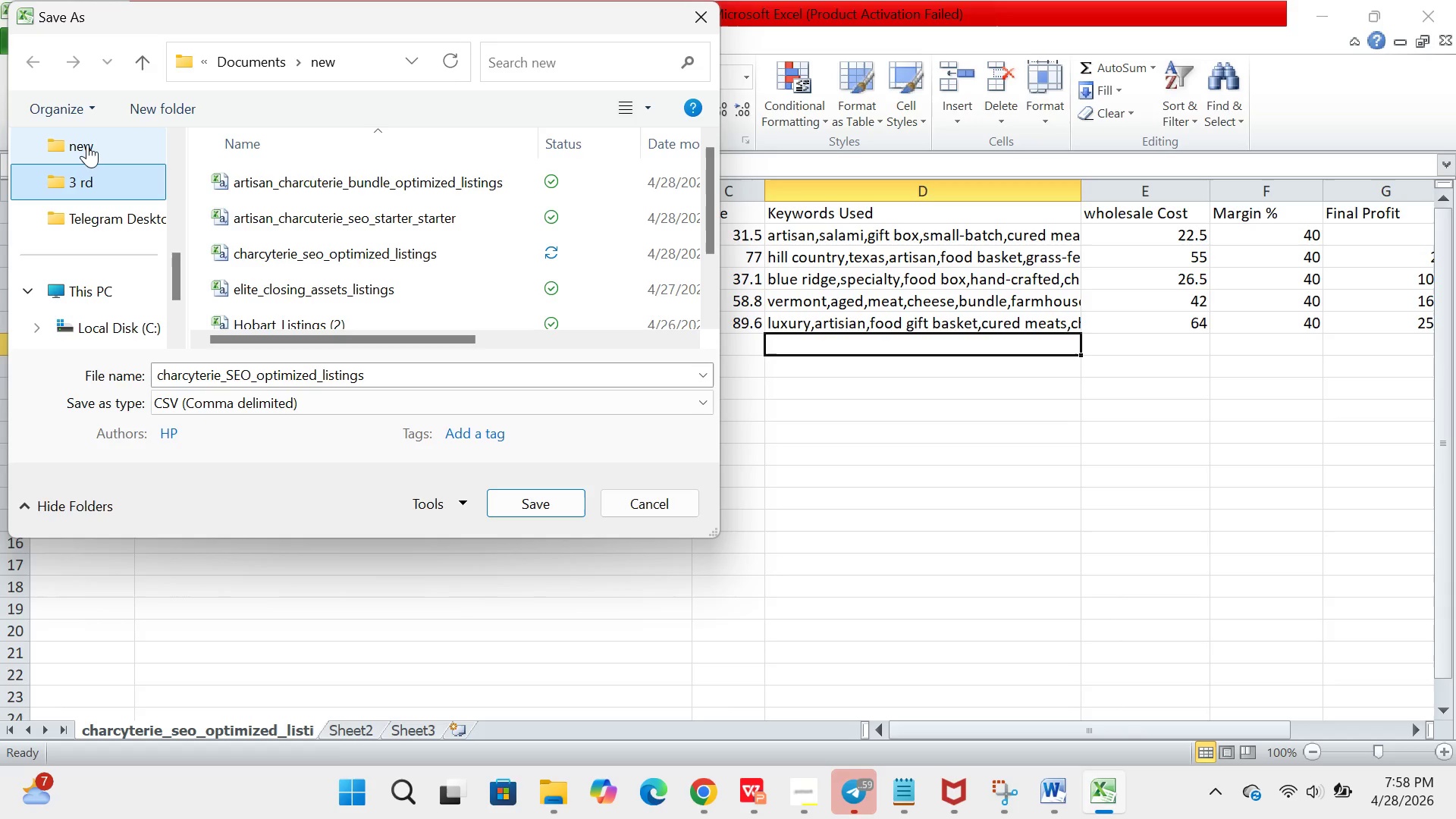 
double_click([87, 144])
 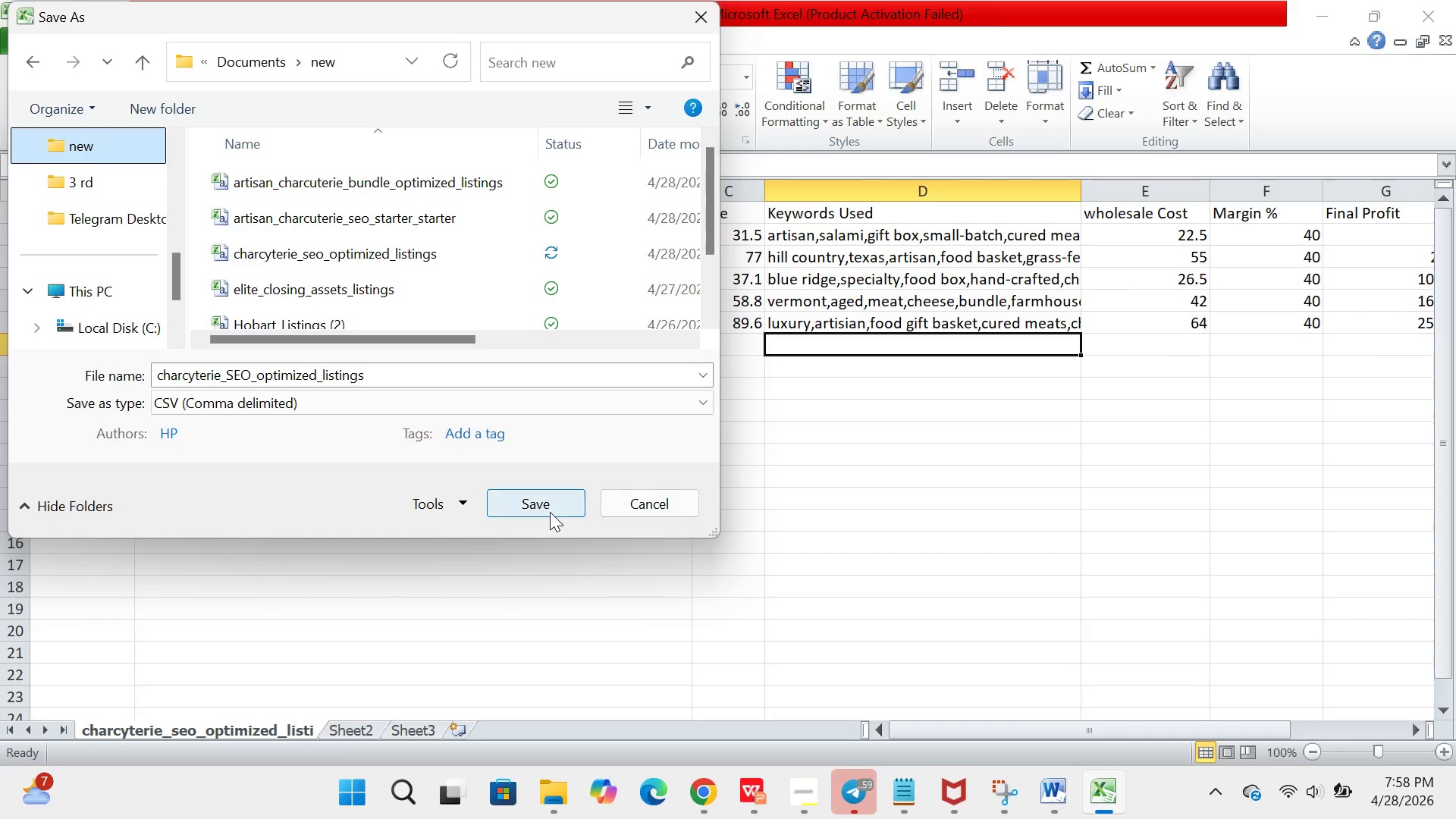 
left_click([541, 507])
 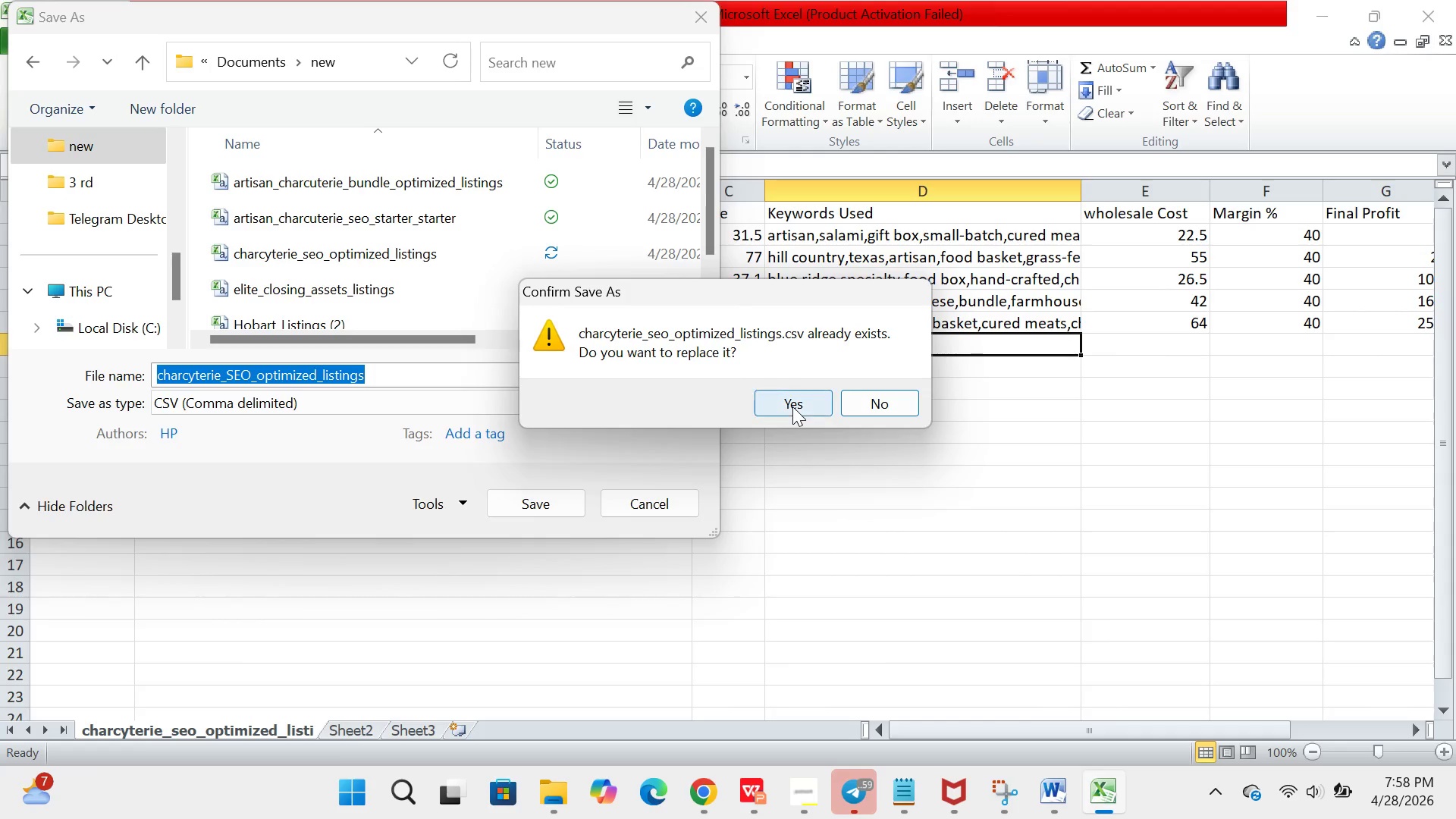 
left_click([792, 406])
 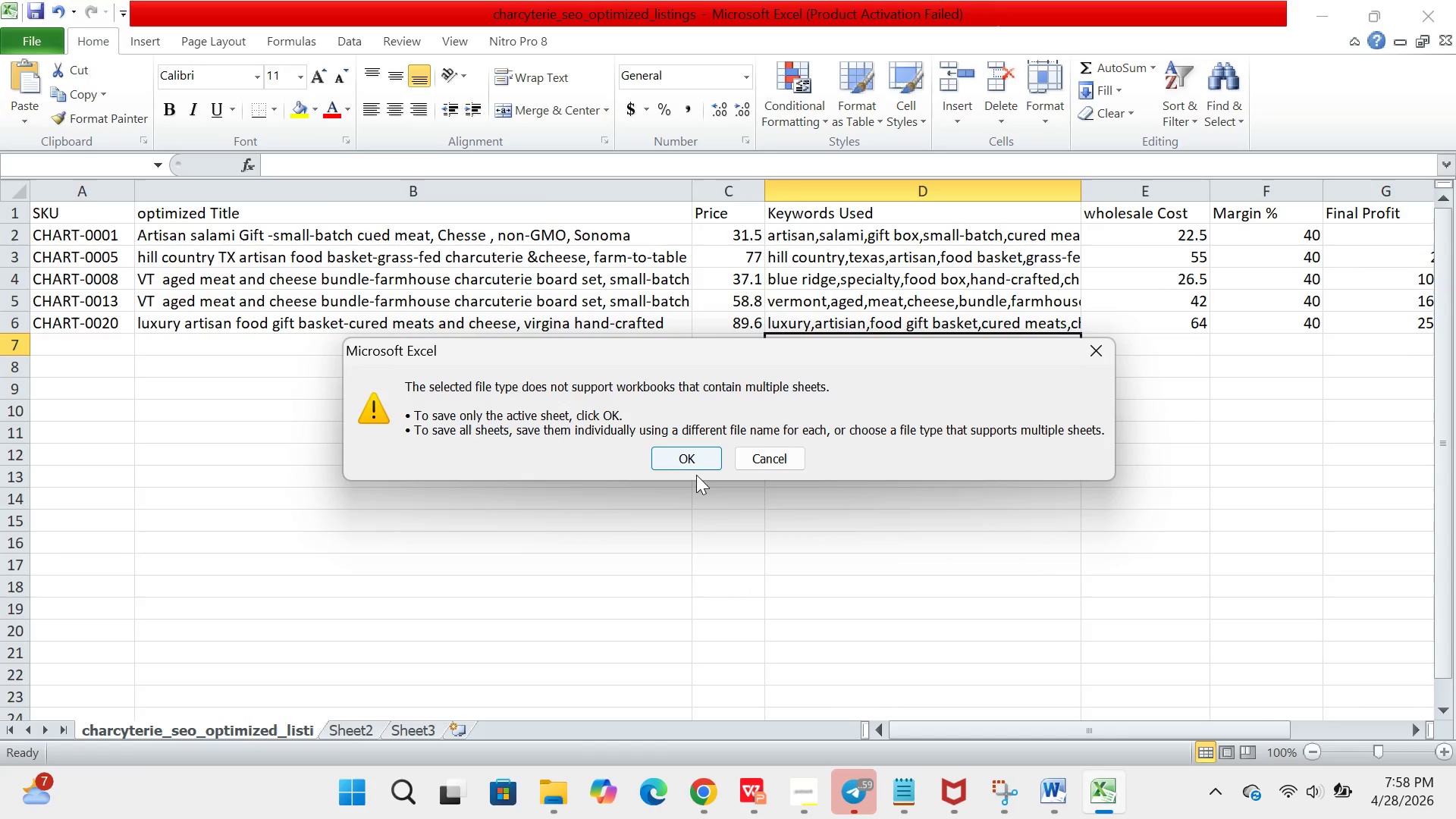 
left_click([692, 466])
 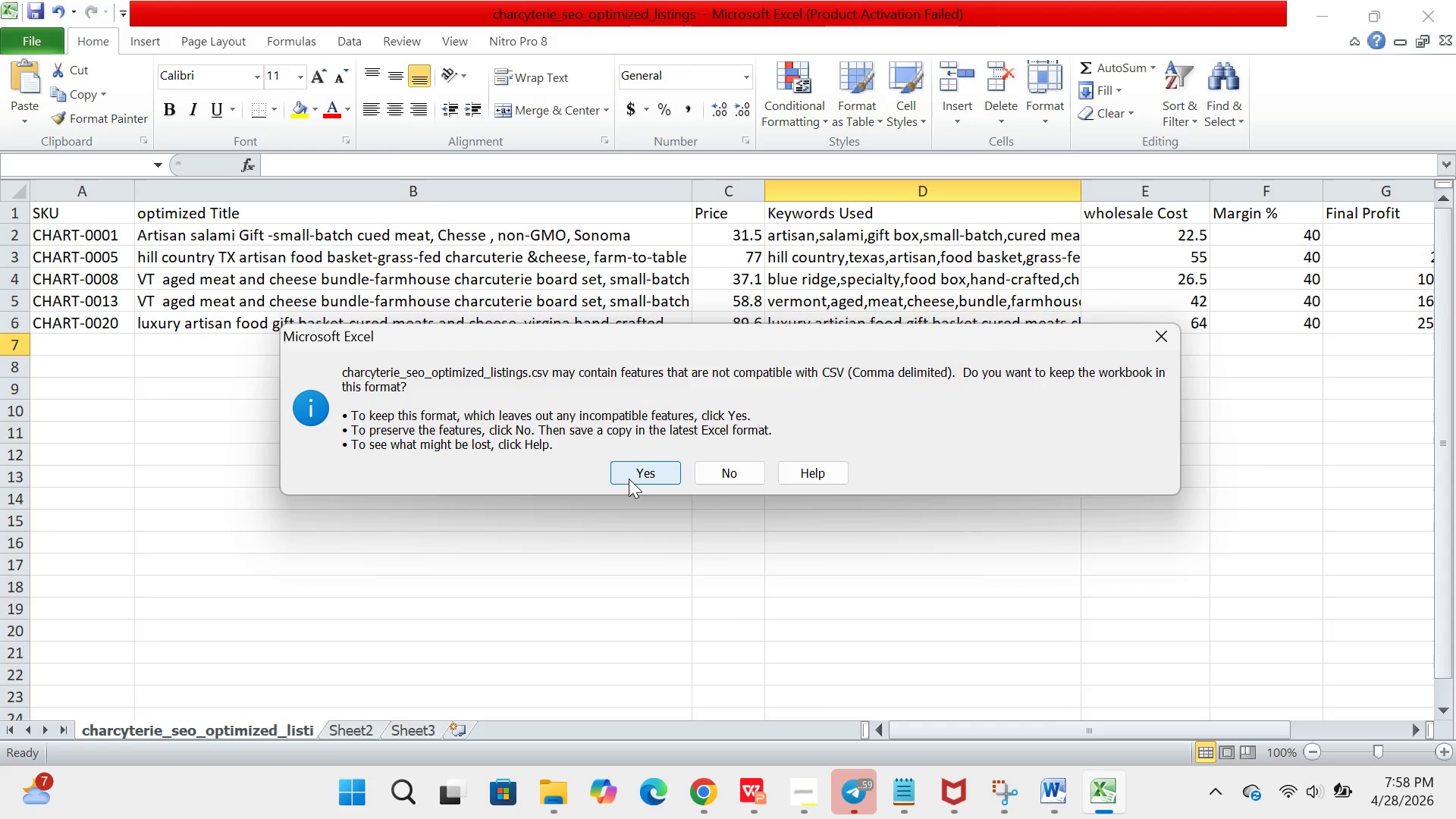 
wait(10.7)
 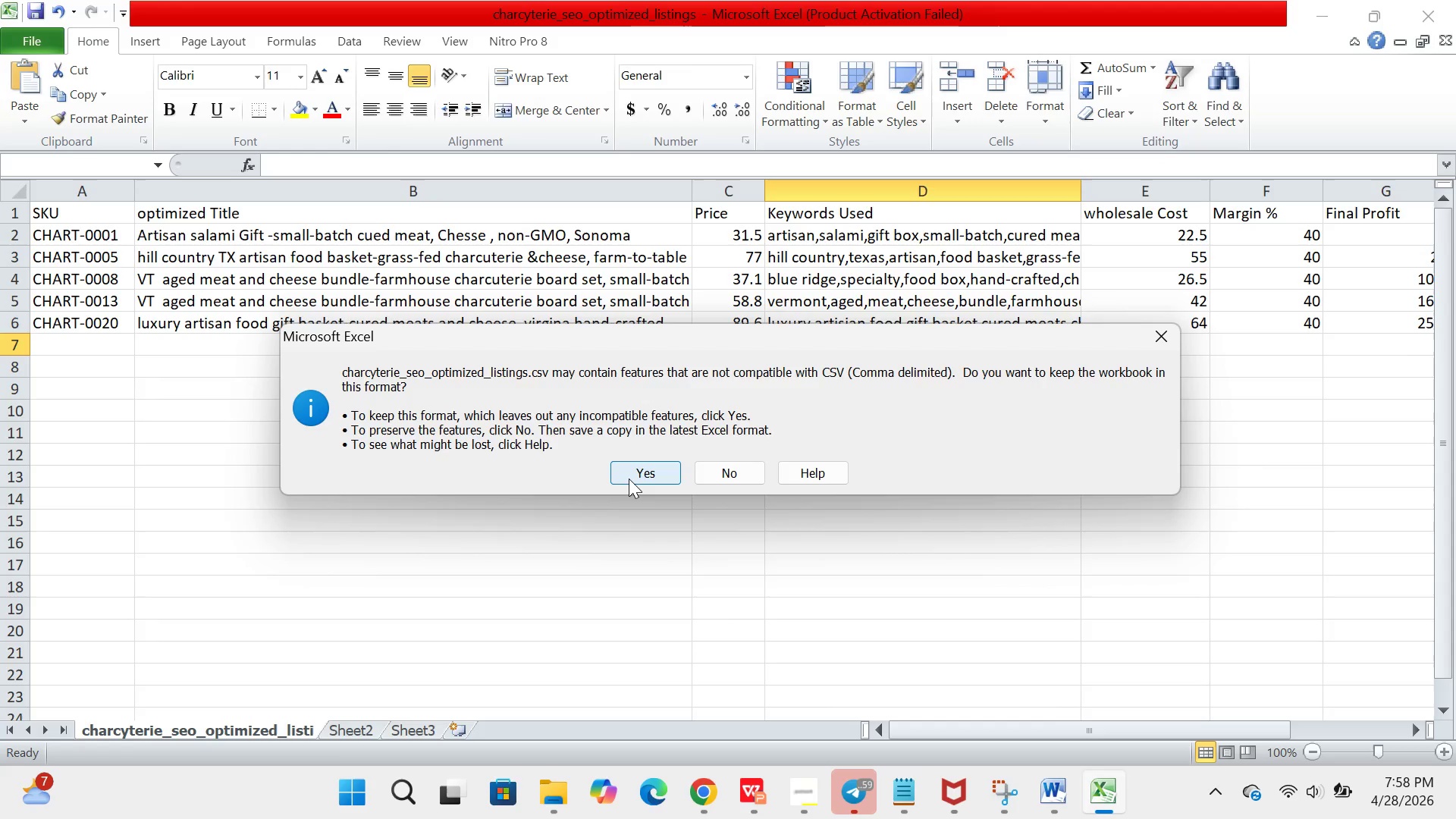 
left_click([728, 465])
 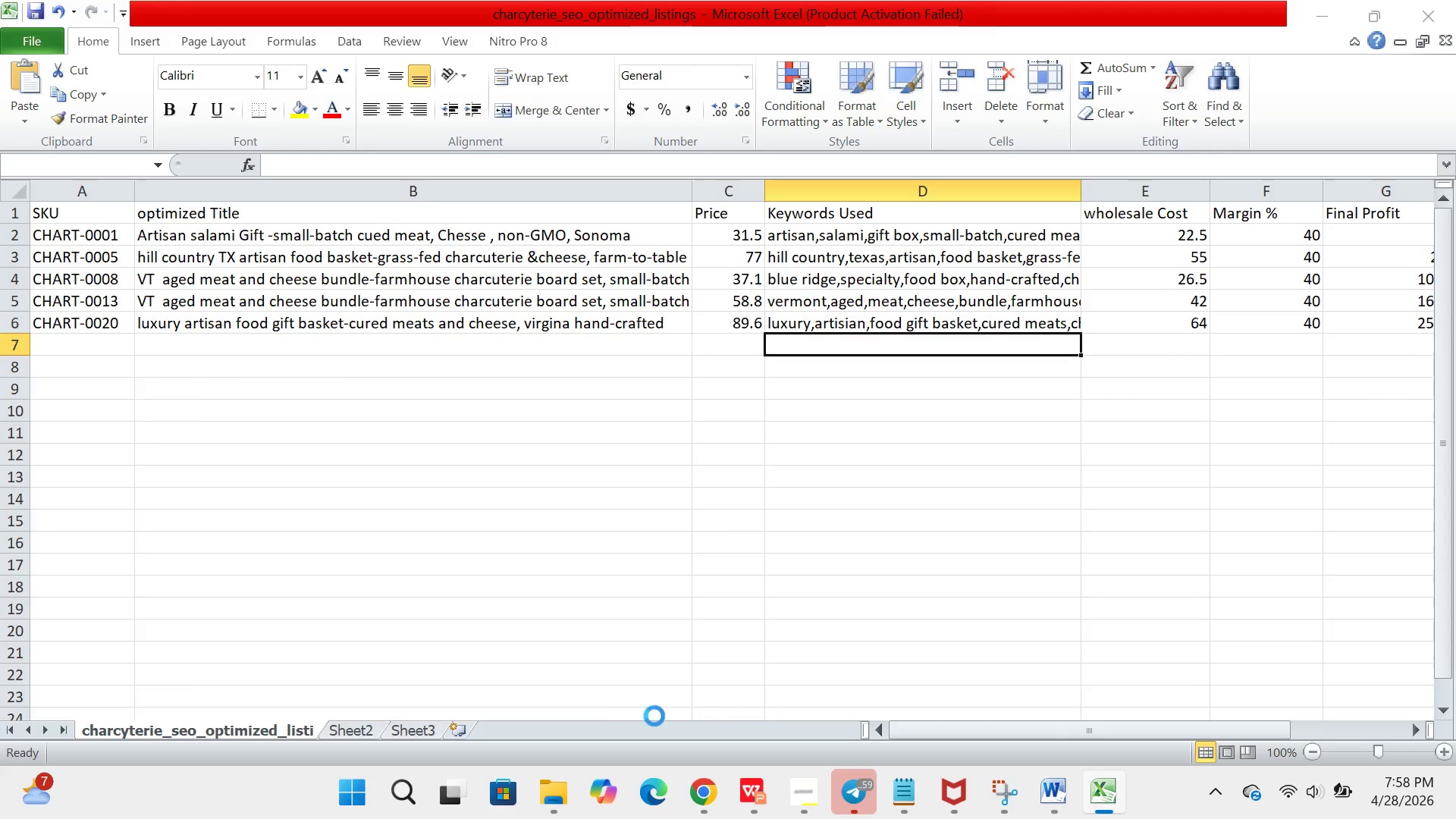 
left_click([551, 784])
 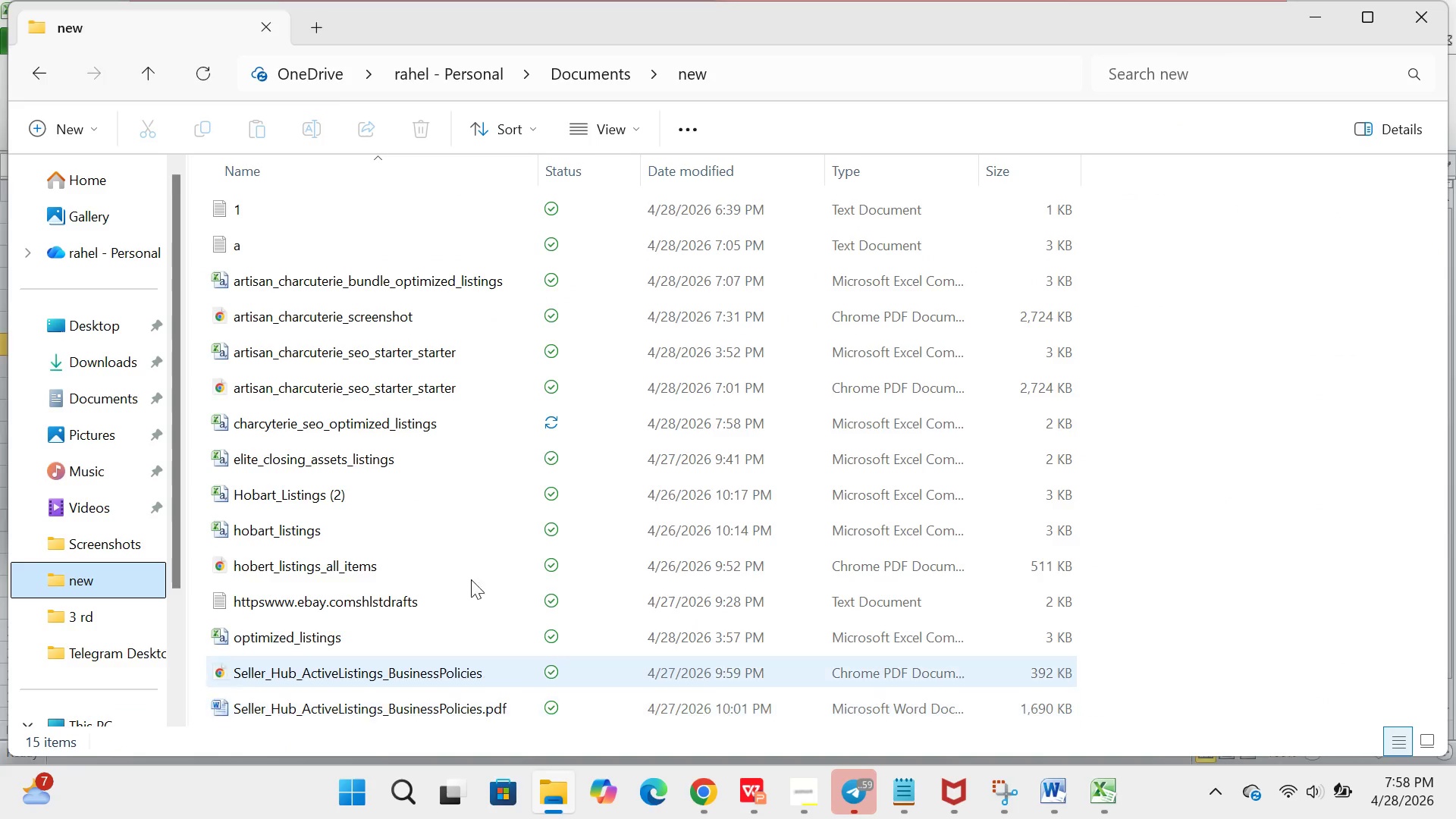 
mouse_move([505, 400])
 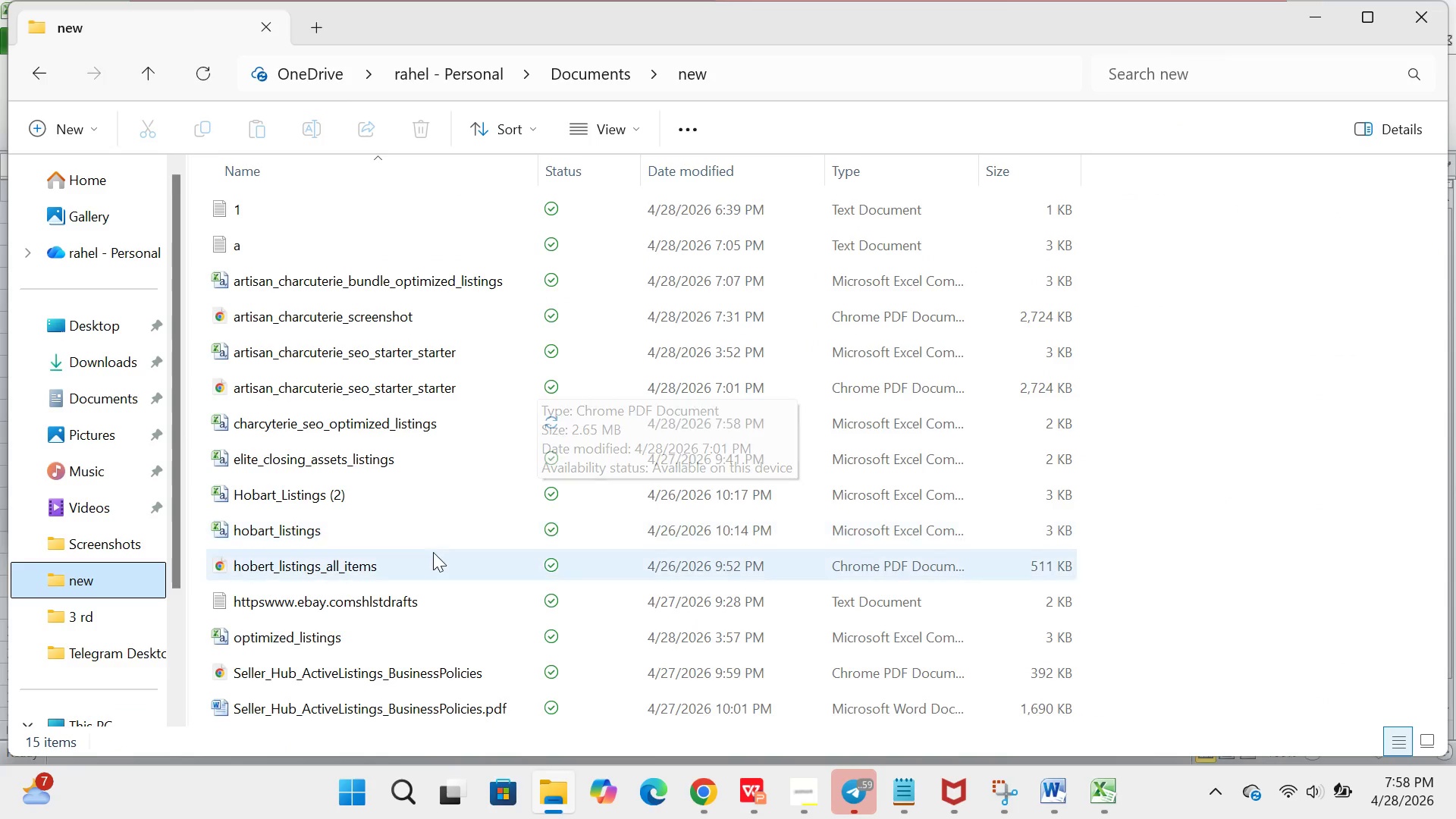 
mouse_move([440, 519])
 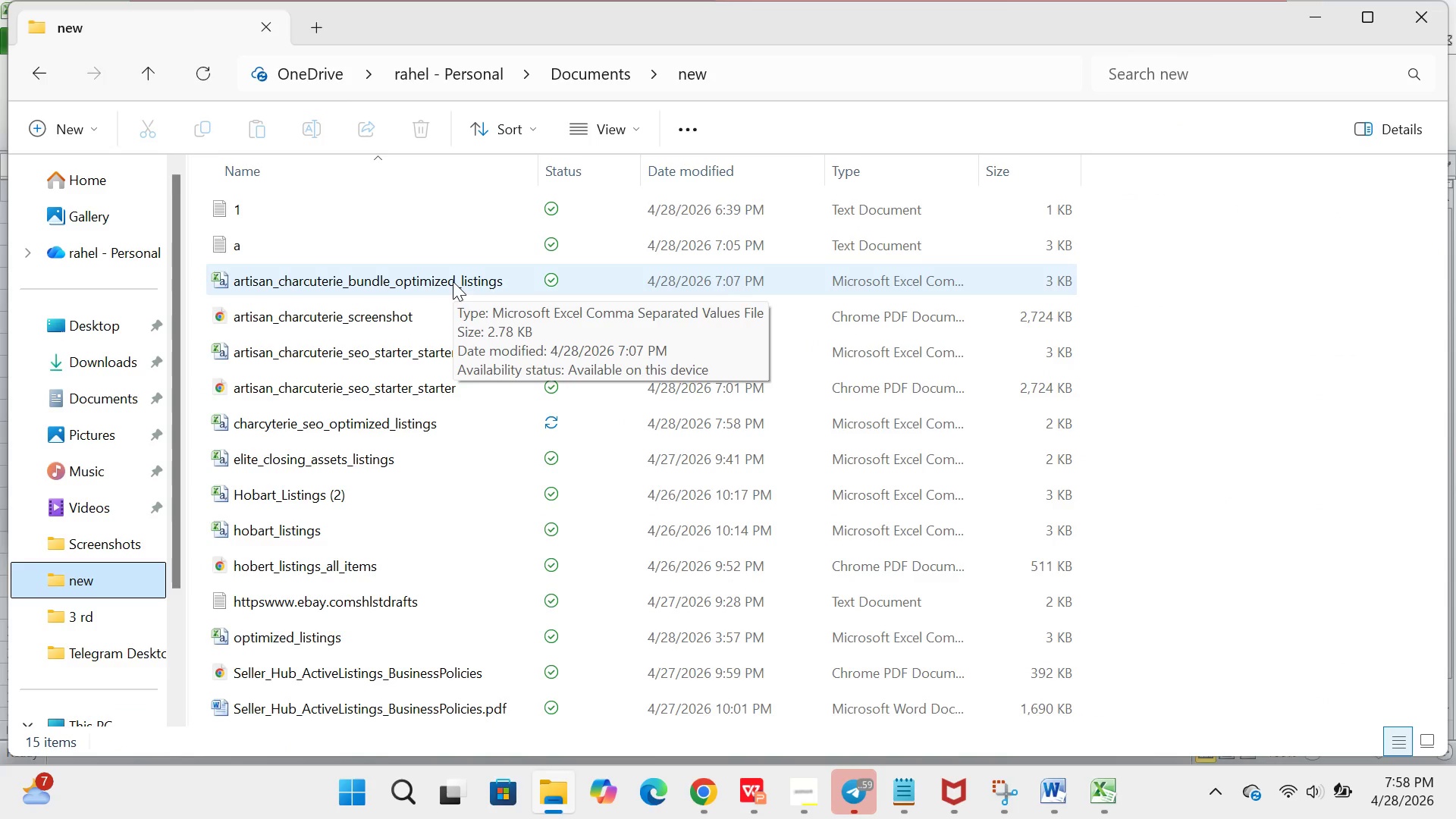 
double_click([453, 281])
 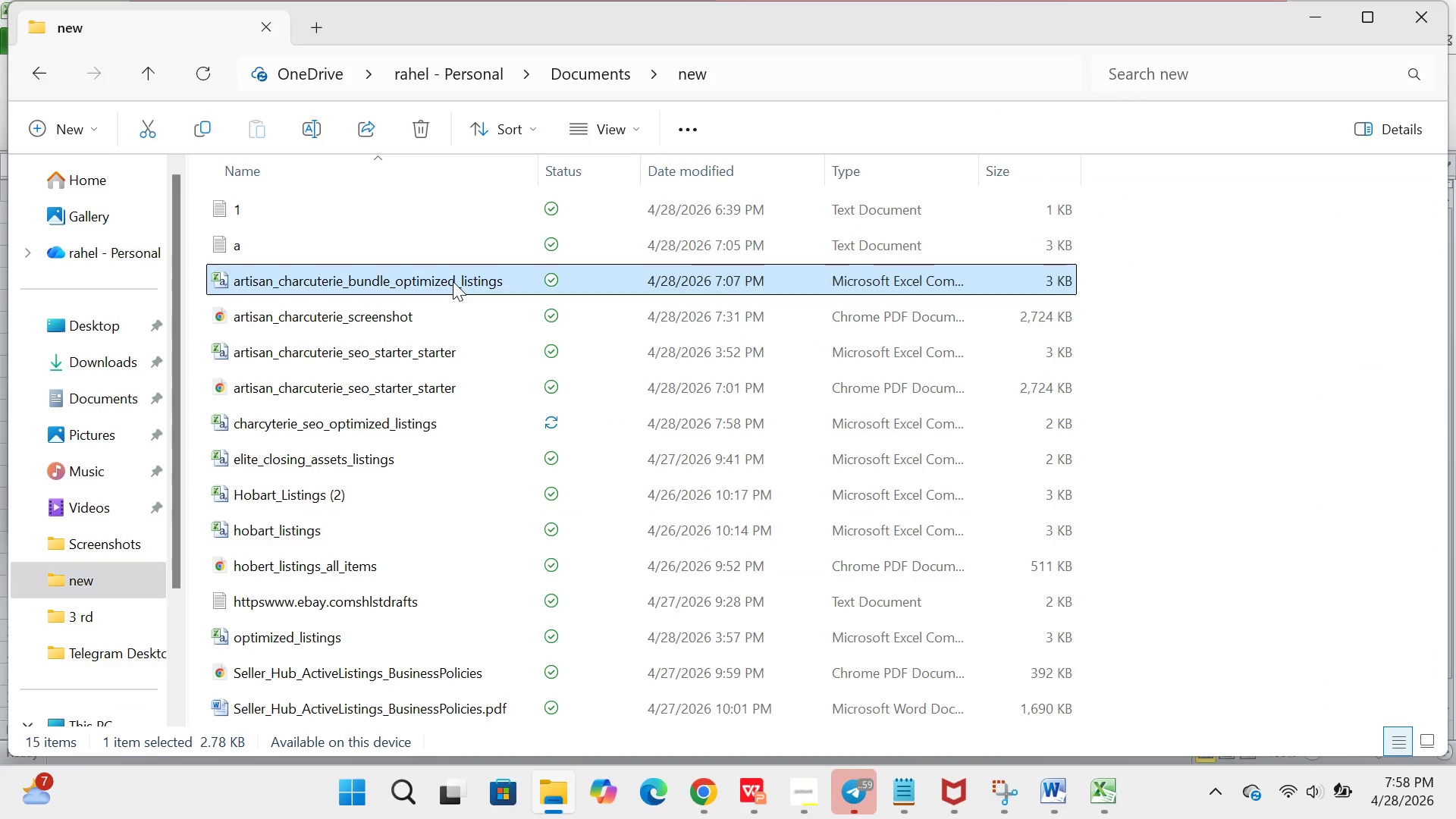 
triple_click([453, 281])
 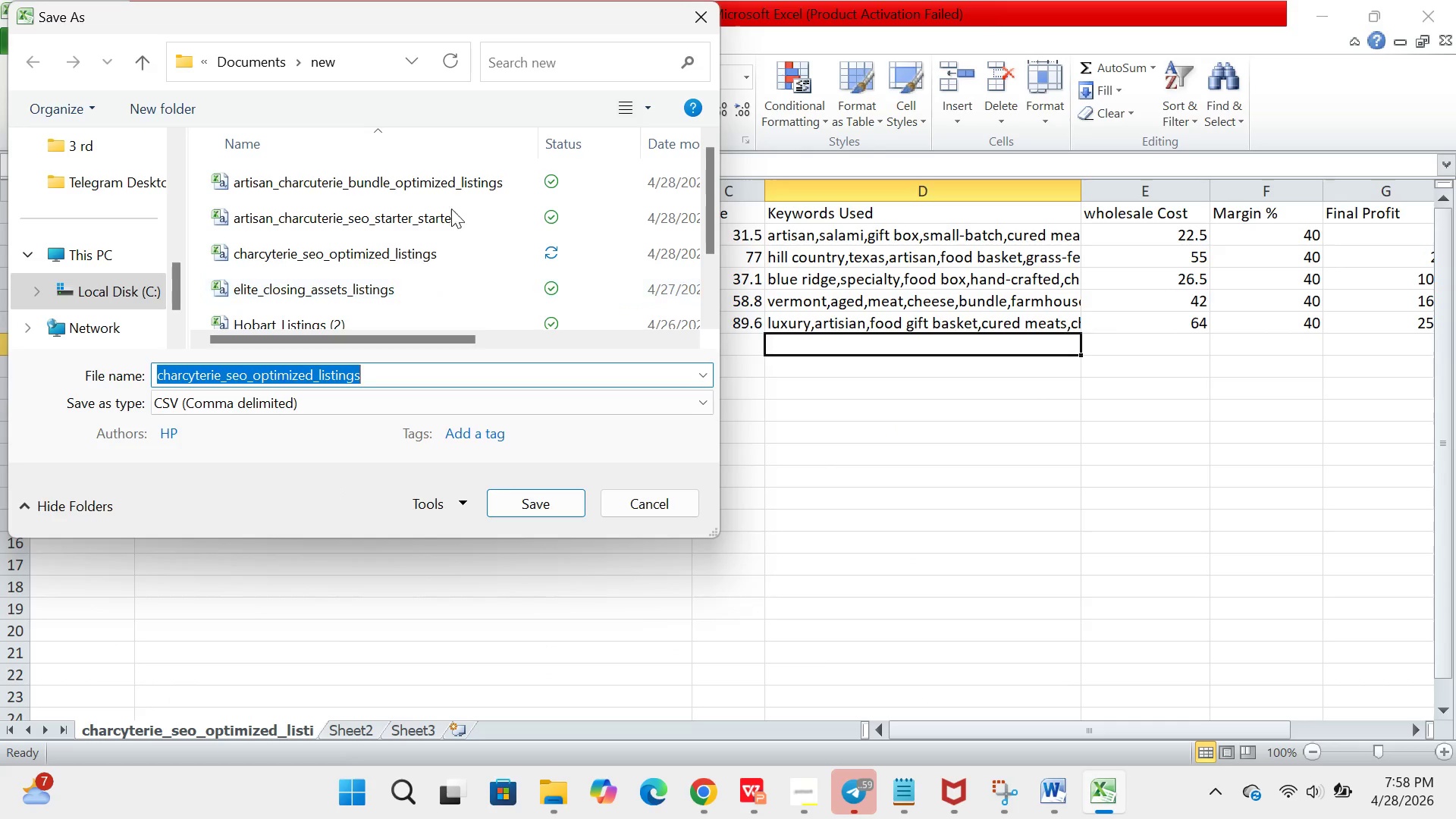 
double_click([451, 176])
 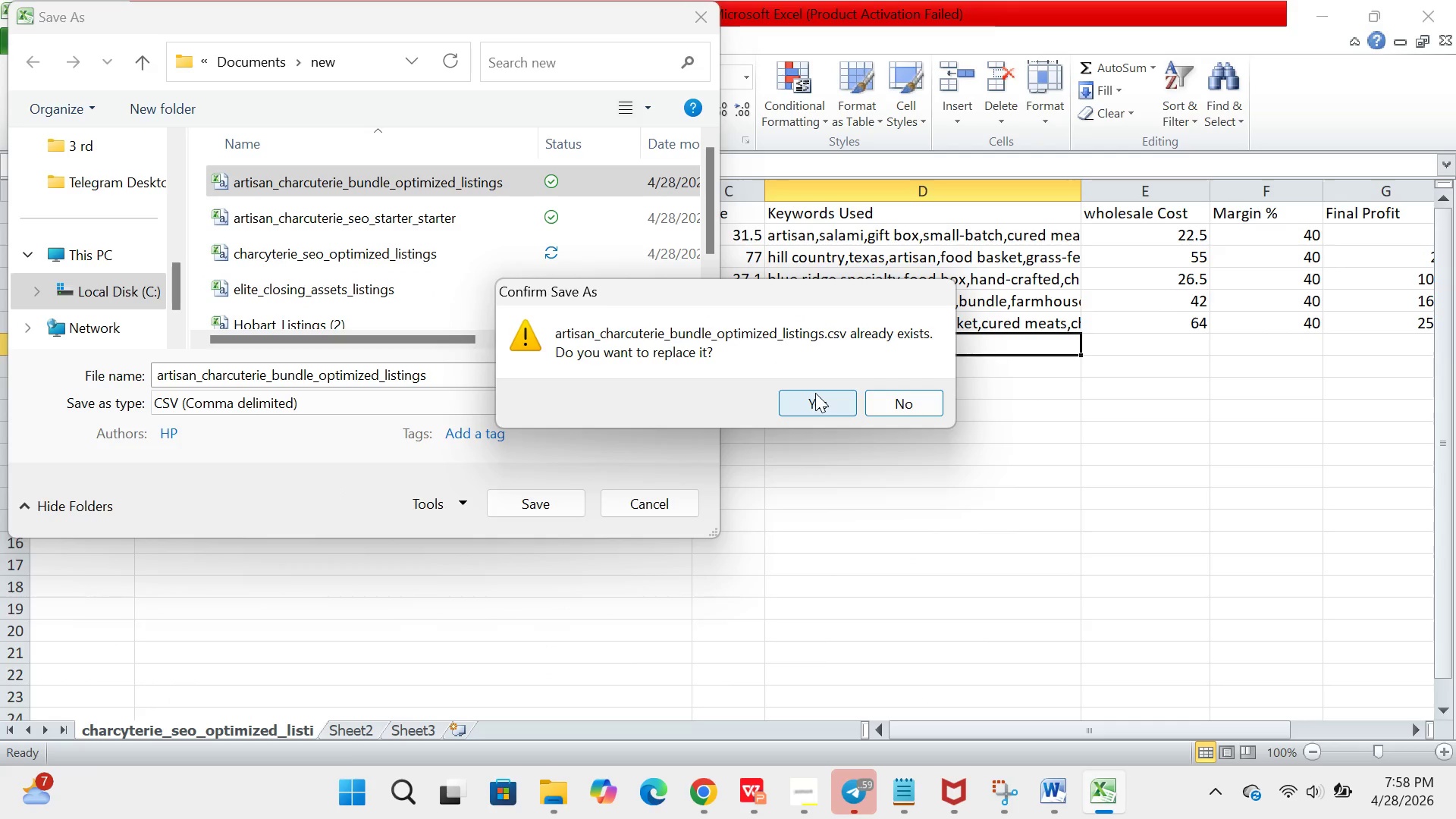 
left_click([901, 410])
 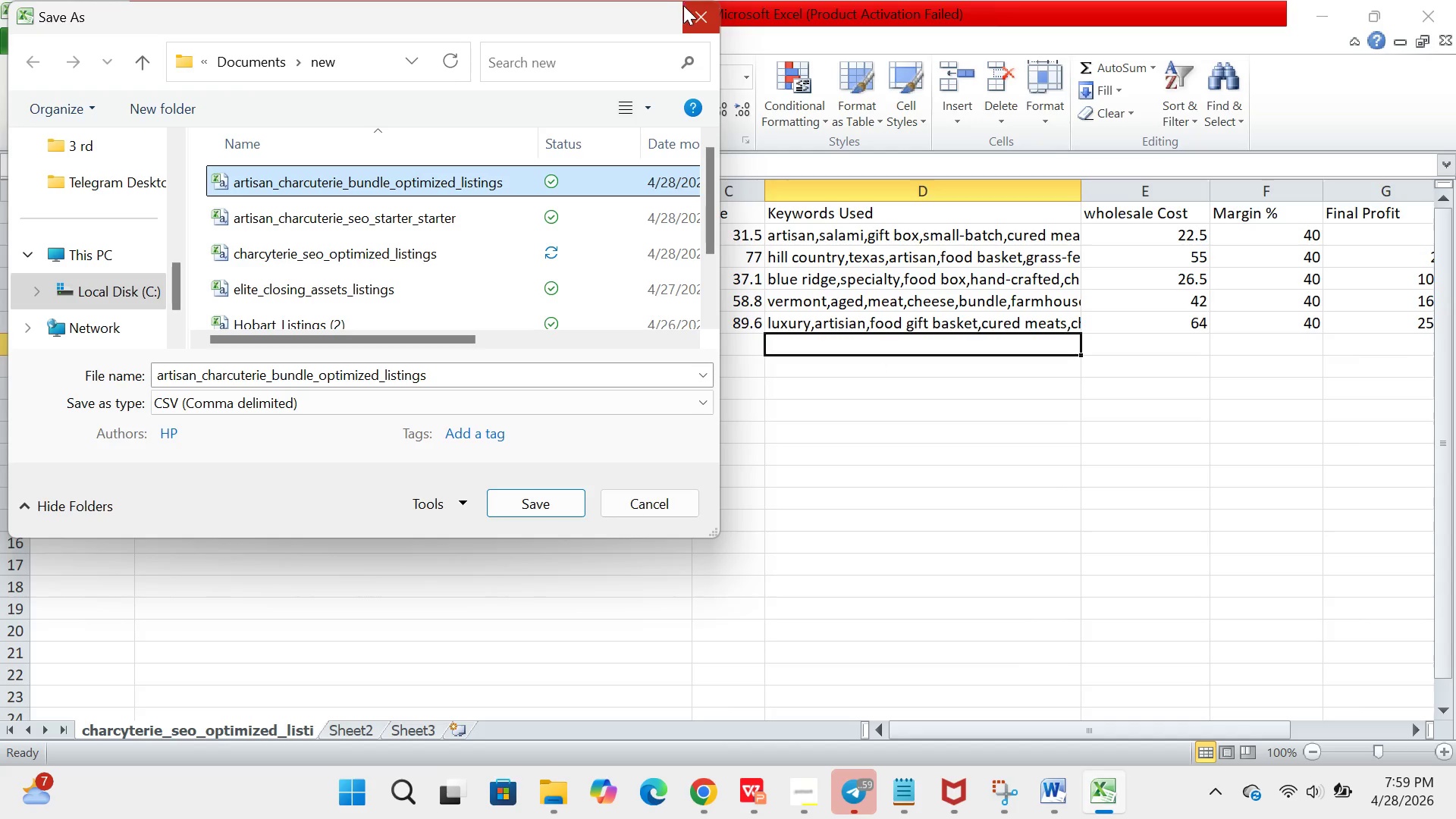 
left_click([686, 16])
 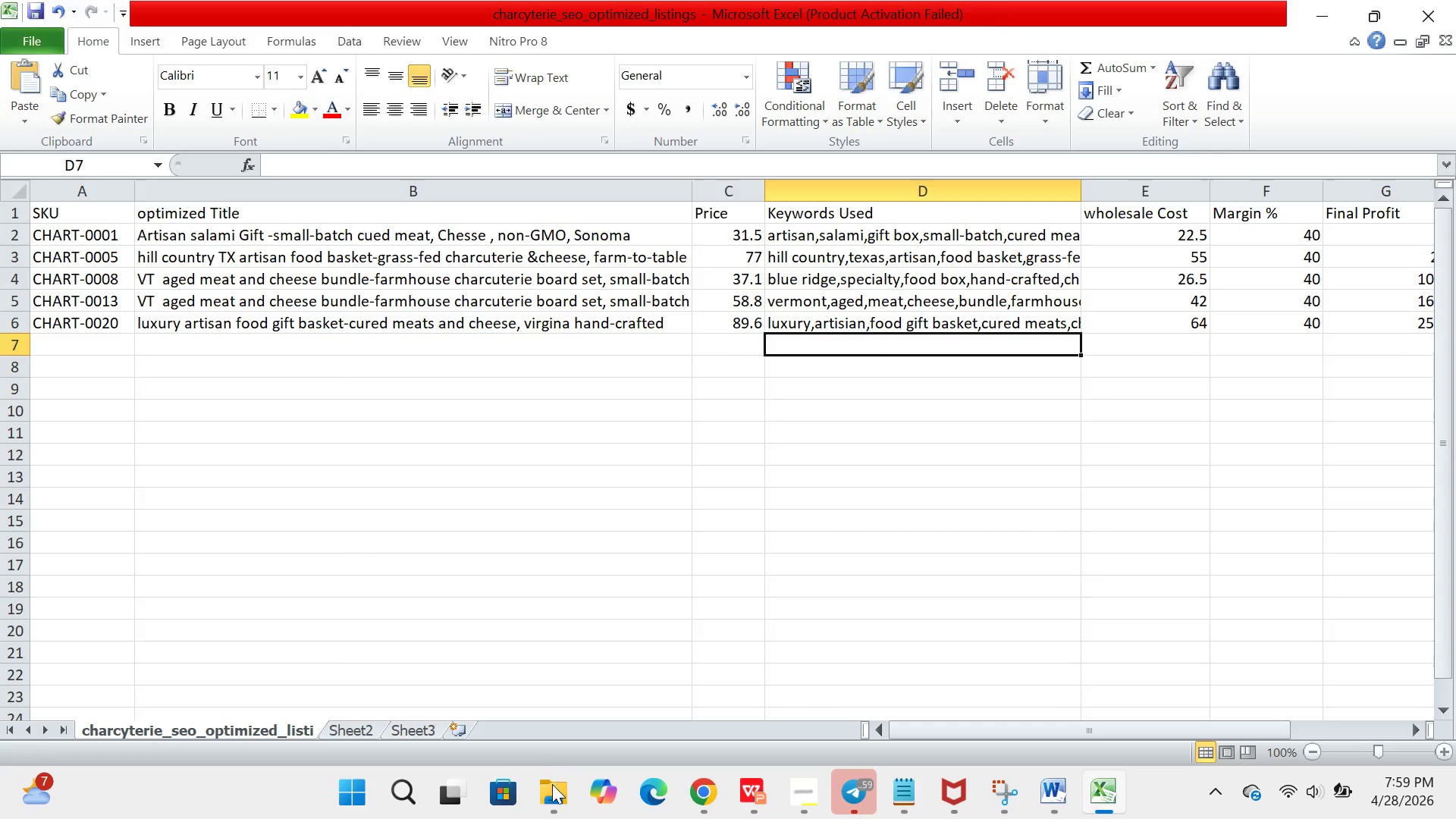 
left_click([551, 789])
 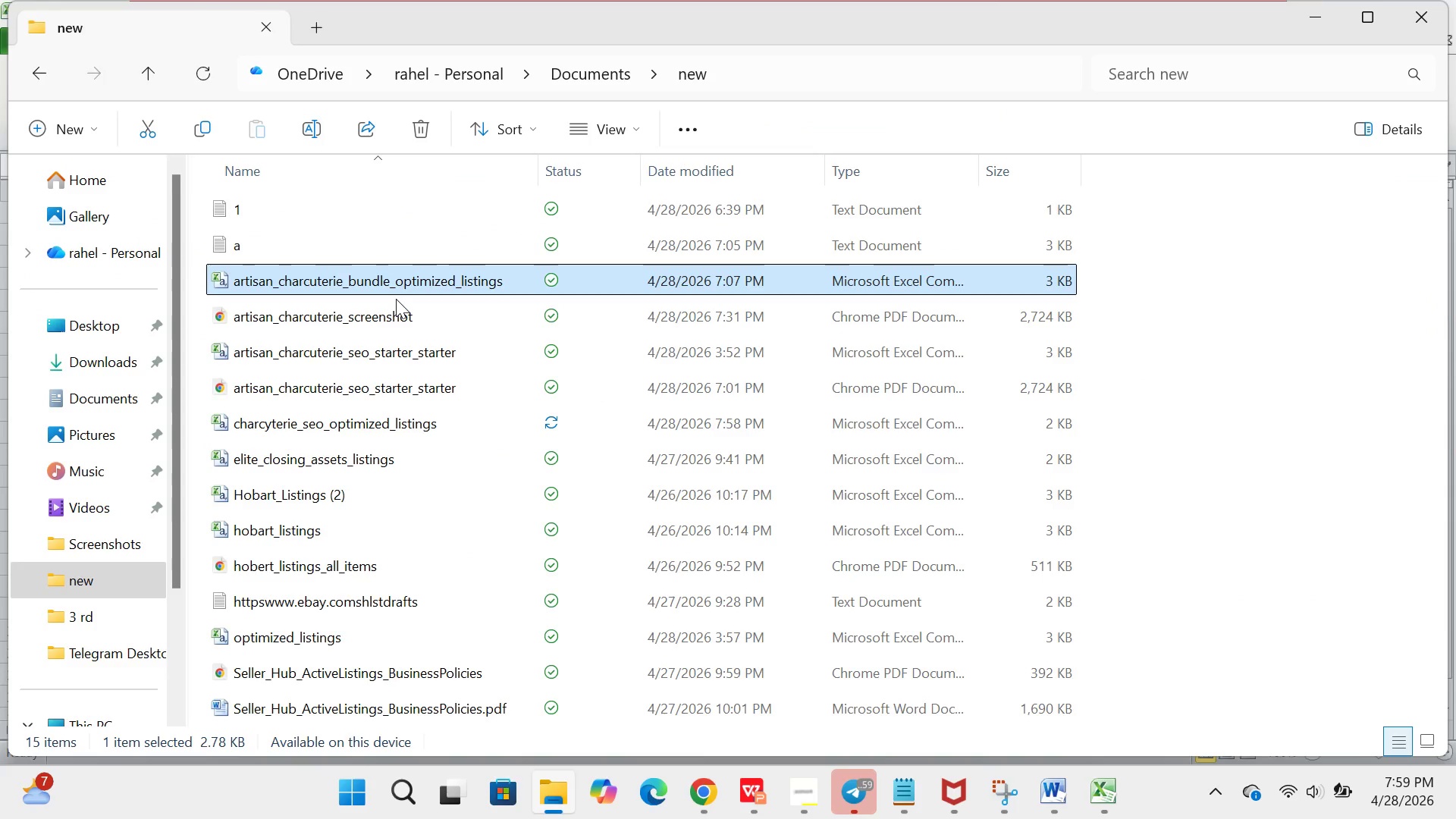 
right_click([396, 299])
 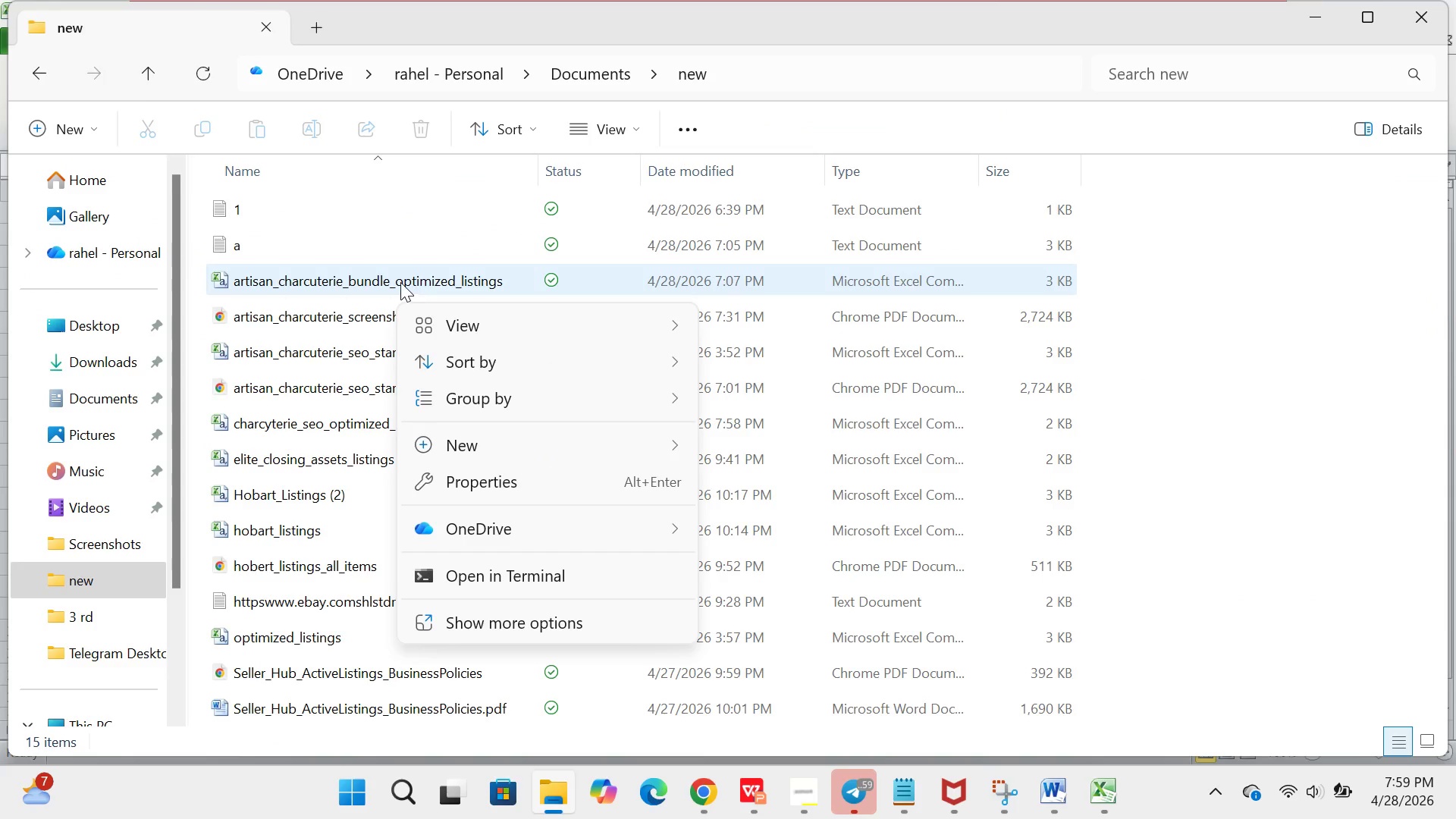 
left_click([400, 281])
 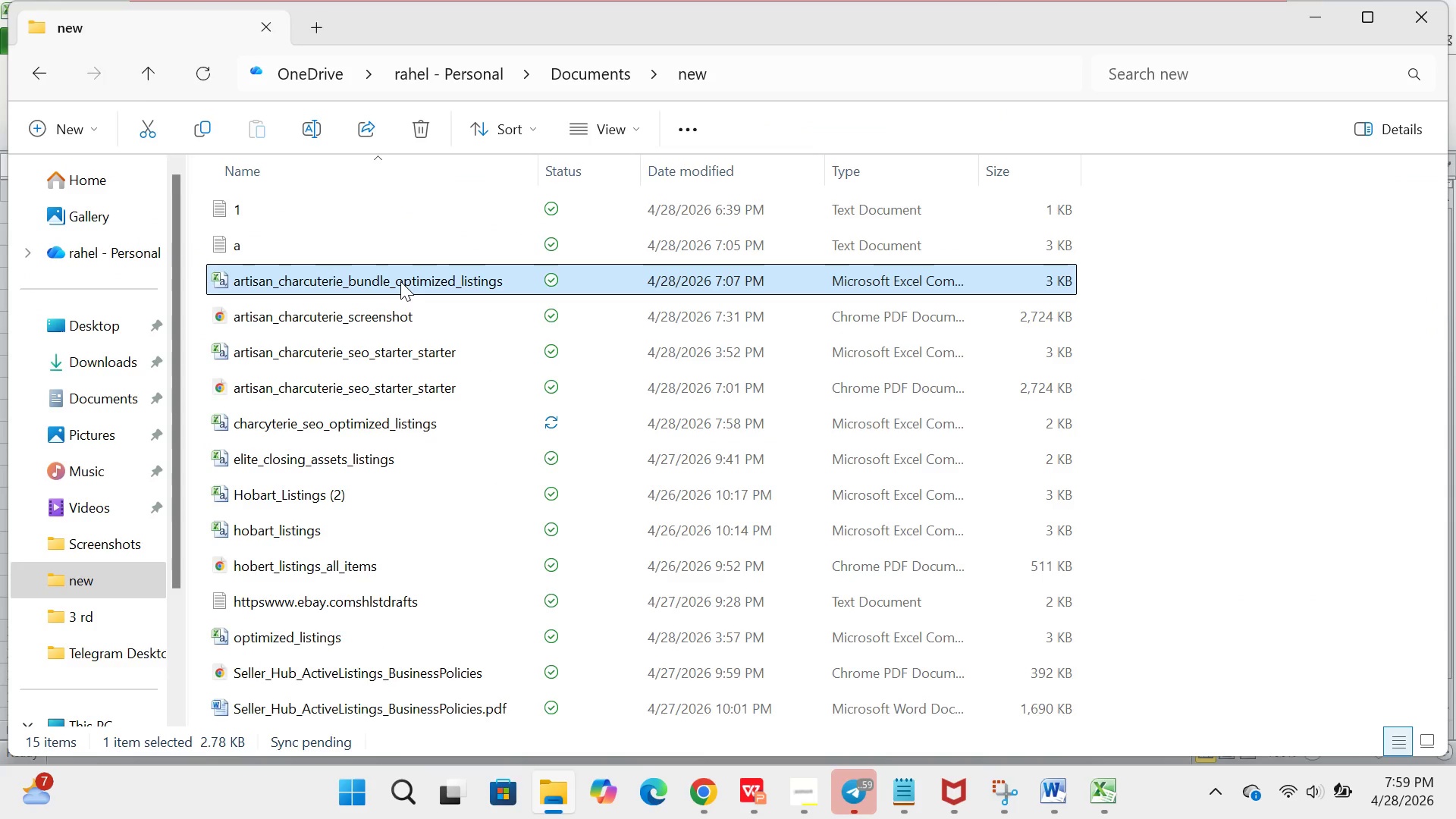 
right_click([400, 281])
 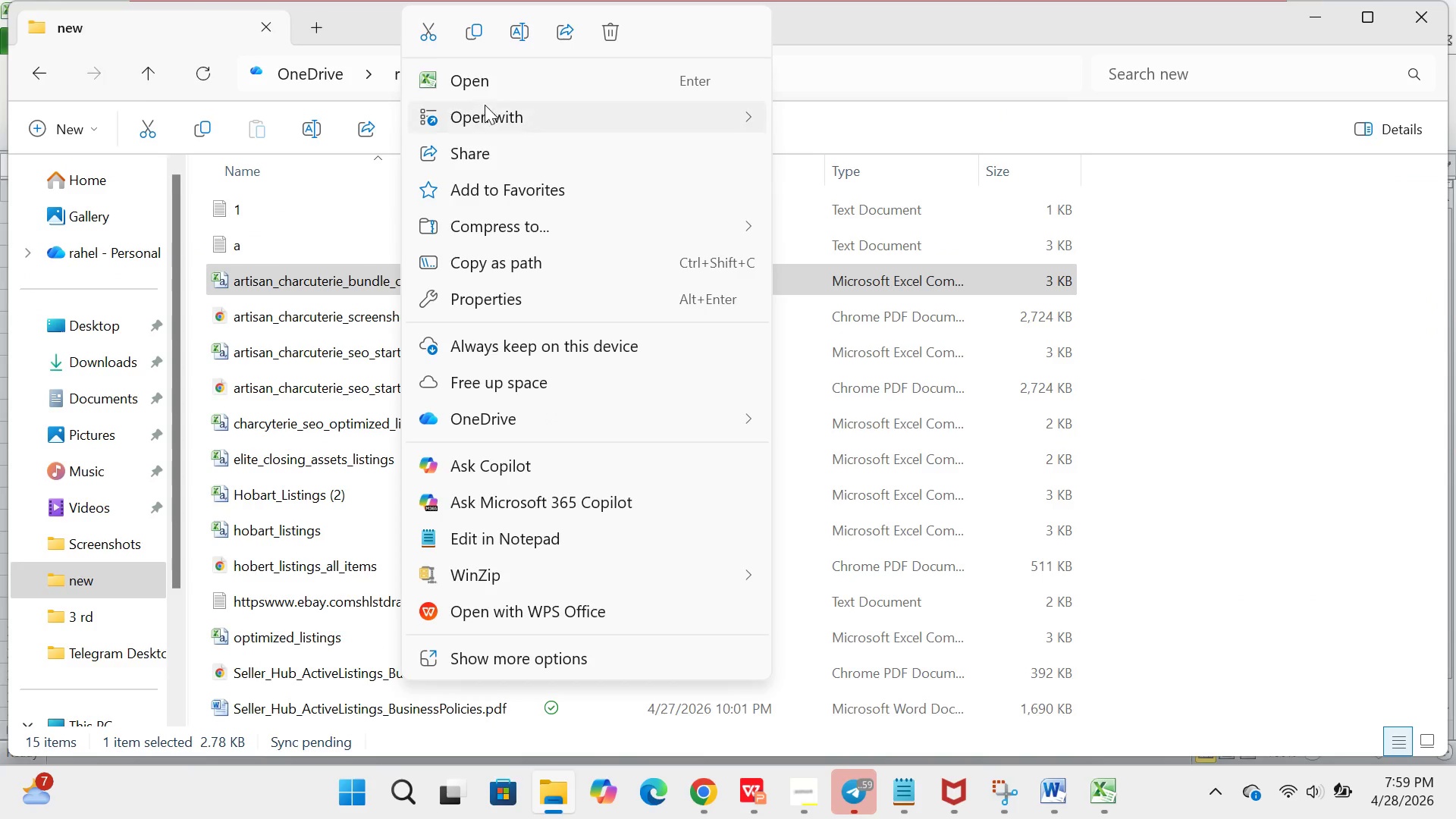 
left_click([500, 73])
 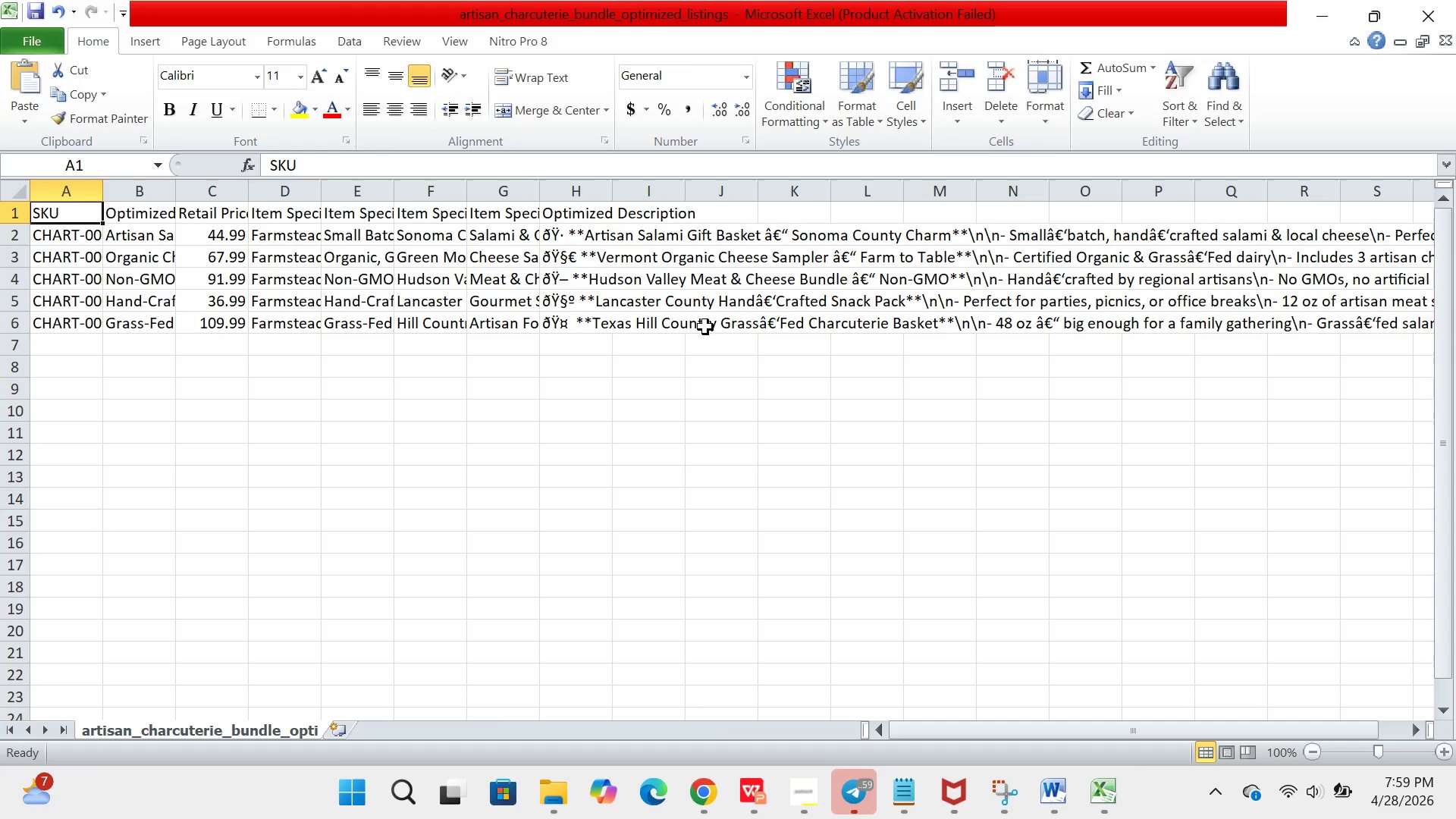 
wait(6.27)
 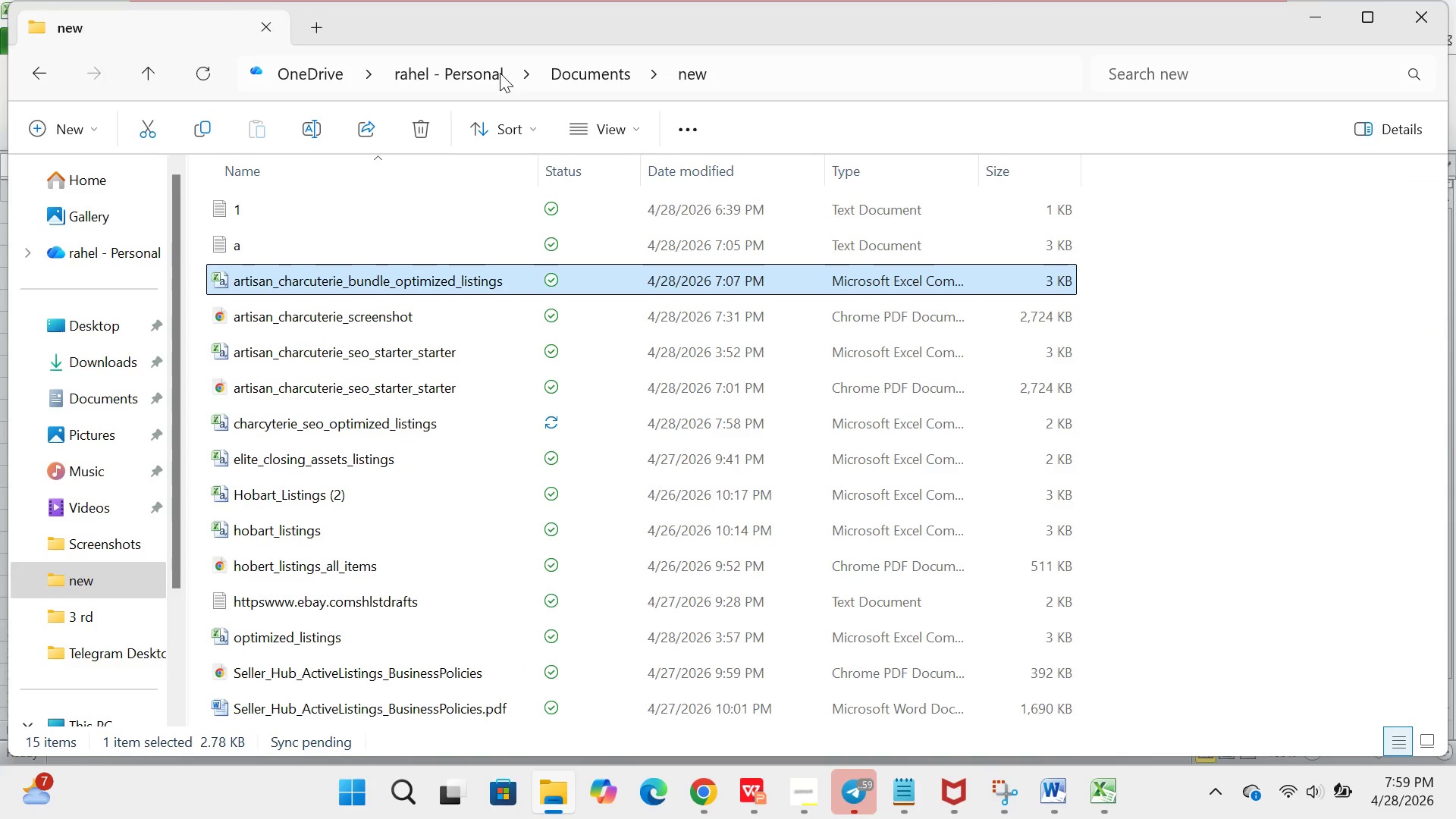 
left_click([1431, 3])
 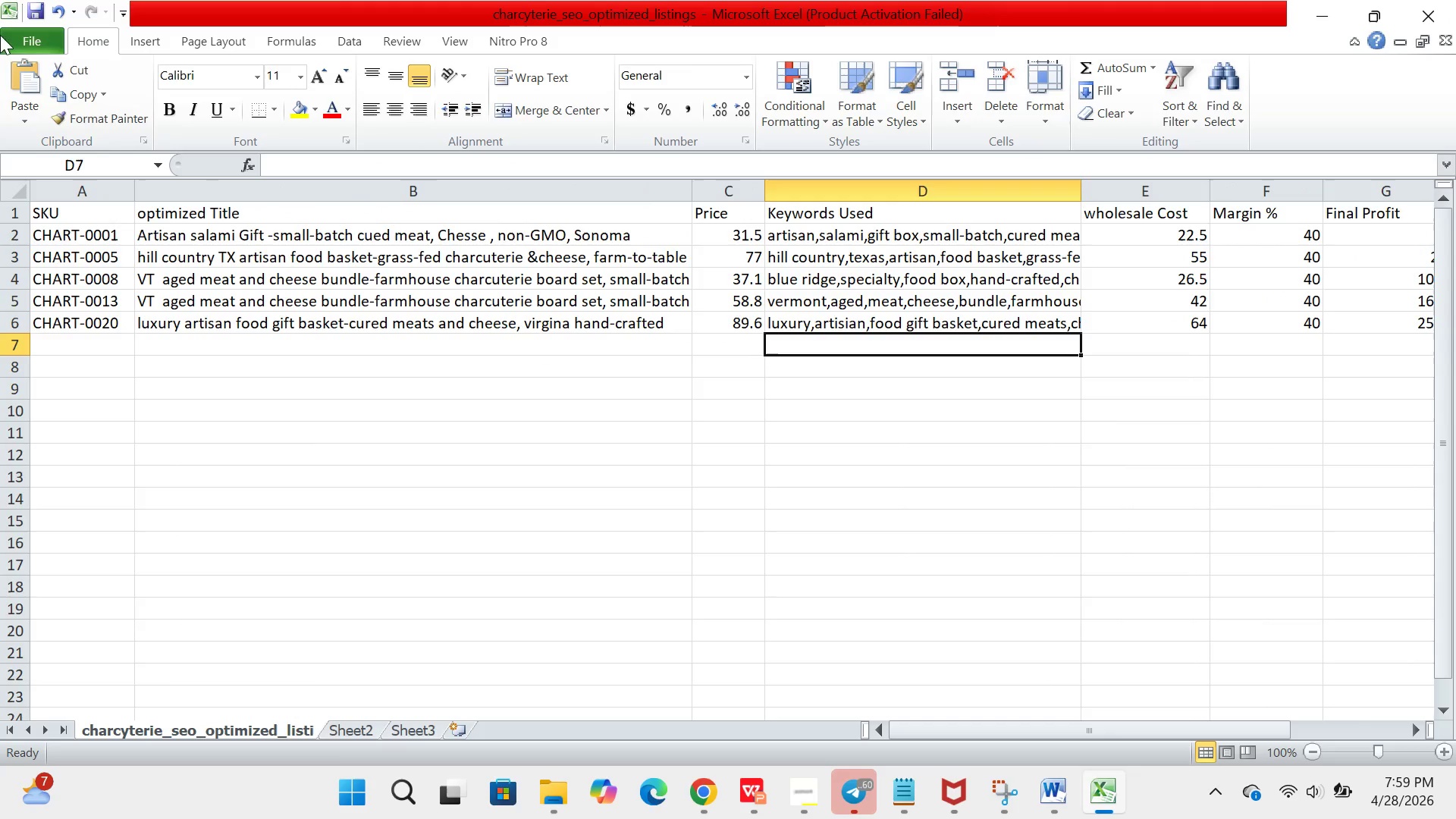 
left_click([9, 33])
 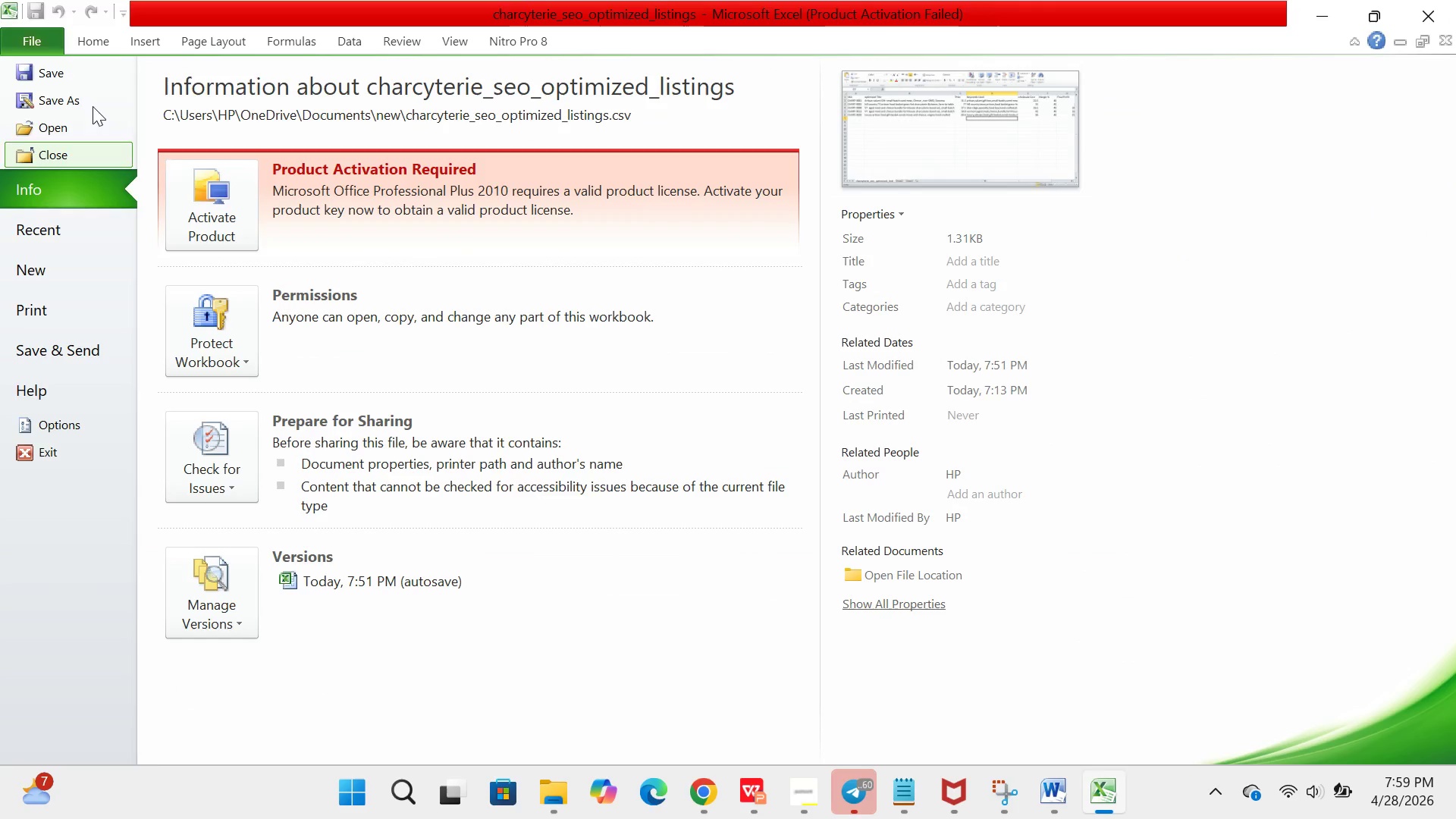 
left_click([86, 96])
 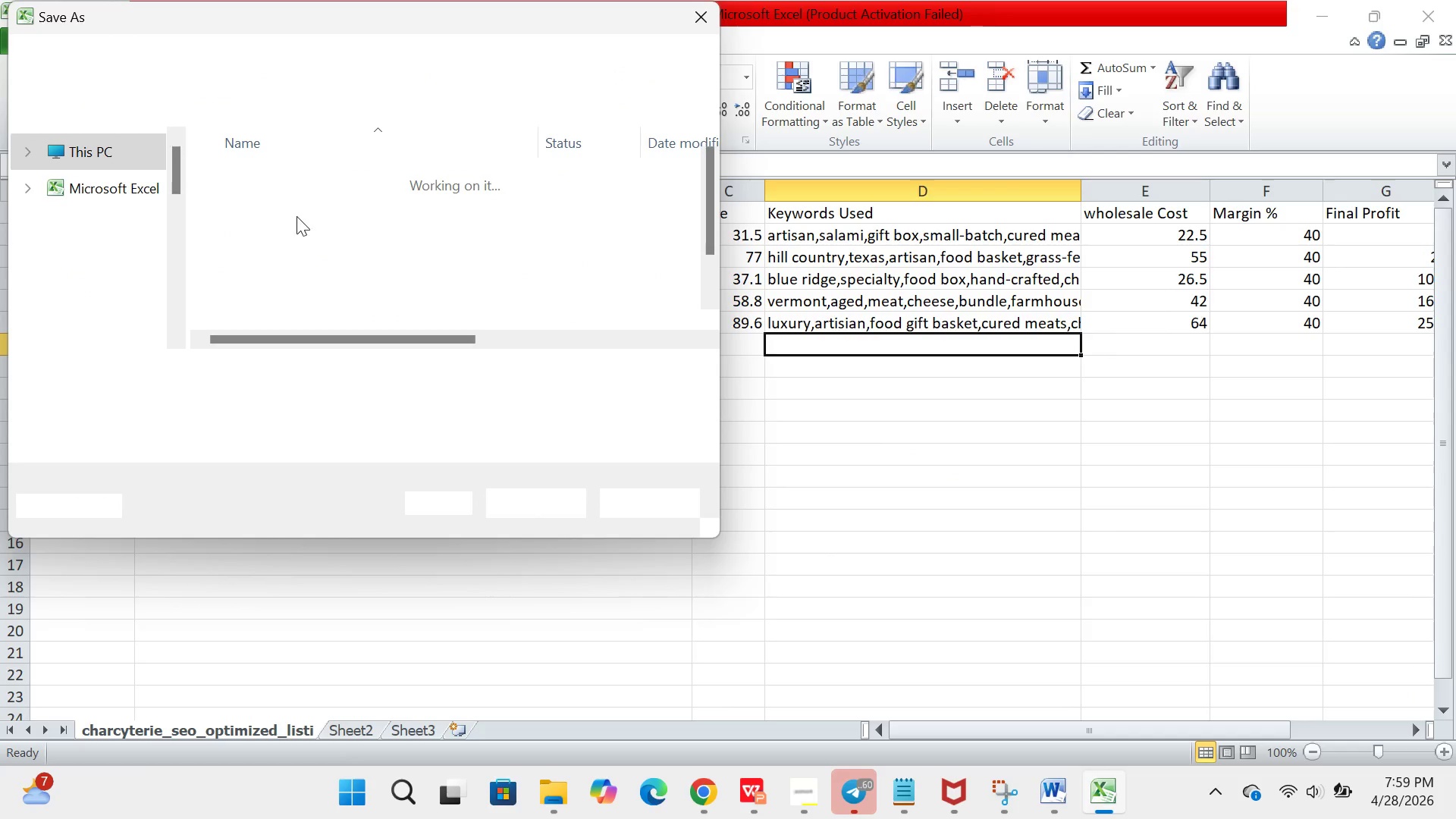 
wait(6.2)
 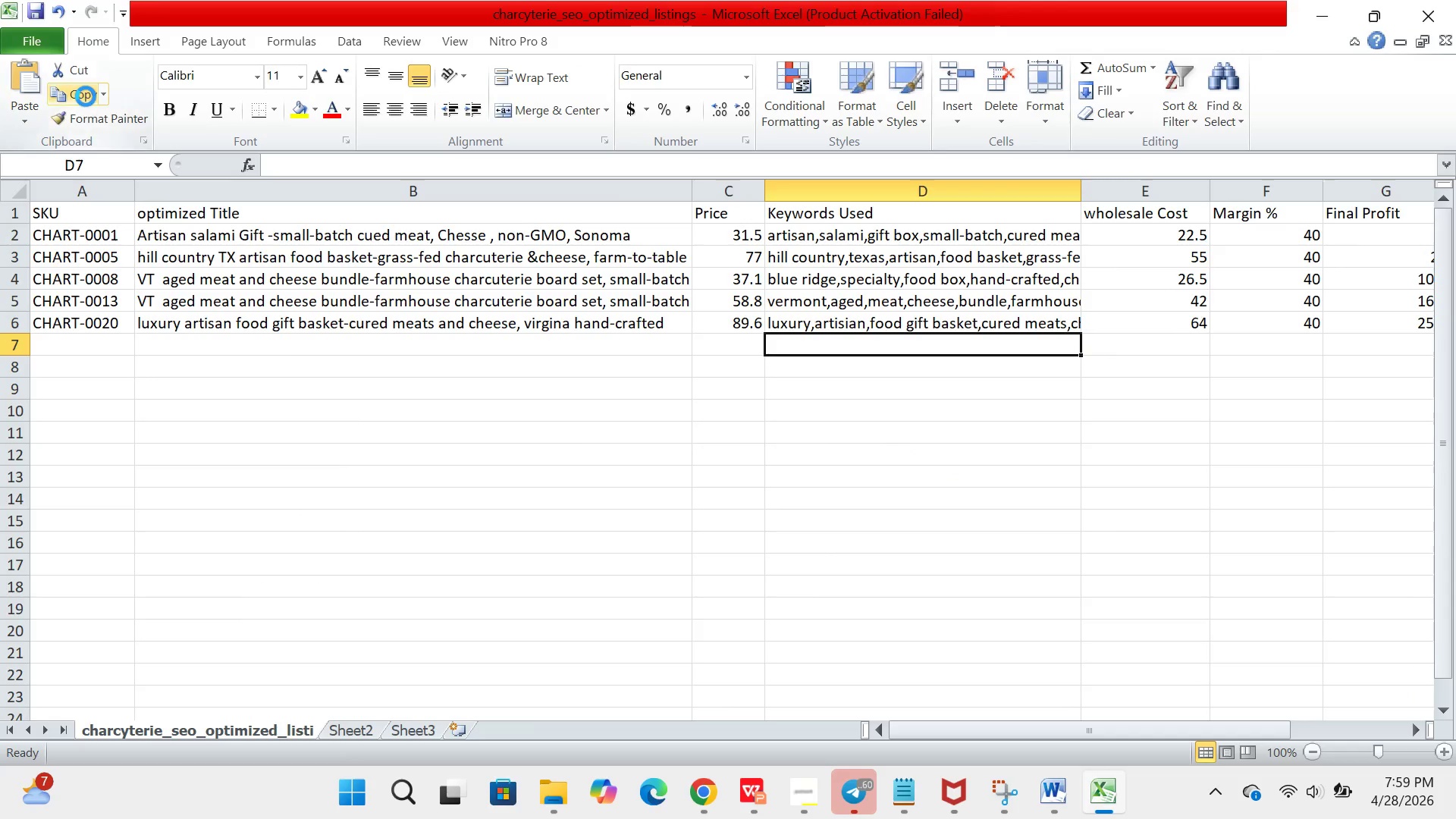 
left_click([243, 373])
 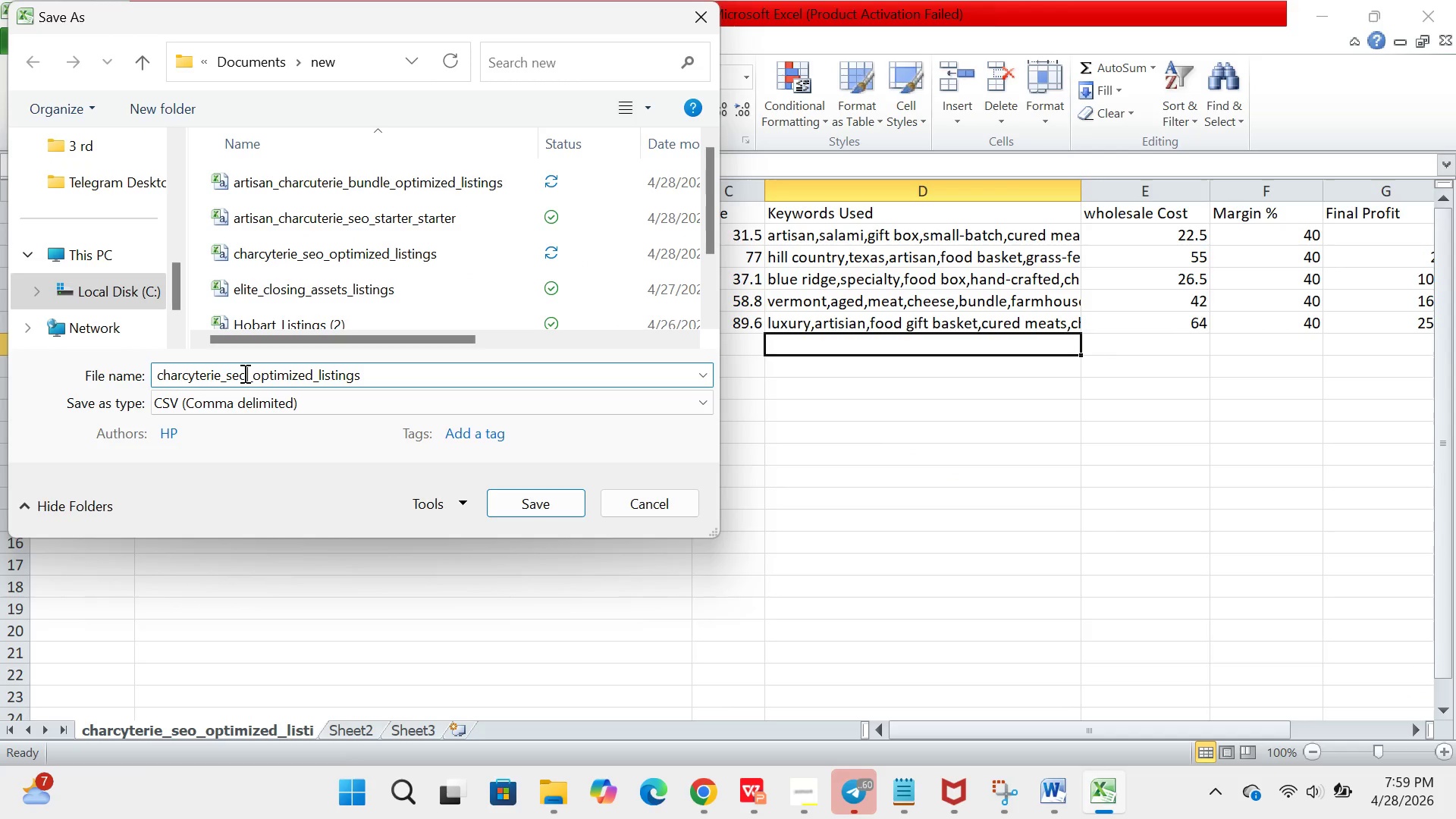 
key(Backspace)
key(Backspace)
key(Backspace)
type(SEO)
 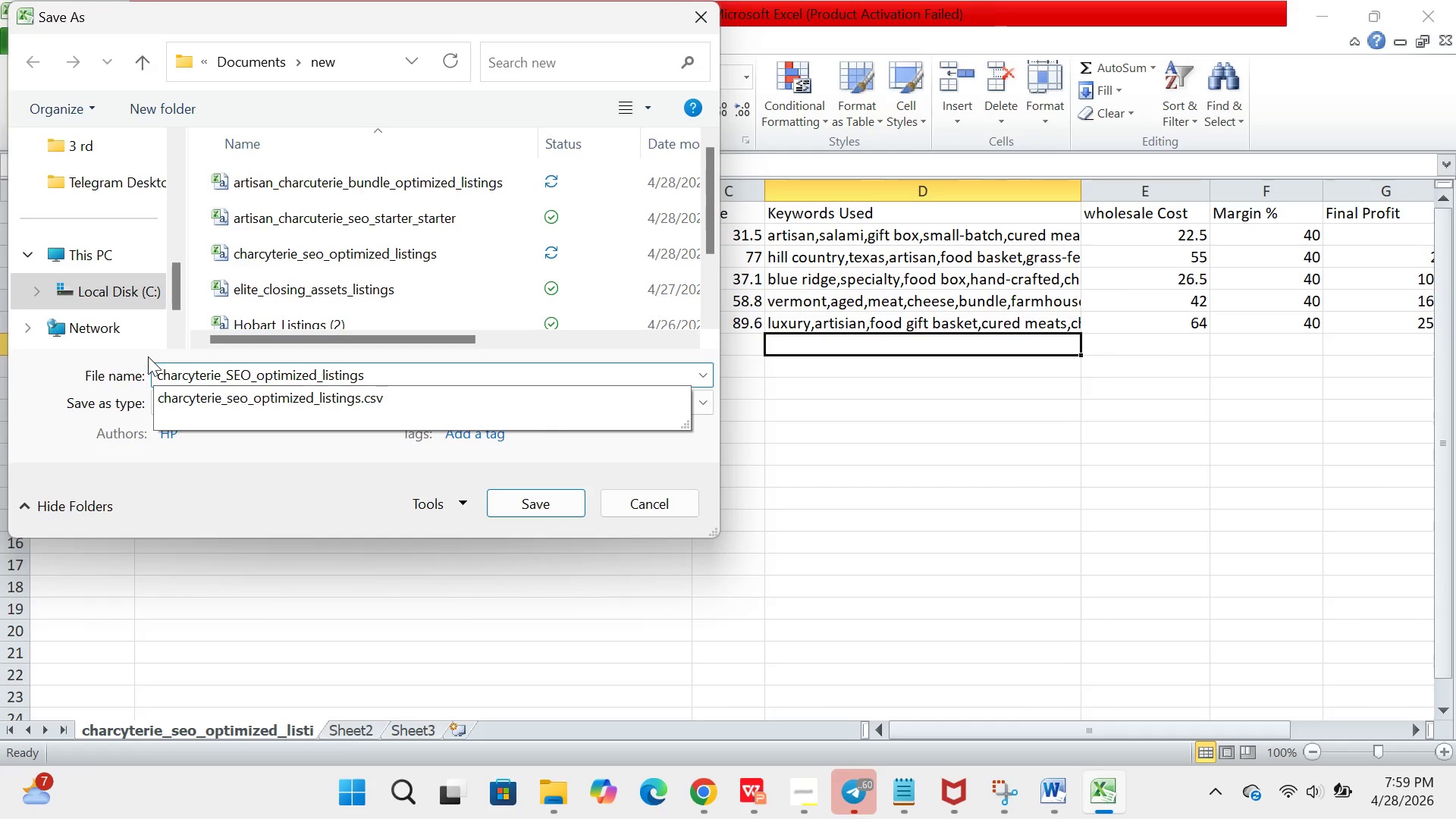 
left_click([160, 372])
 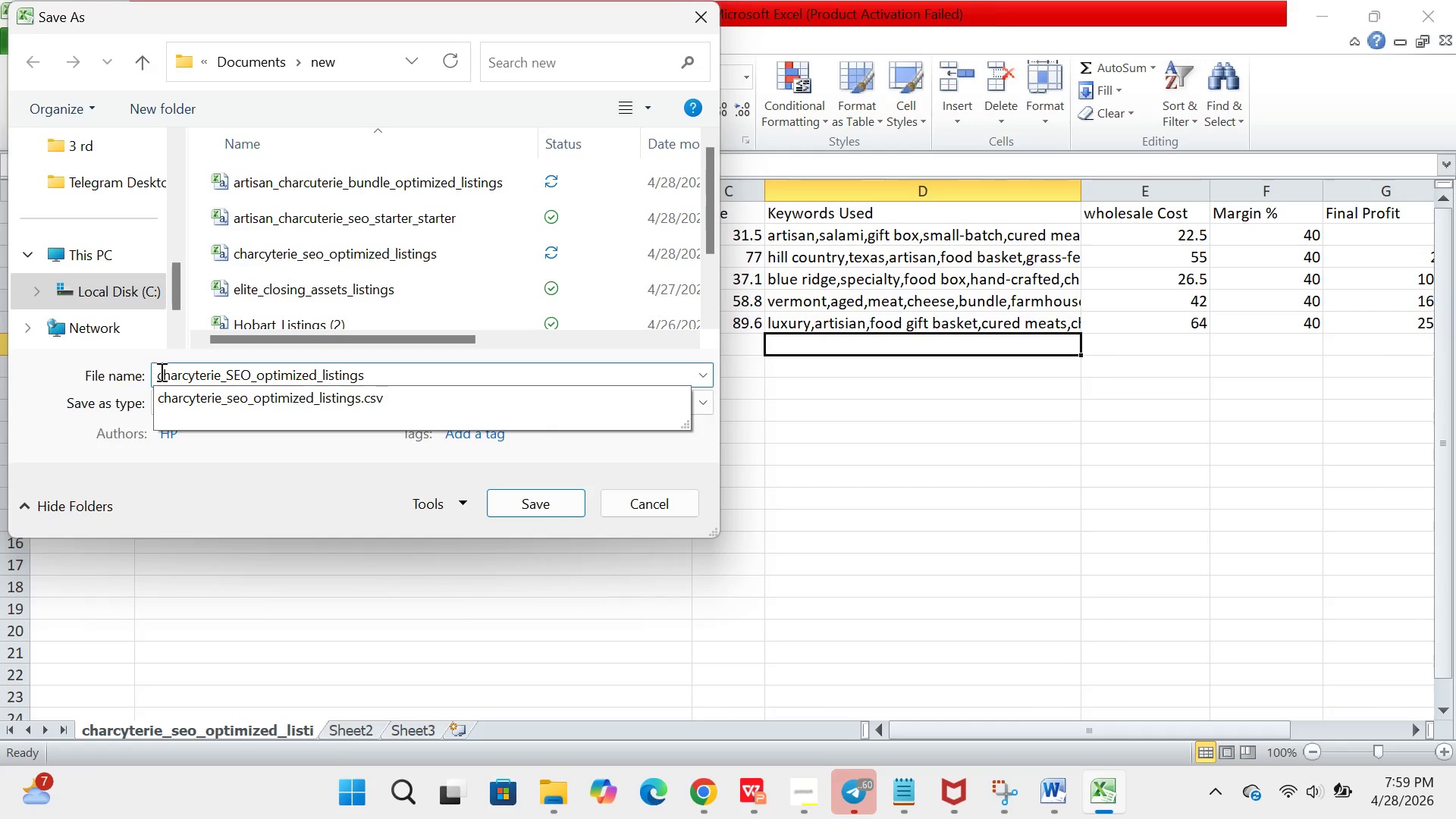 
key(Backspace)
 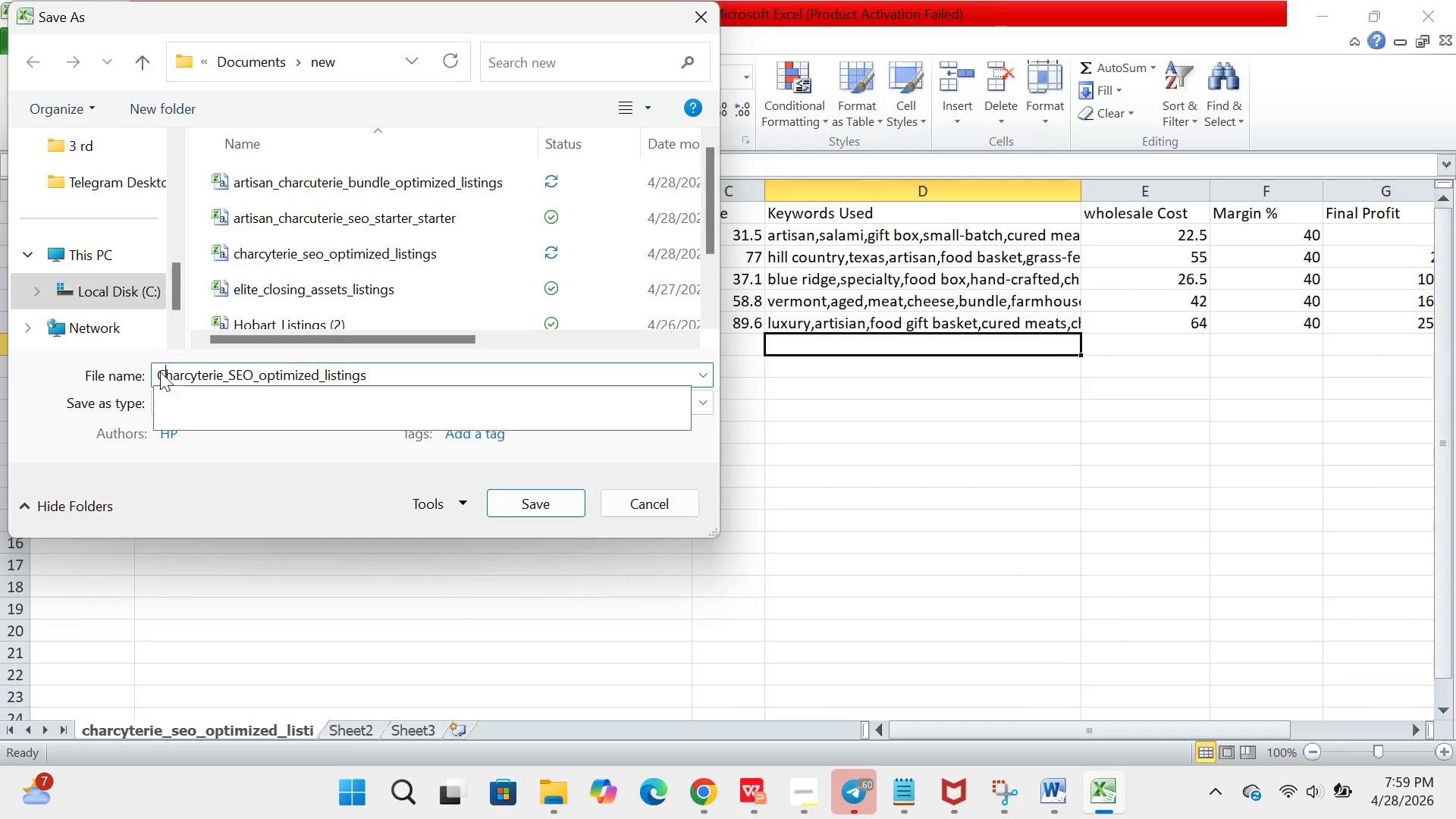 
key(C)
 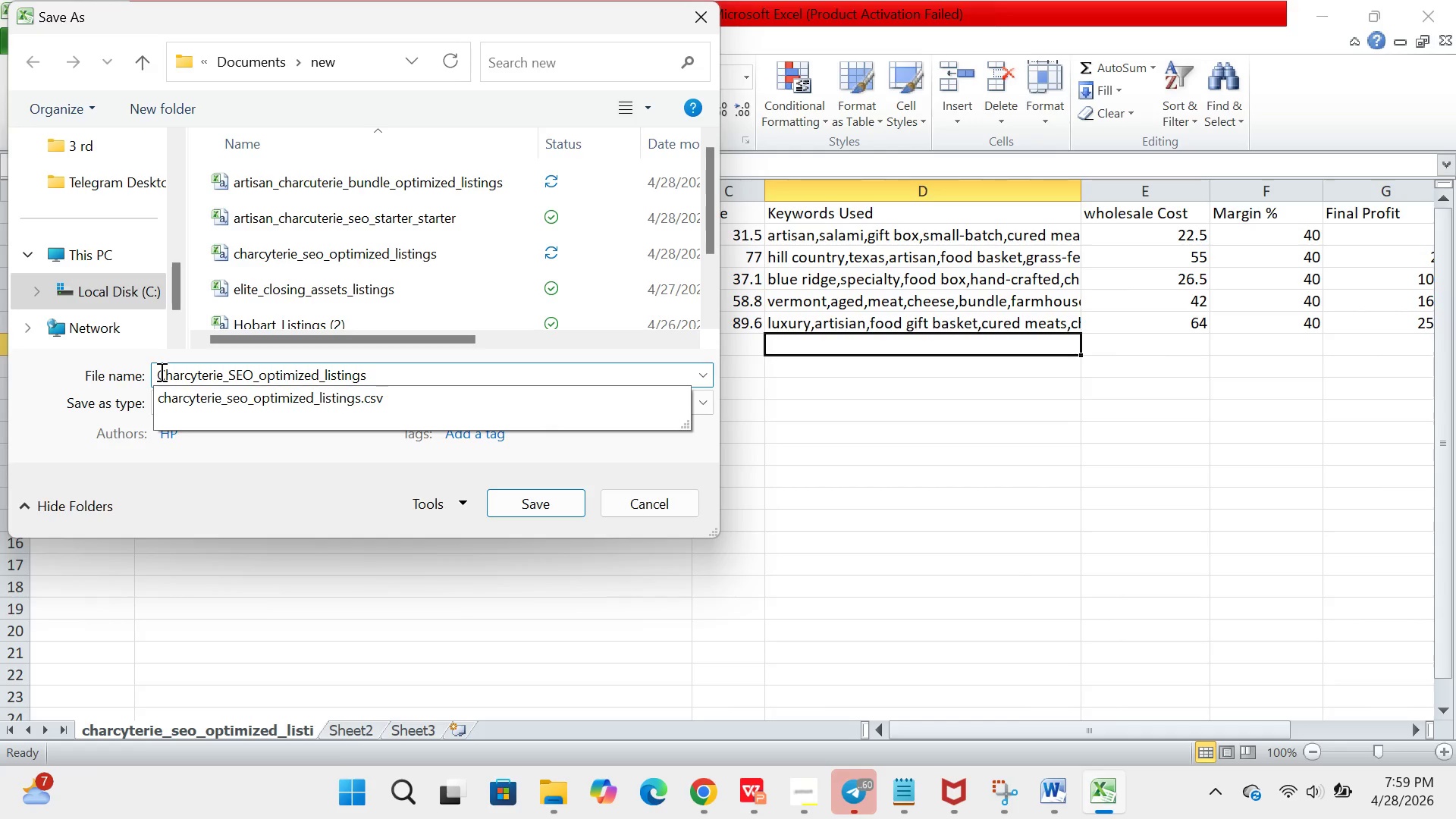 
key(CapsLock)
 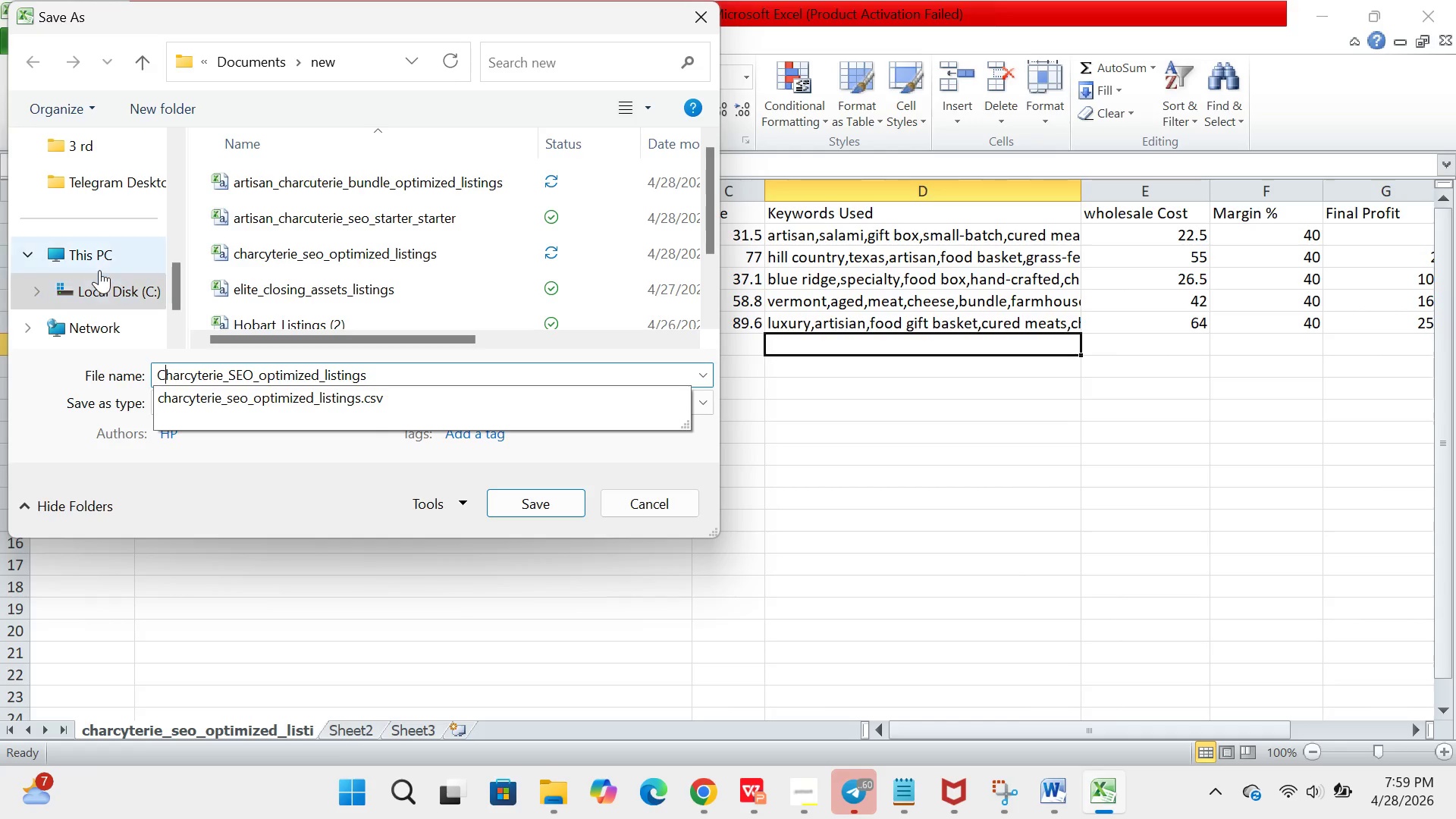 
scroll: coordinate [108, 165], scroll_direction: up, amount: 11.0
 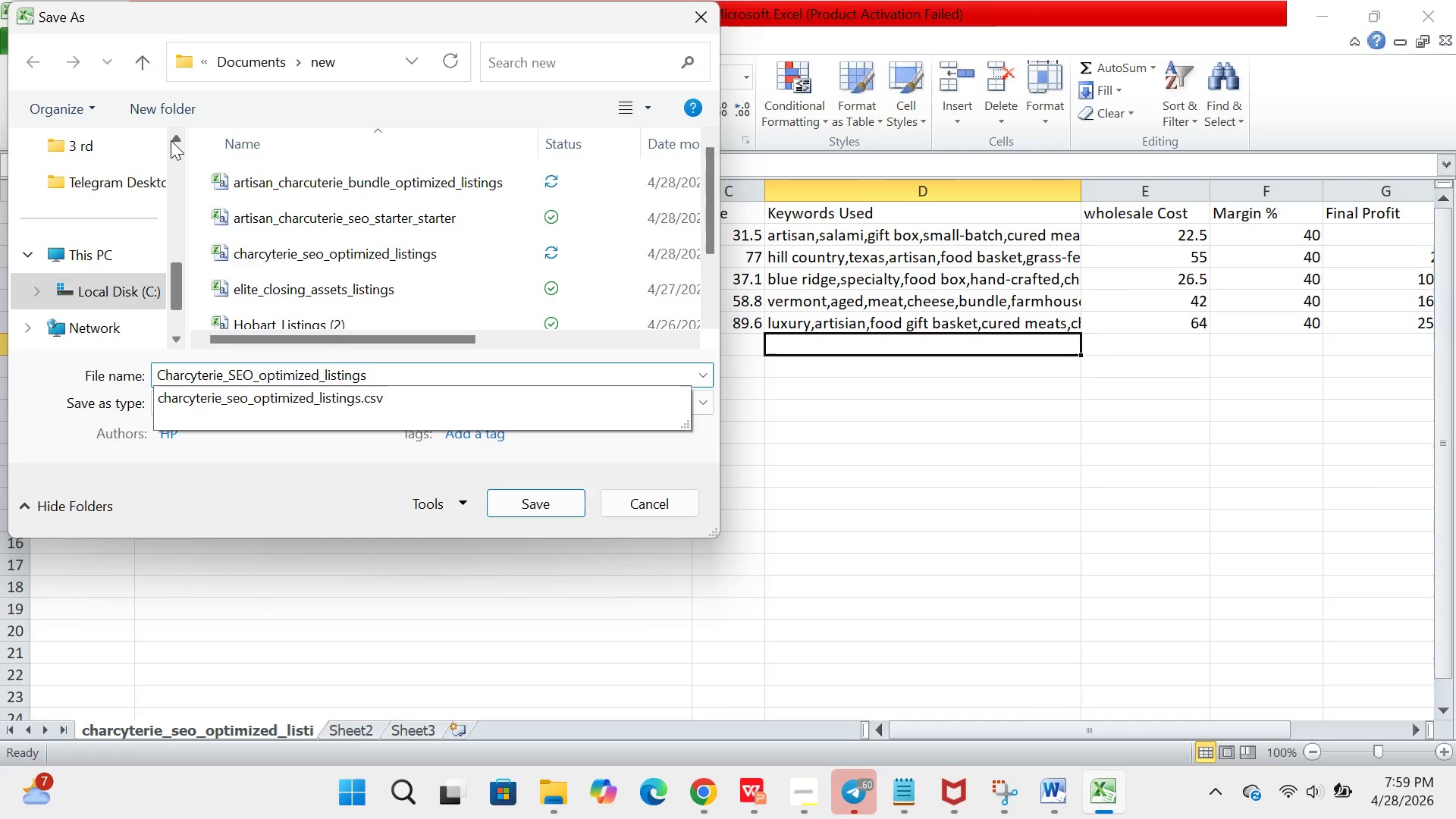 
double_click([171, 140])
 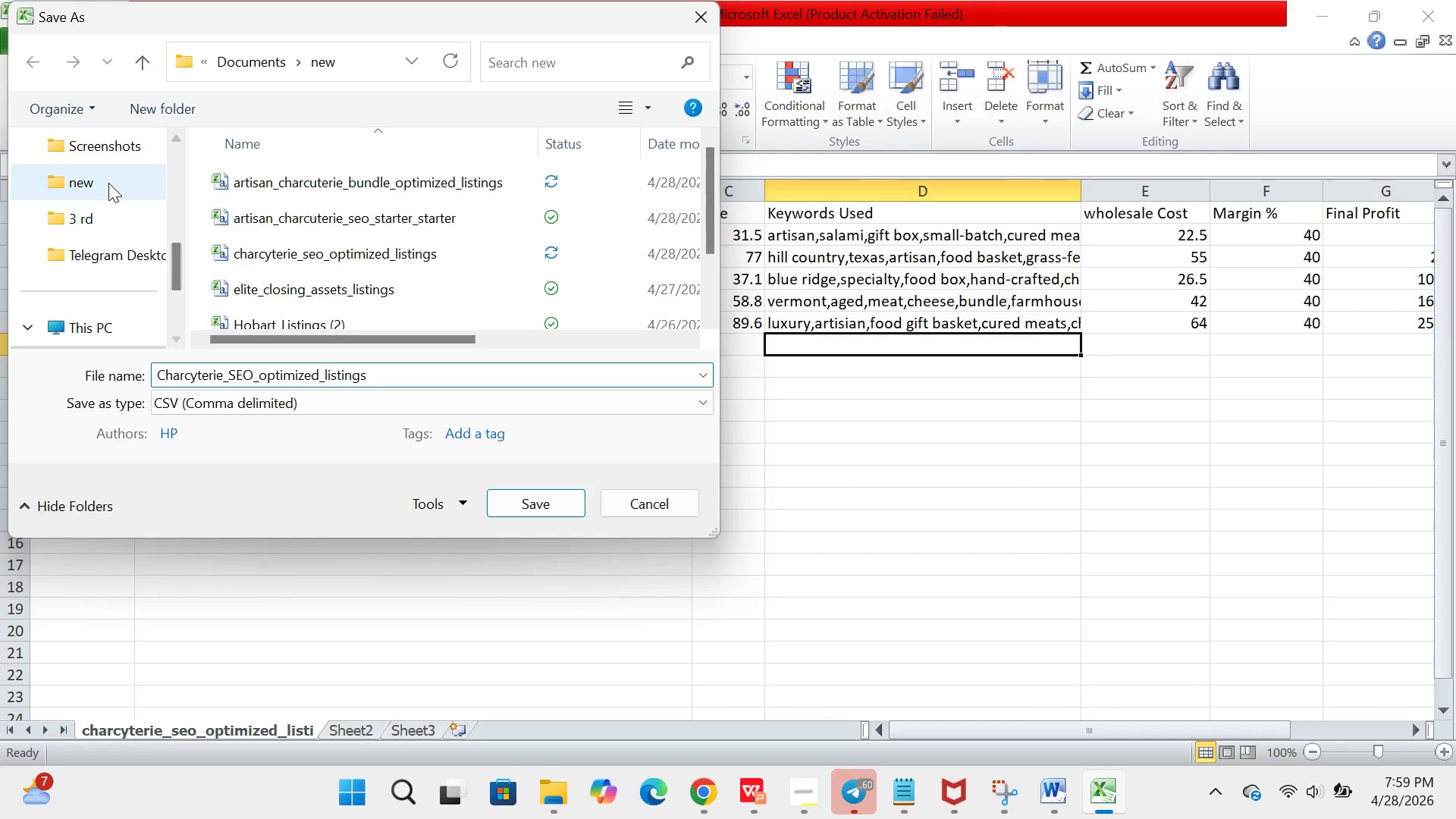 
double_click([108, 183])
 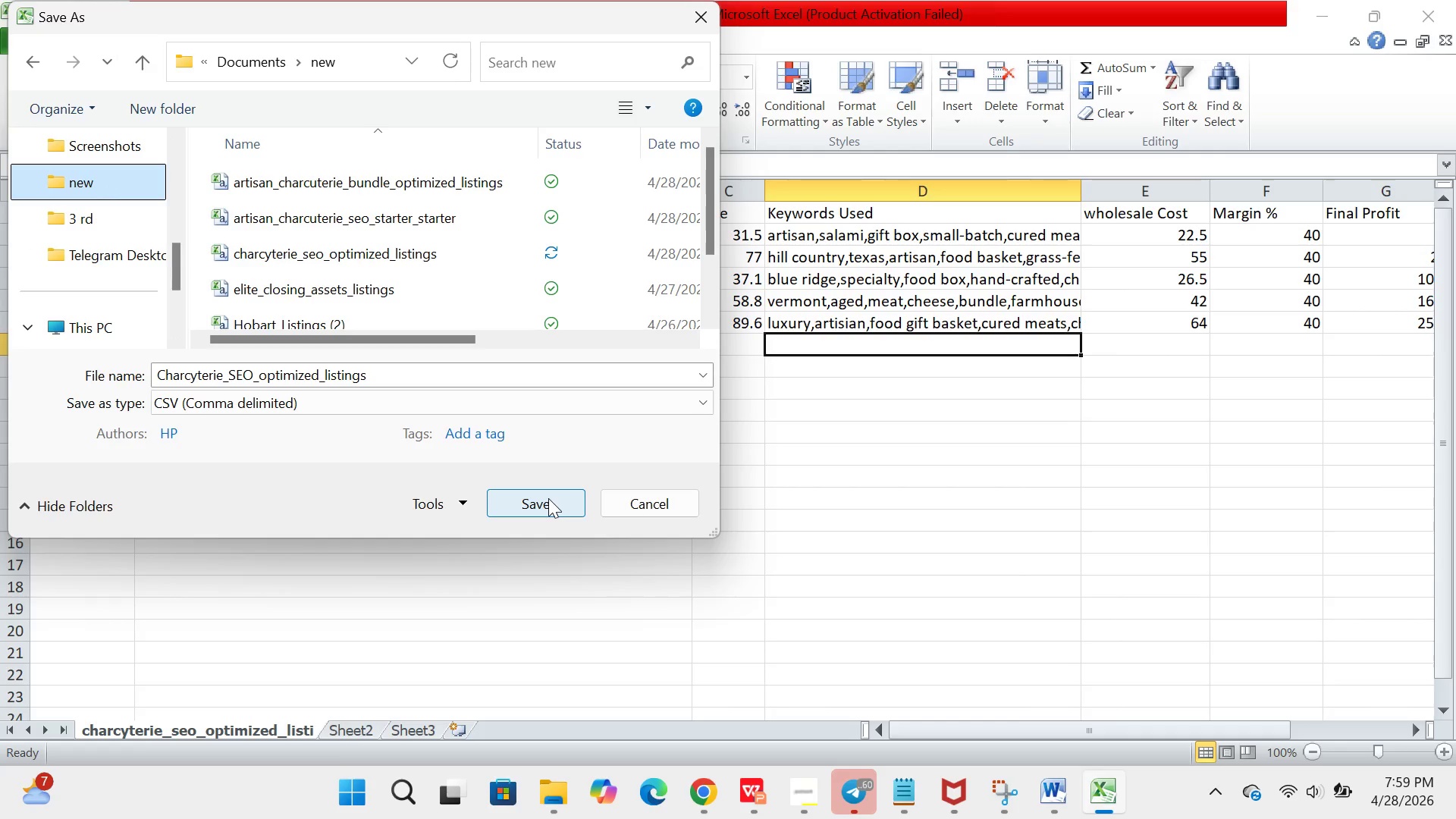 
wait(5.88)
 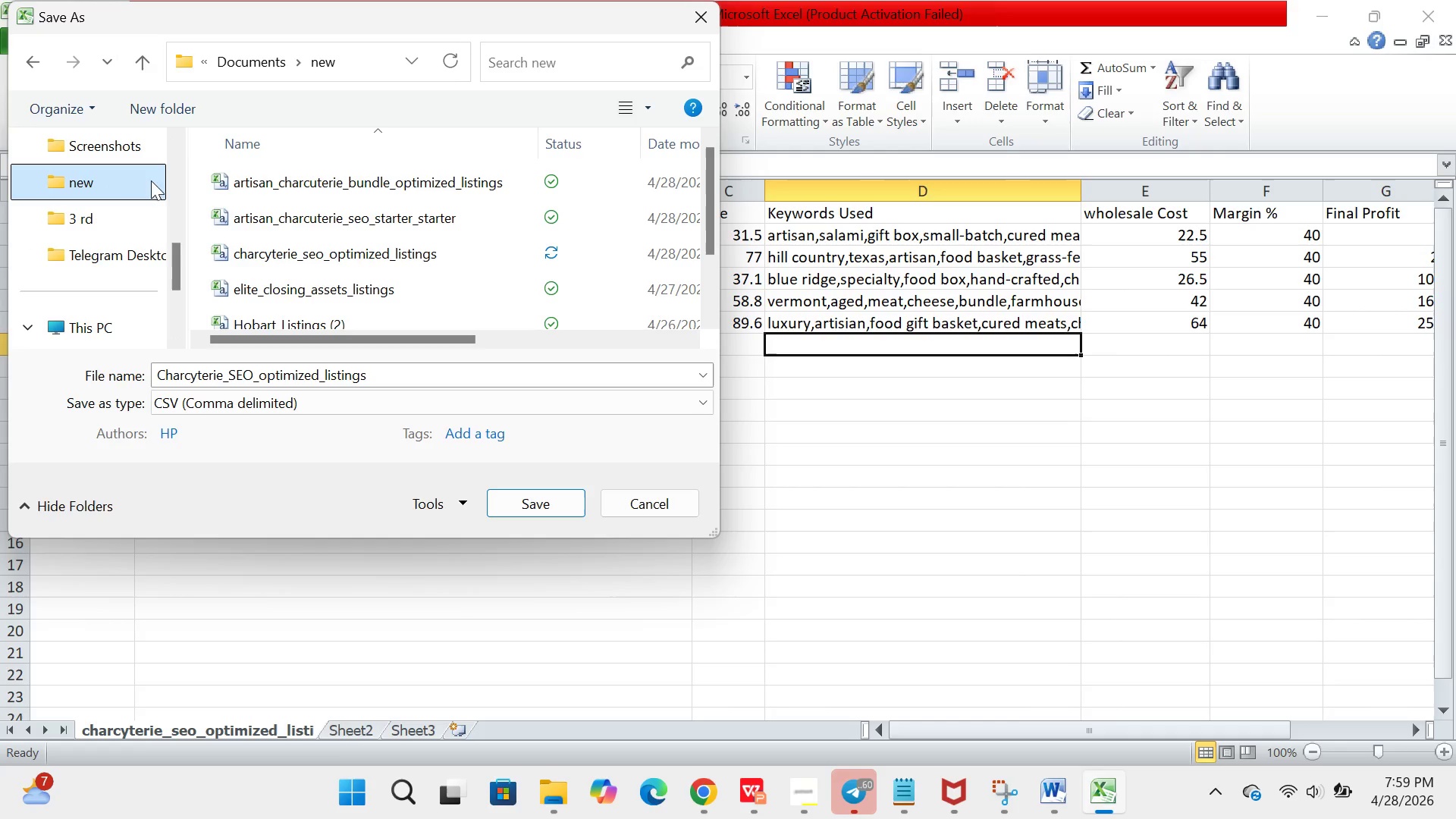 
left_click([513, 400])
 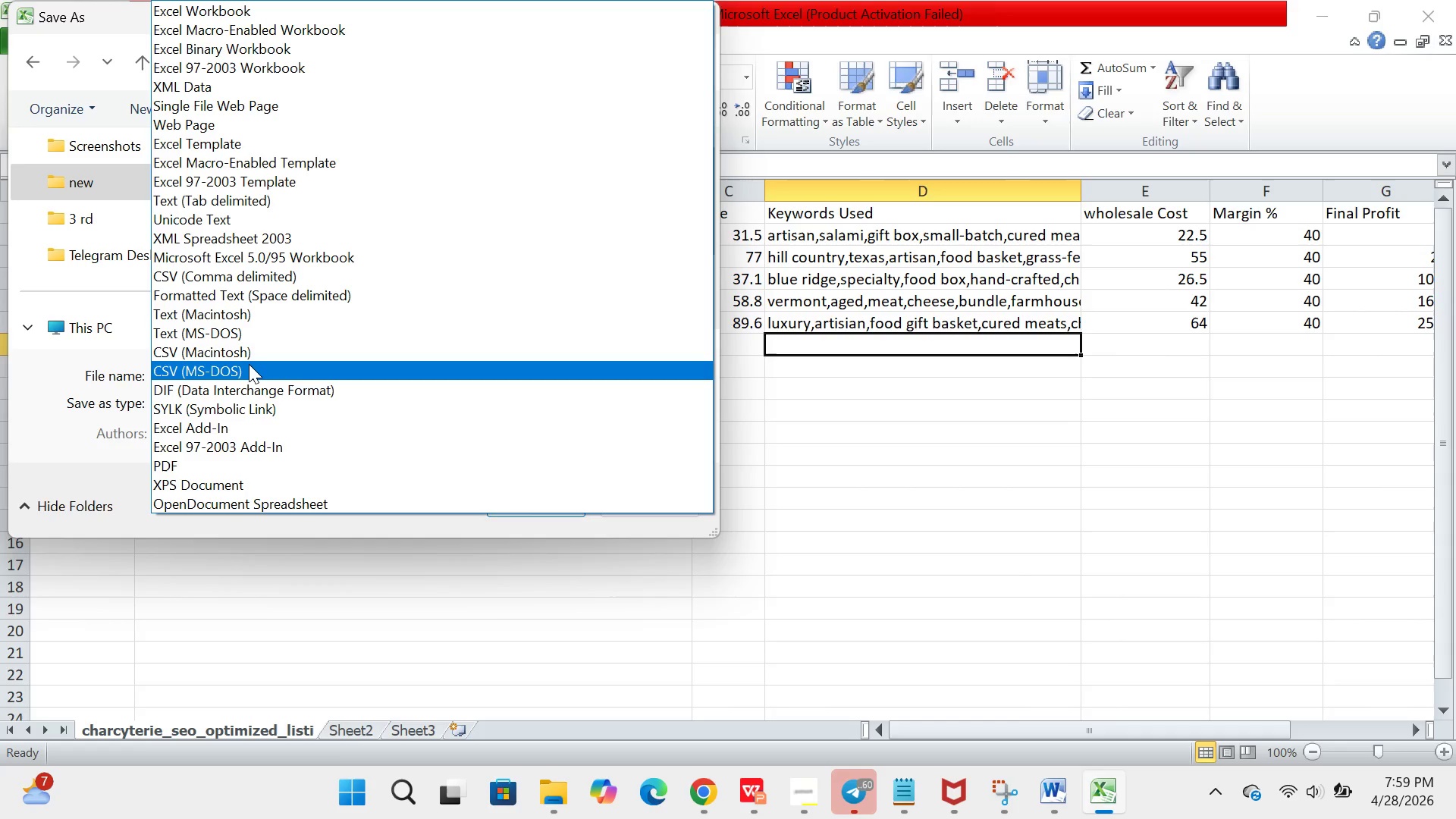 
wait(7.78)
 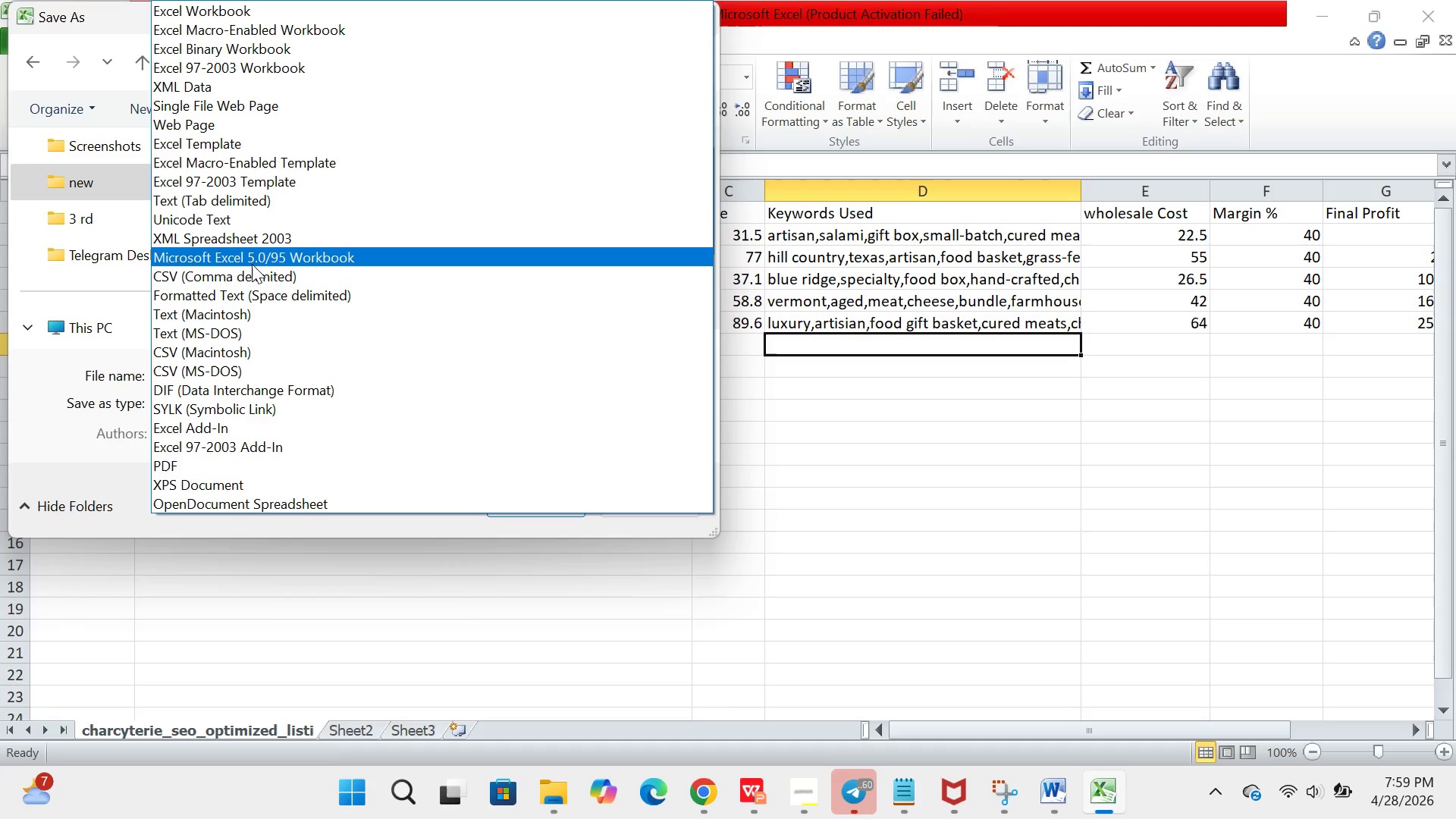 
left_click([286, 274])
 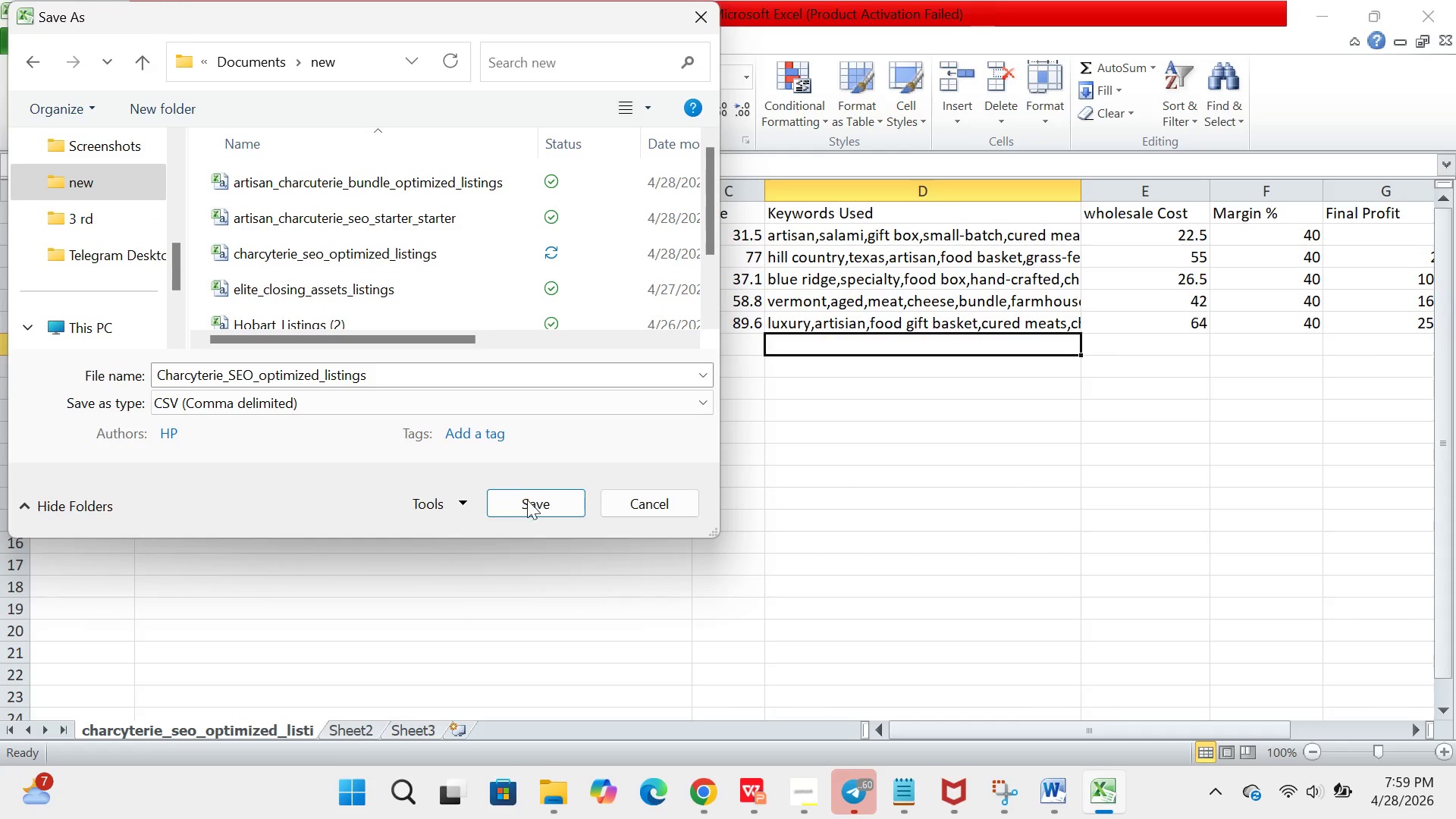 
left_click([531, 503])
 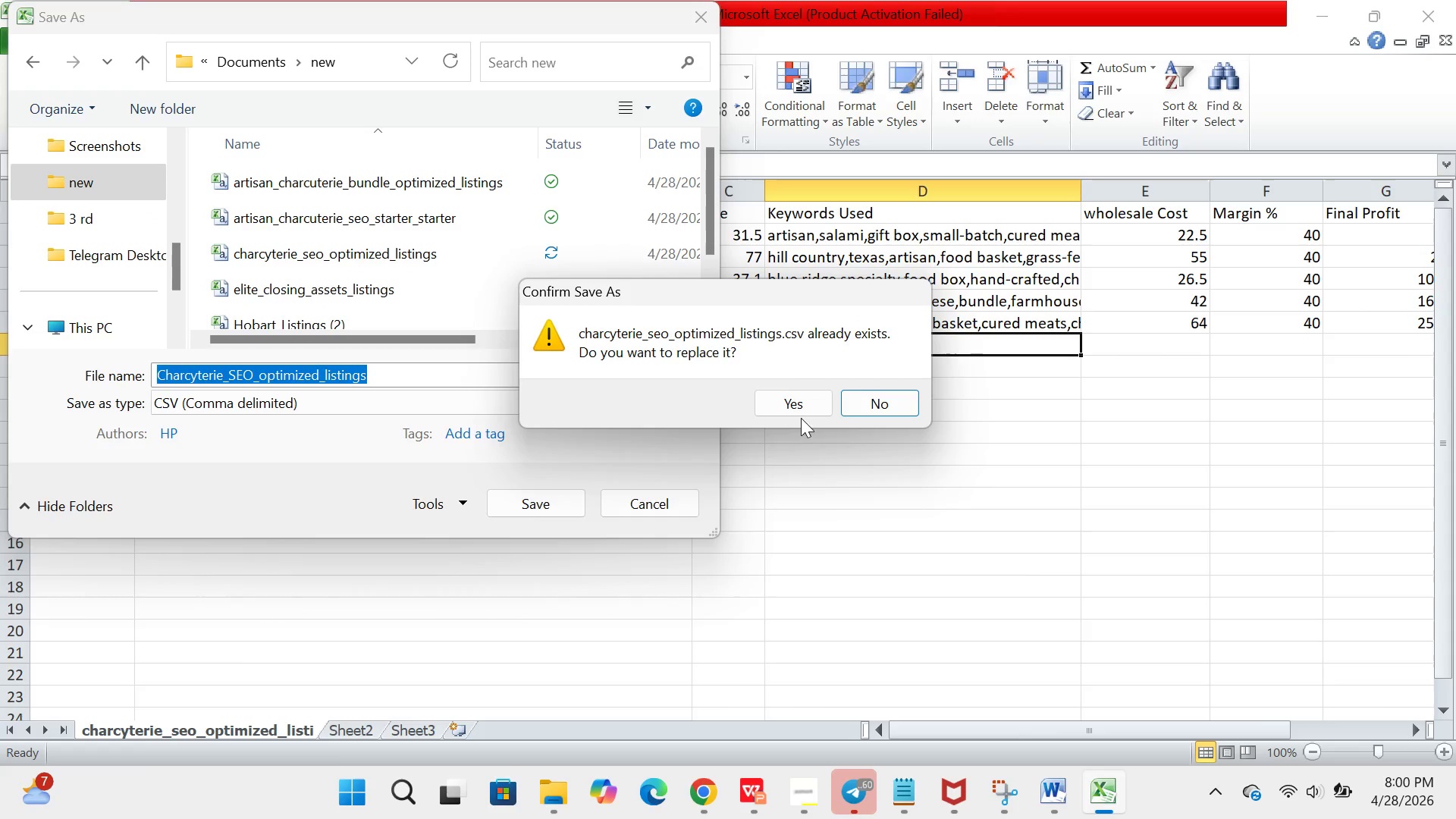 
left_click([805, 415])
 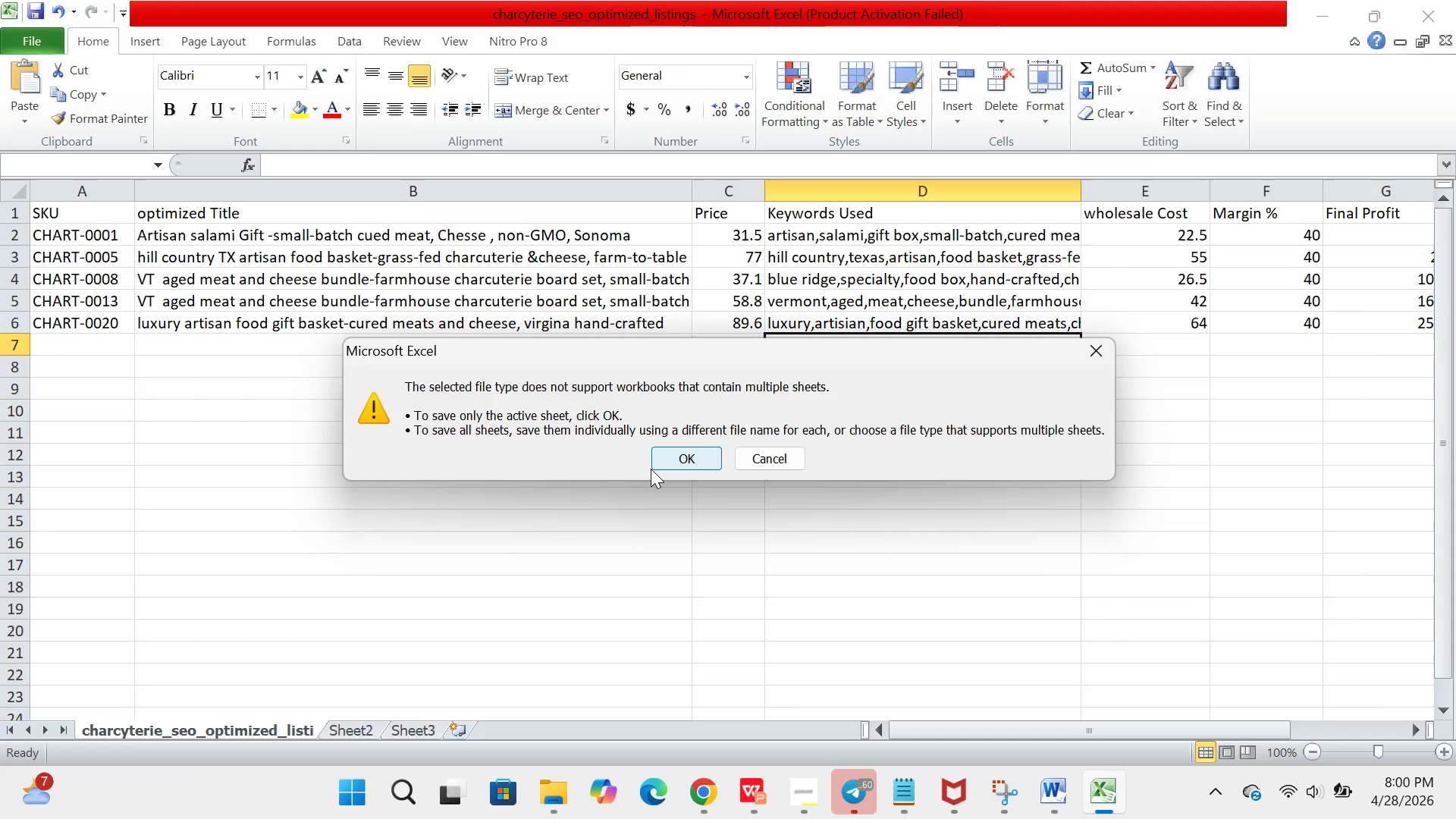 
left_click([661, 465])
 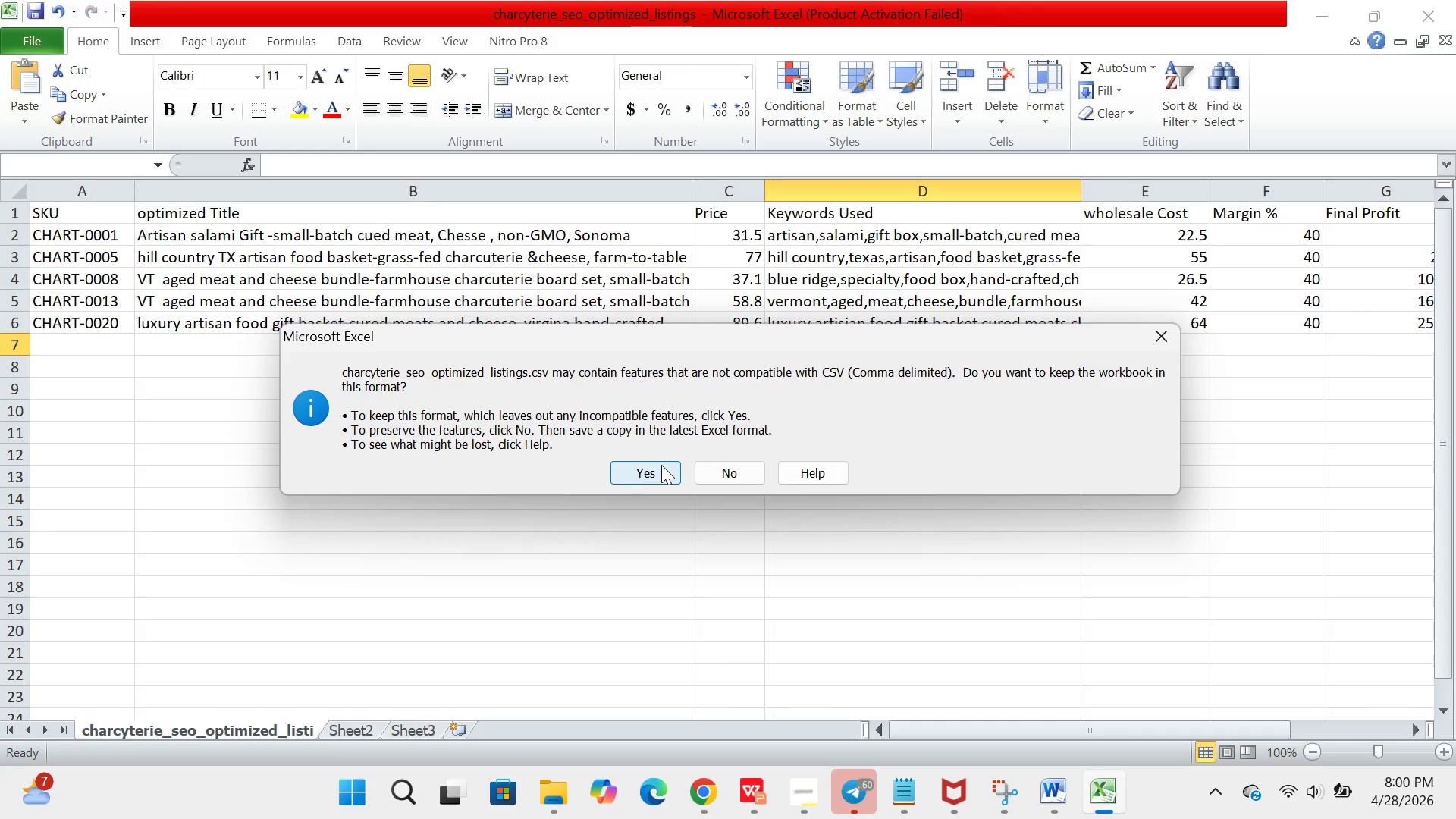 
left_click([661, 465])
 